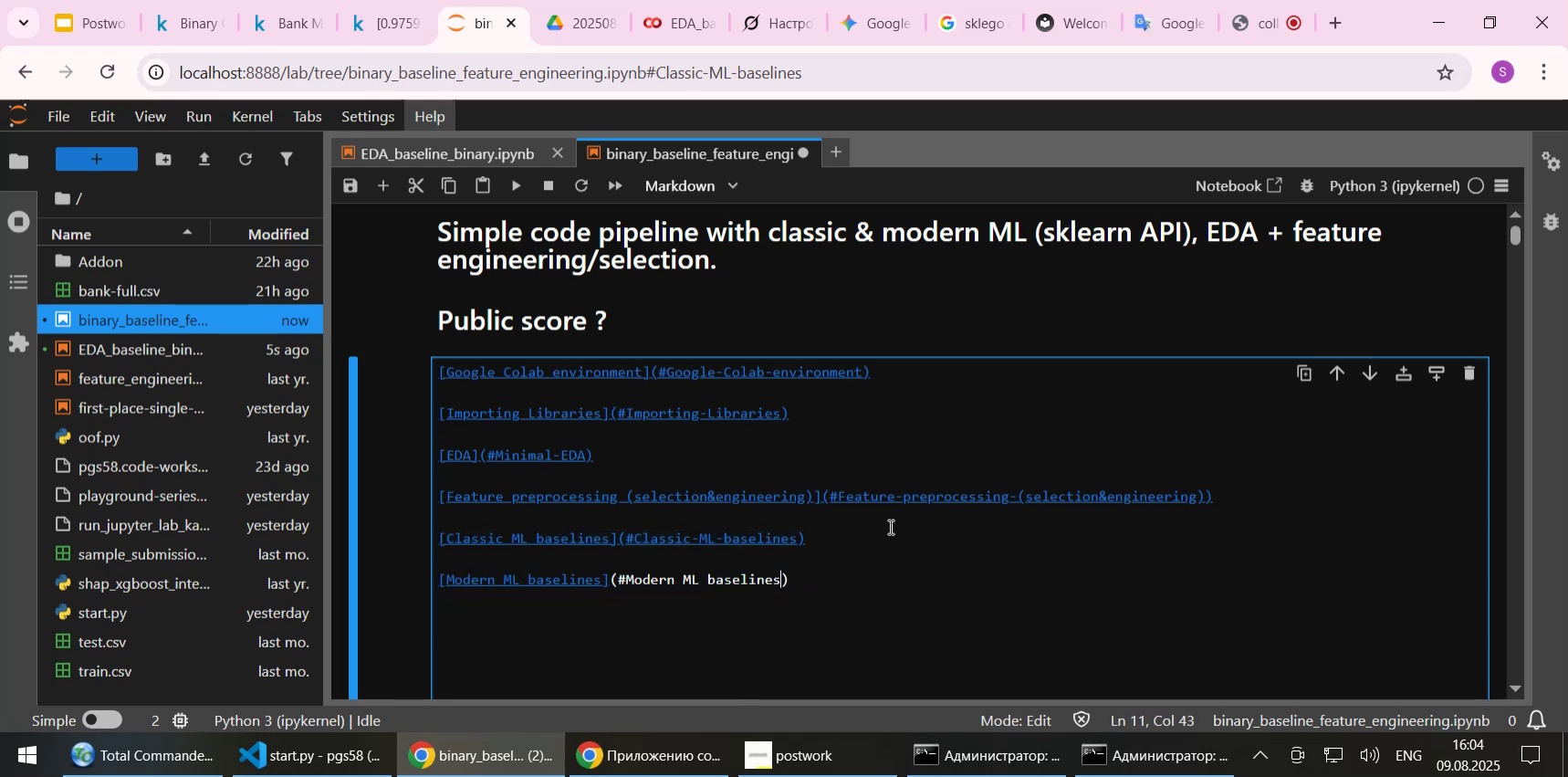 
hold_key(key=ArrowLeft, duration=0.82)
 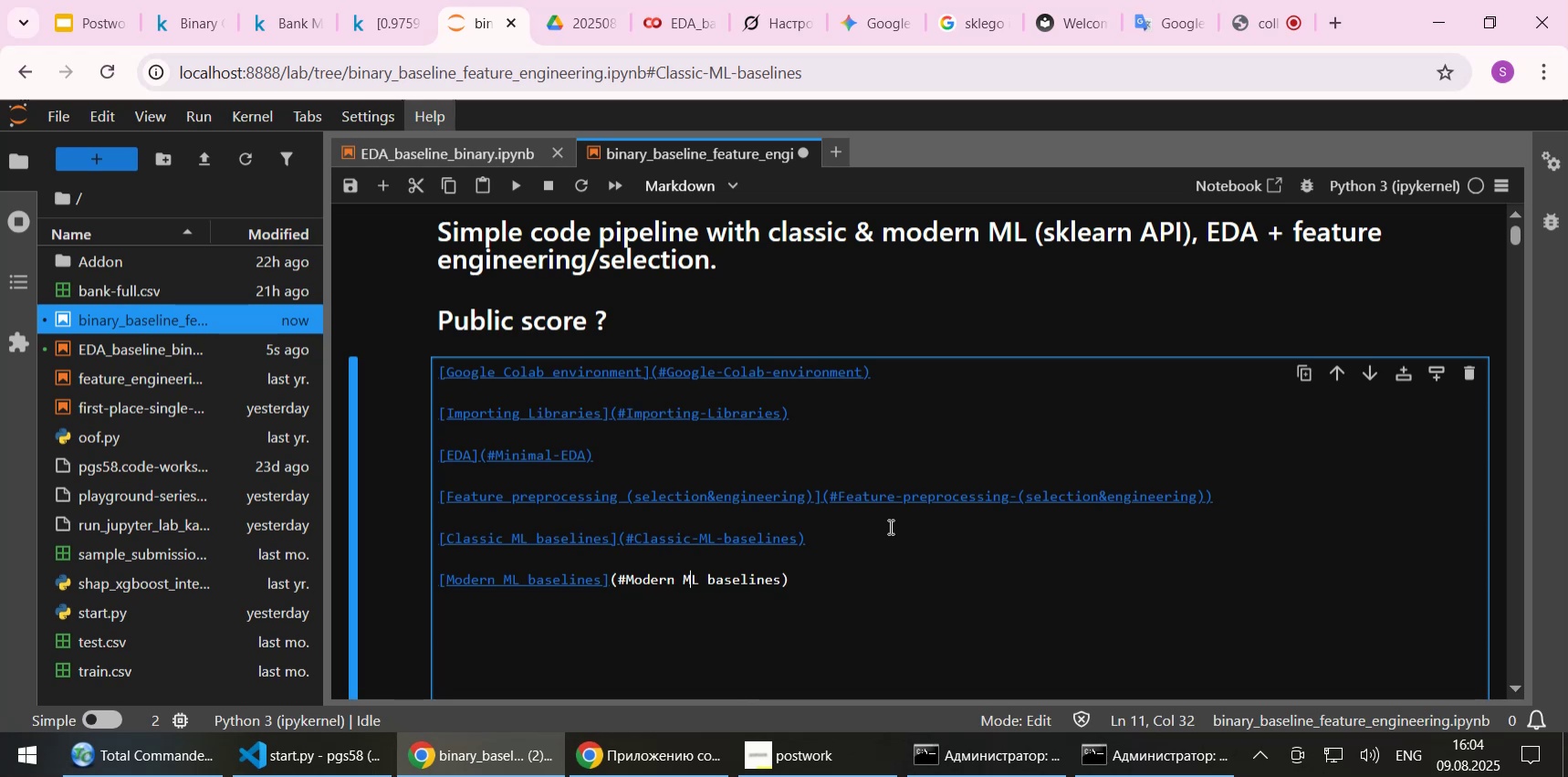 
key(ArrowLeft)
 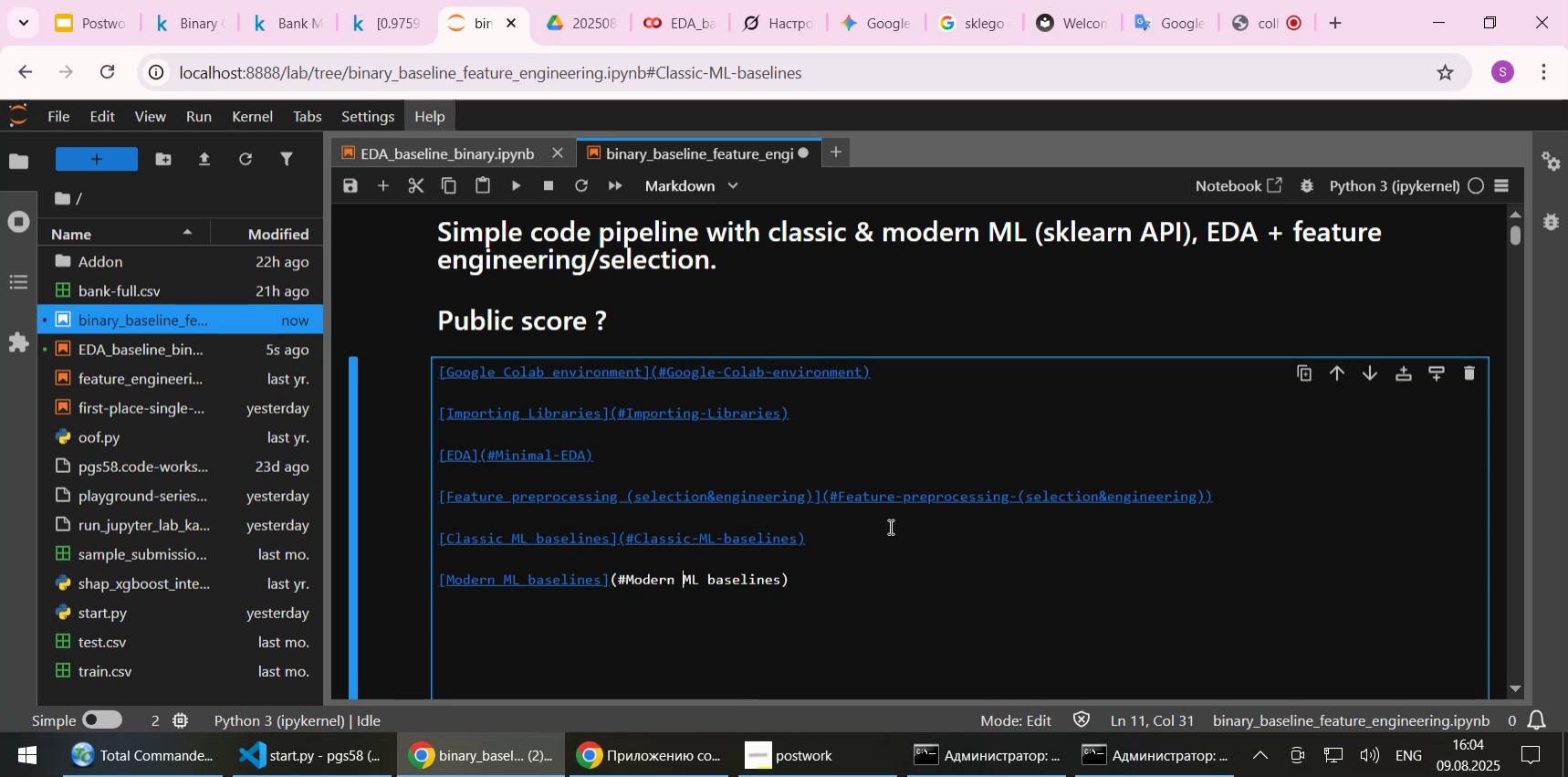 
key(ArrowLeft)
 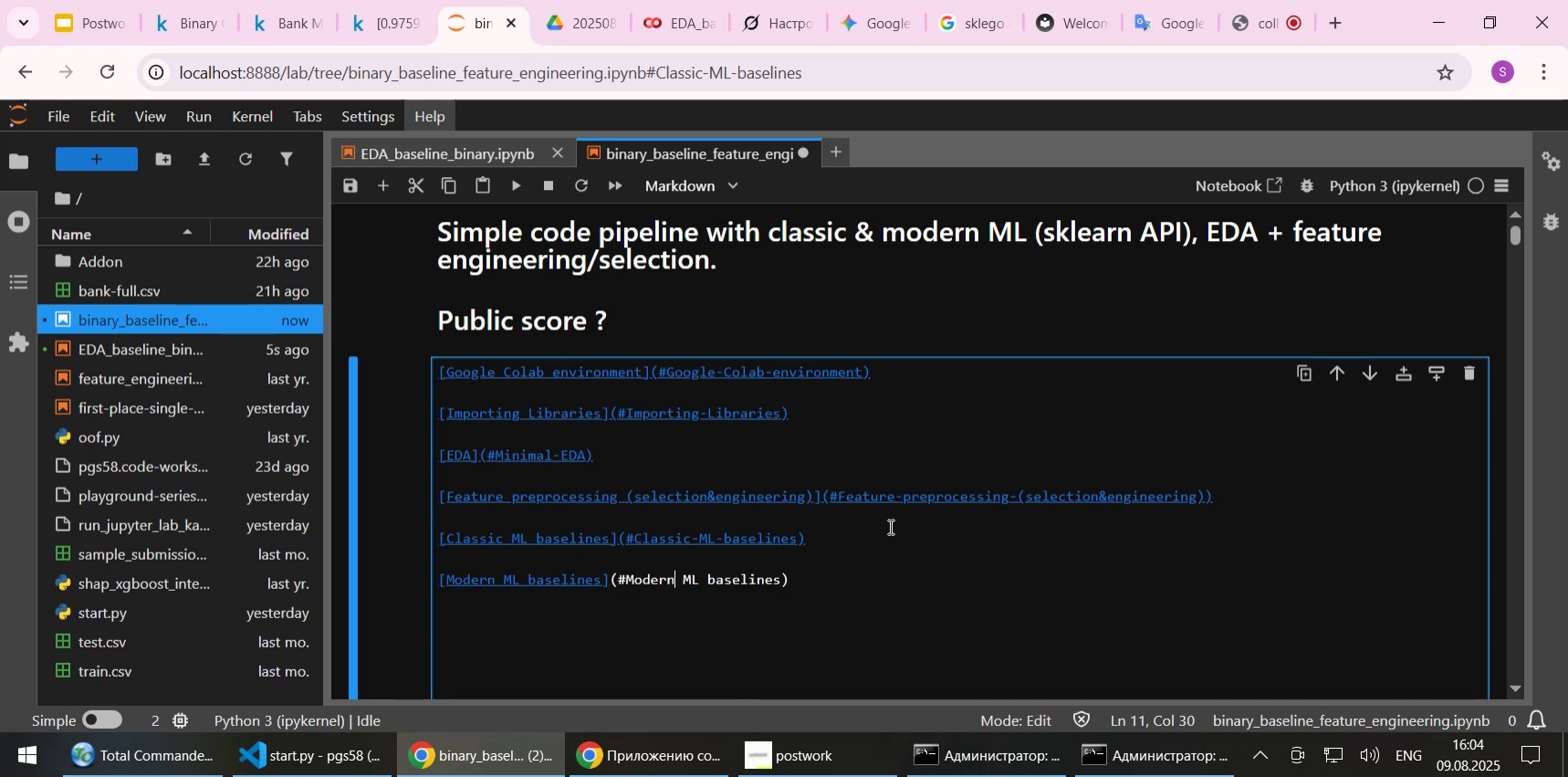 
key(Delete)
 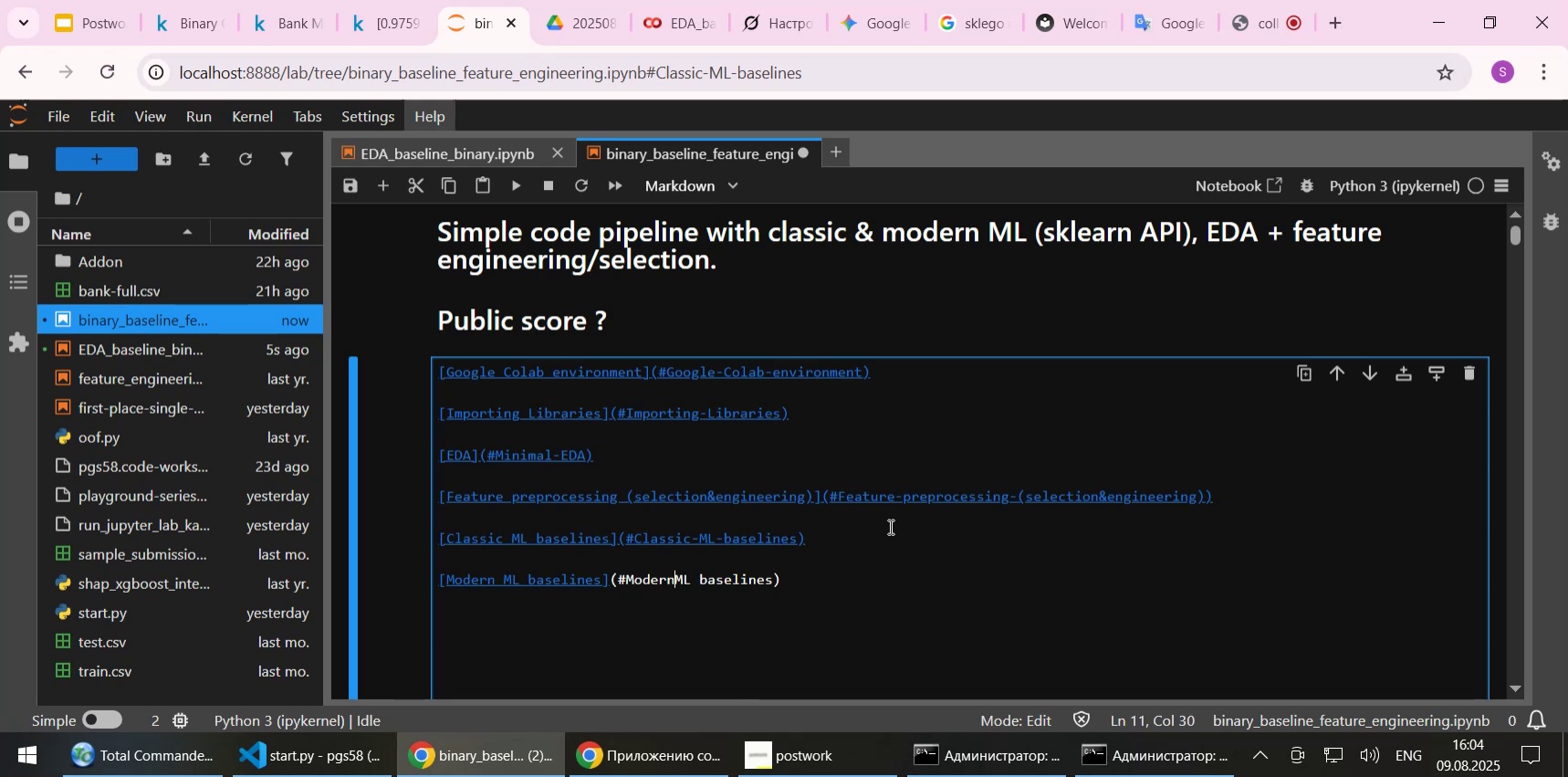 
key(Minus)
 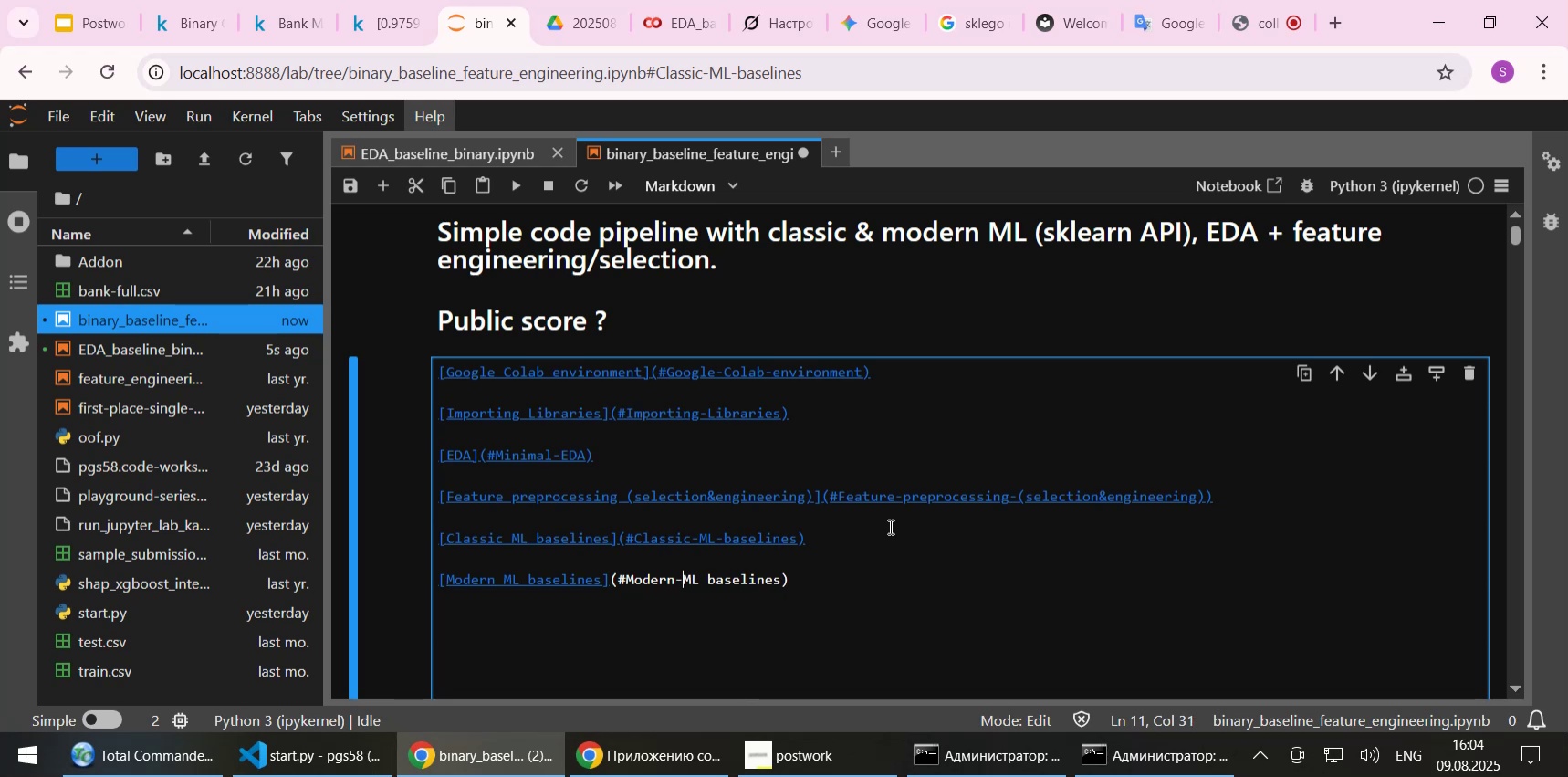 
key(ArrowRight)
 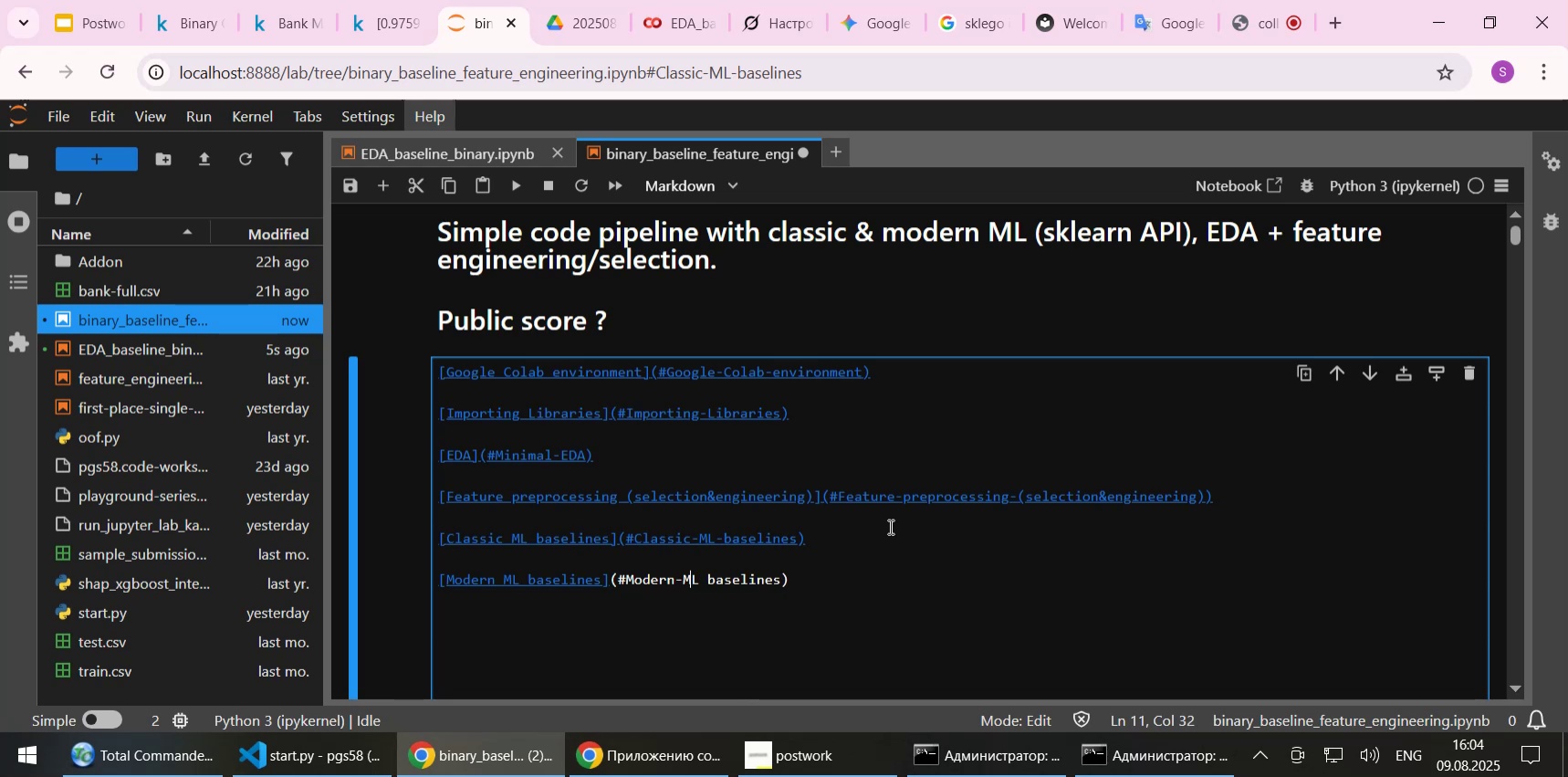 
key(ArrowRight)
 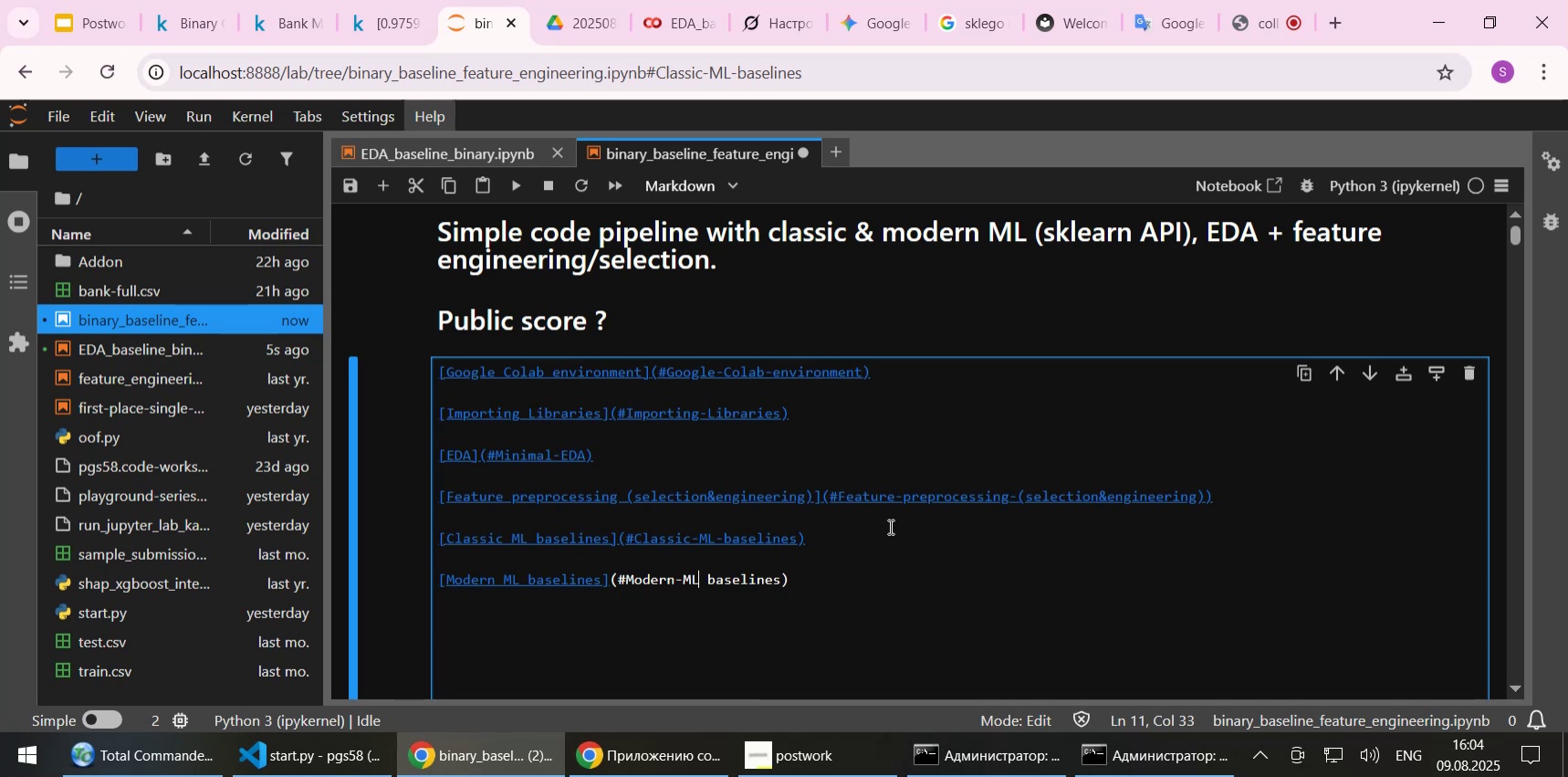 
key(Delete)
 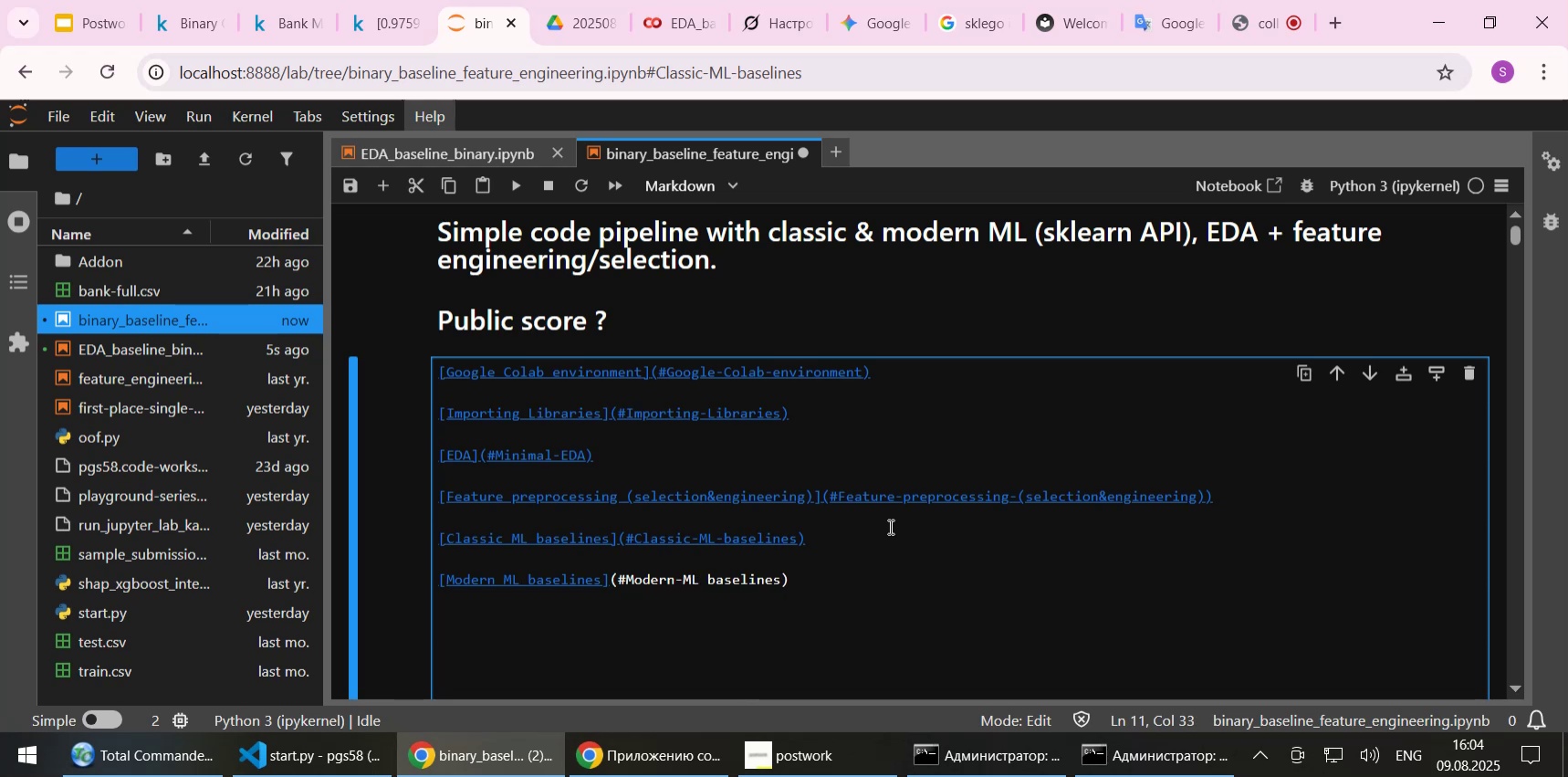 
key(Minus)
 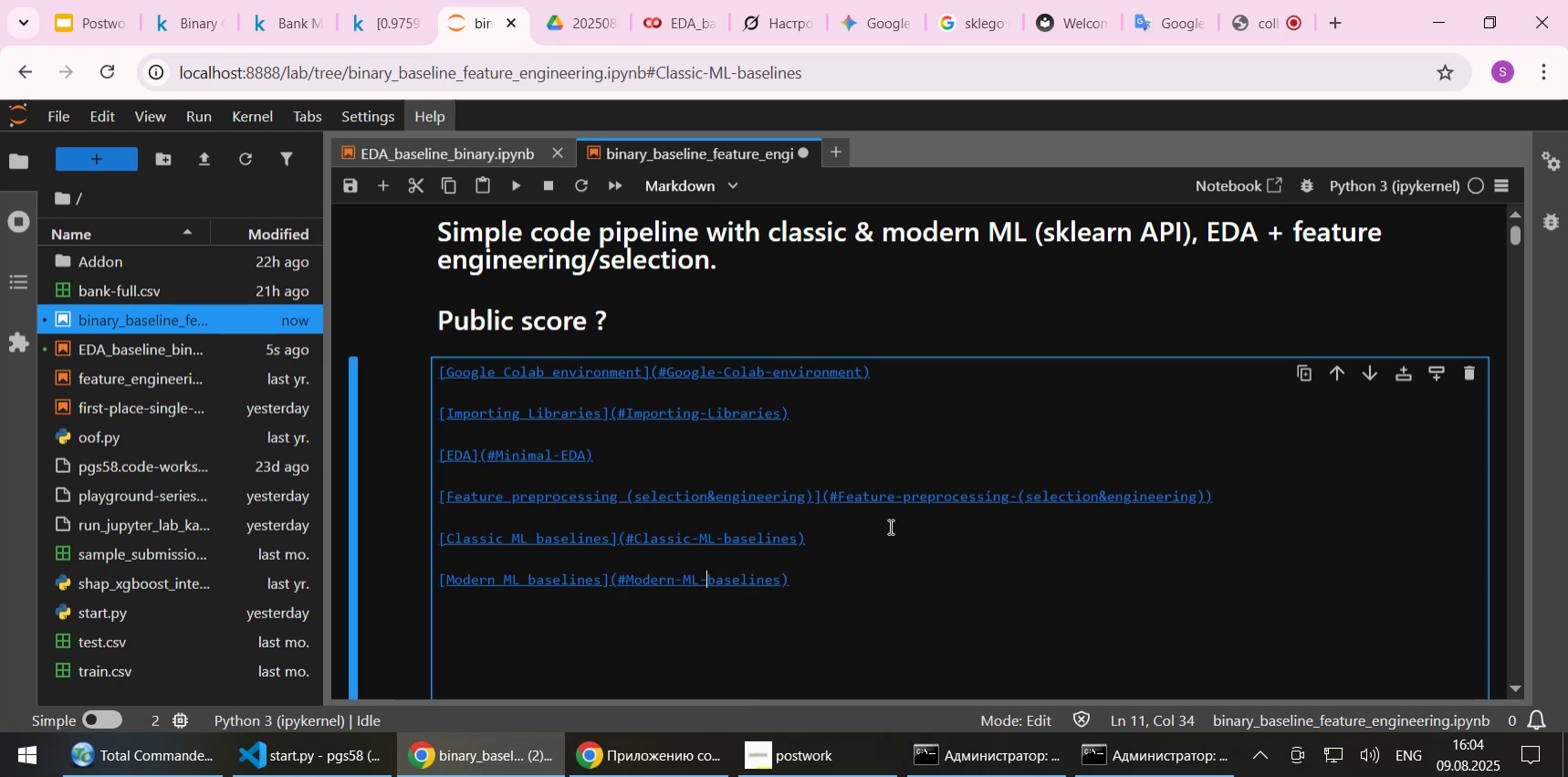 
key(Control+S)
 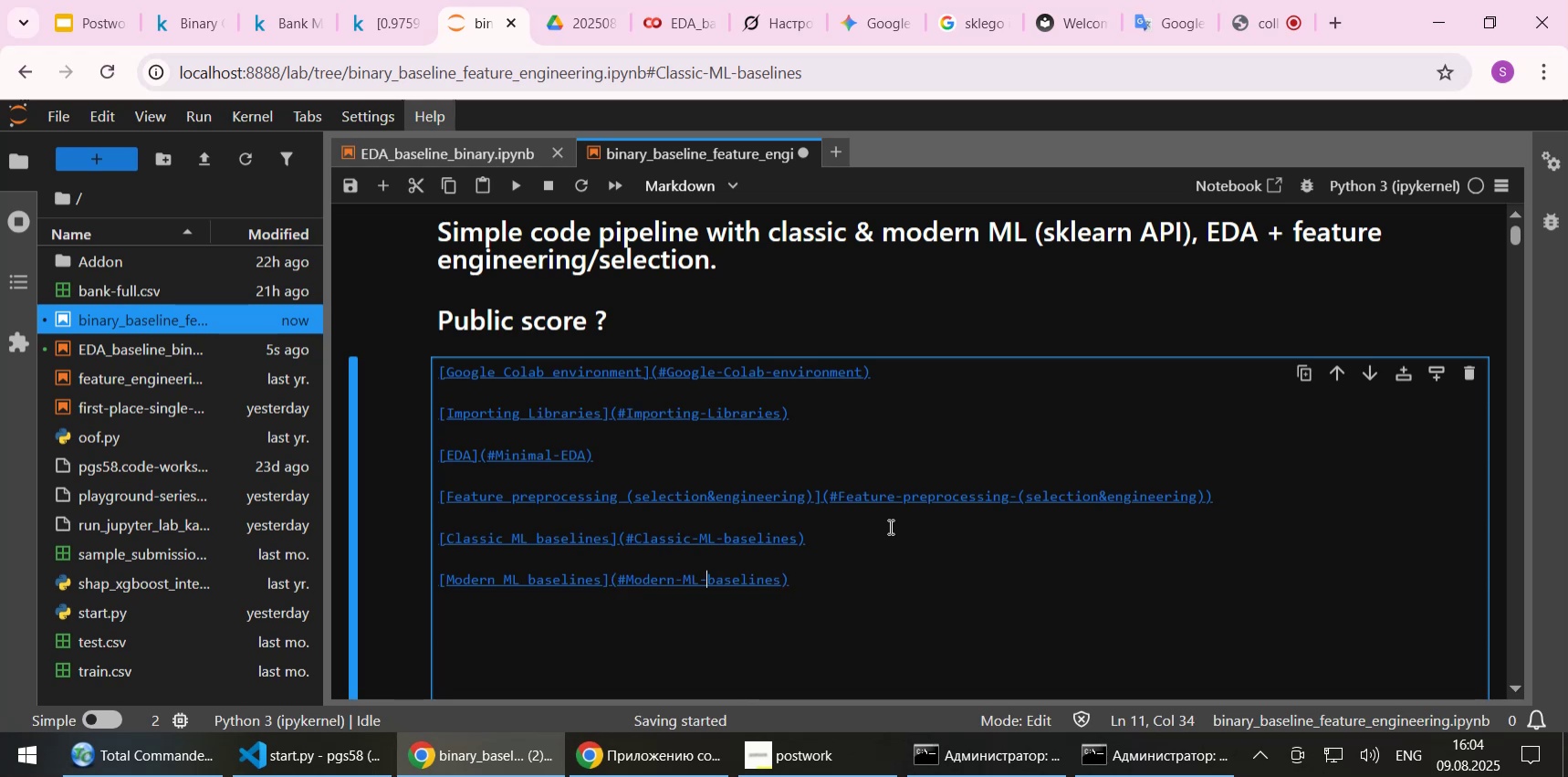 
key(End)
 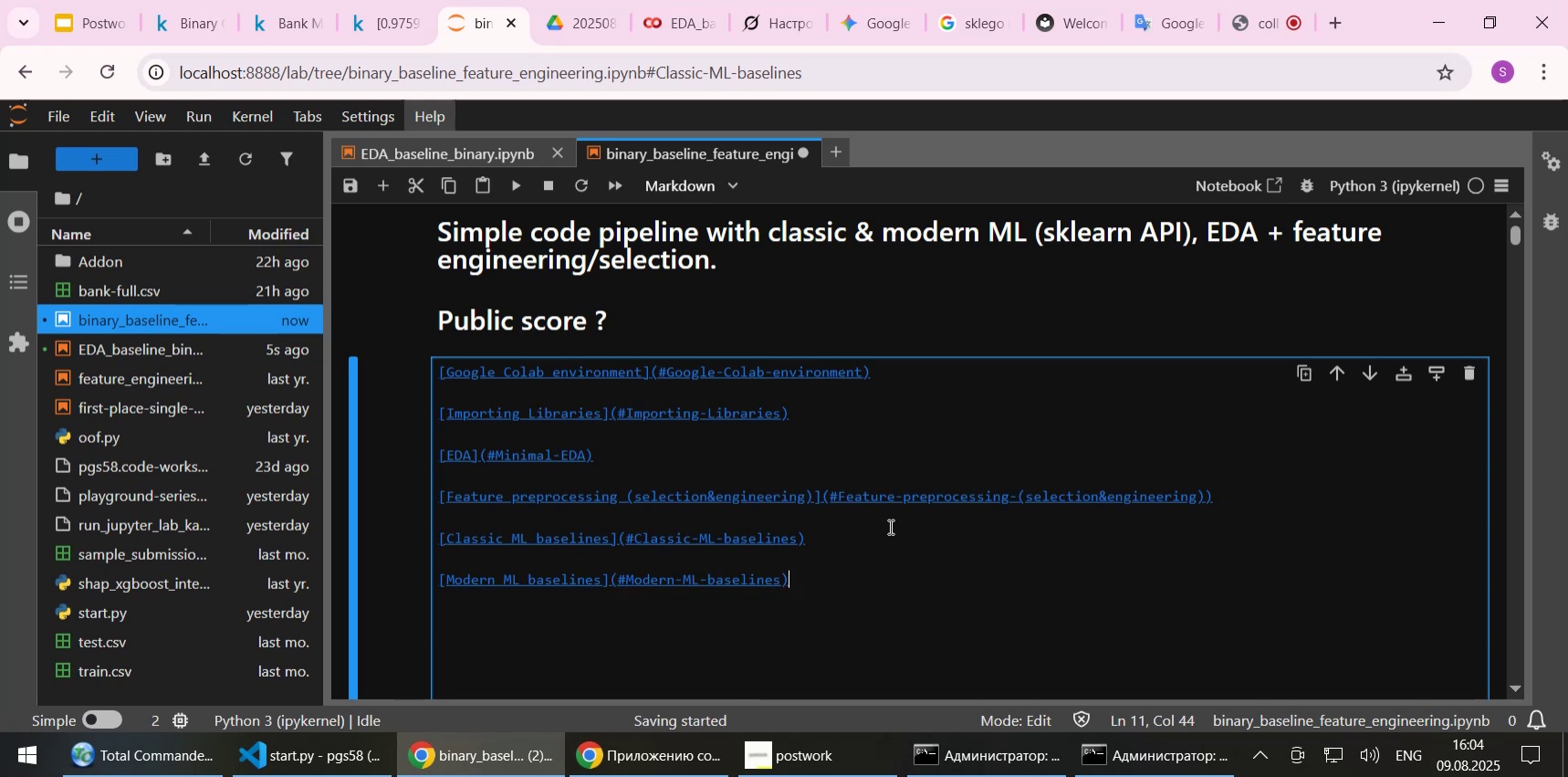 
key(Delete)
 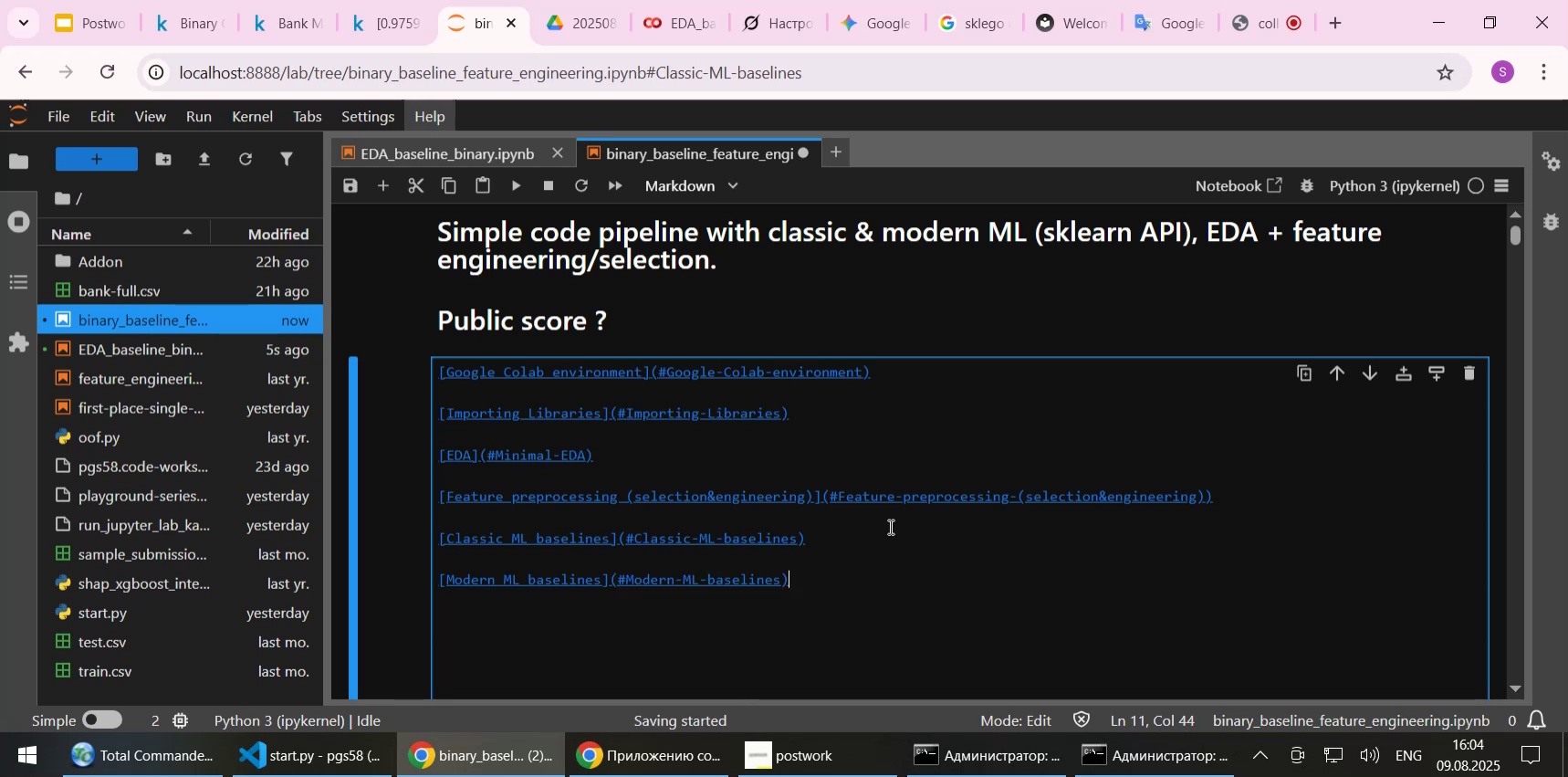 
key(Delete)
 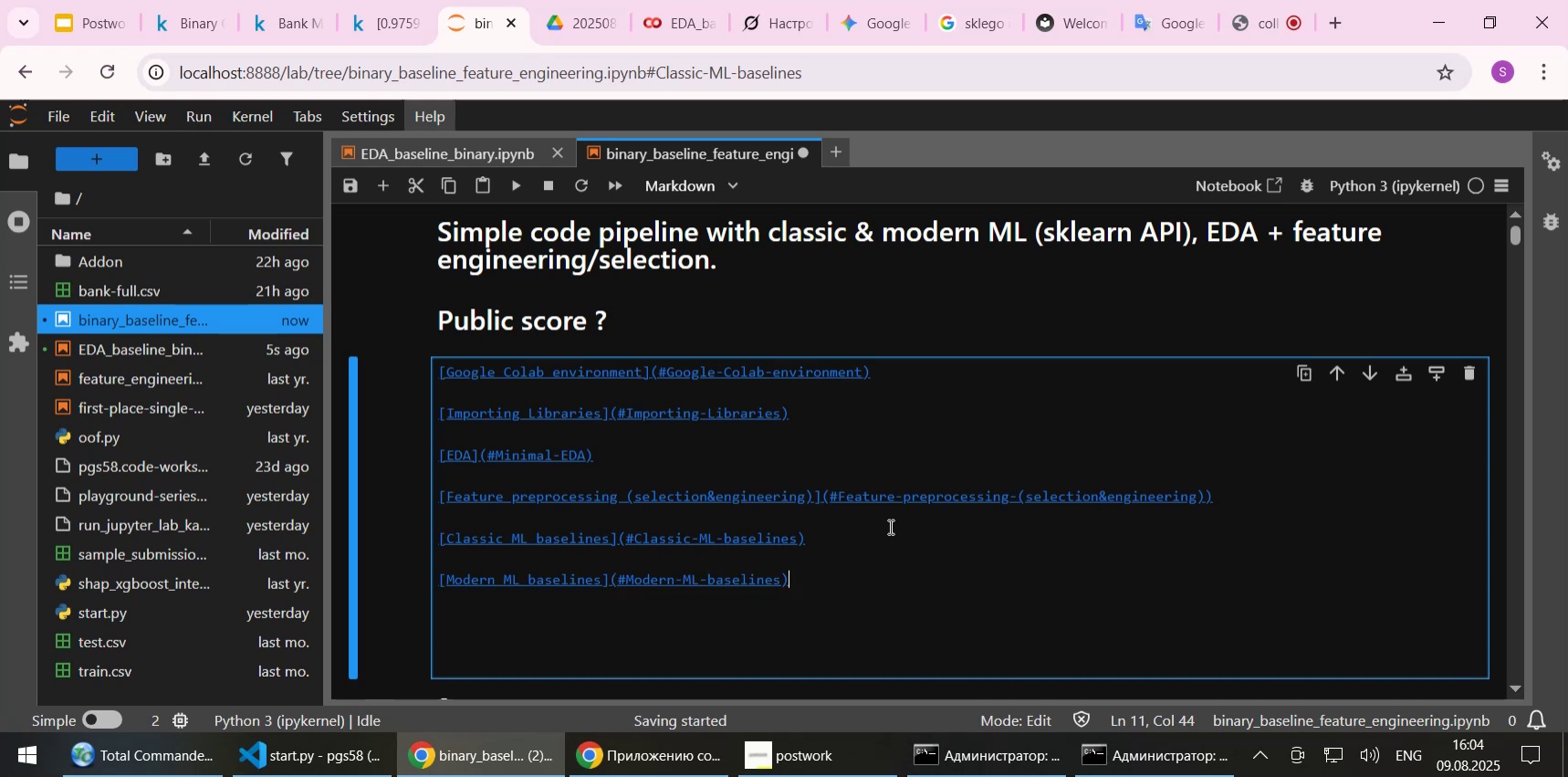 
key(Shift+ShiftLeft)
 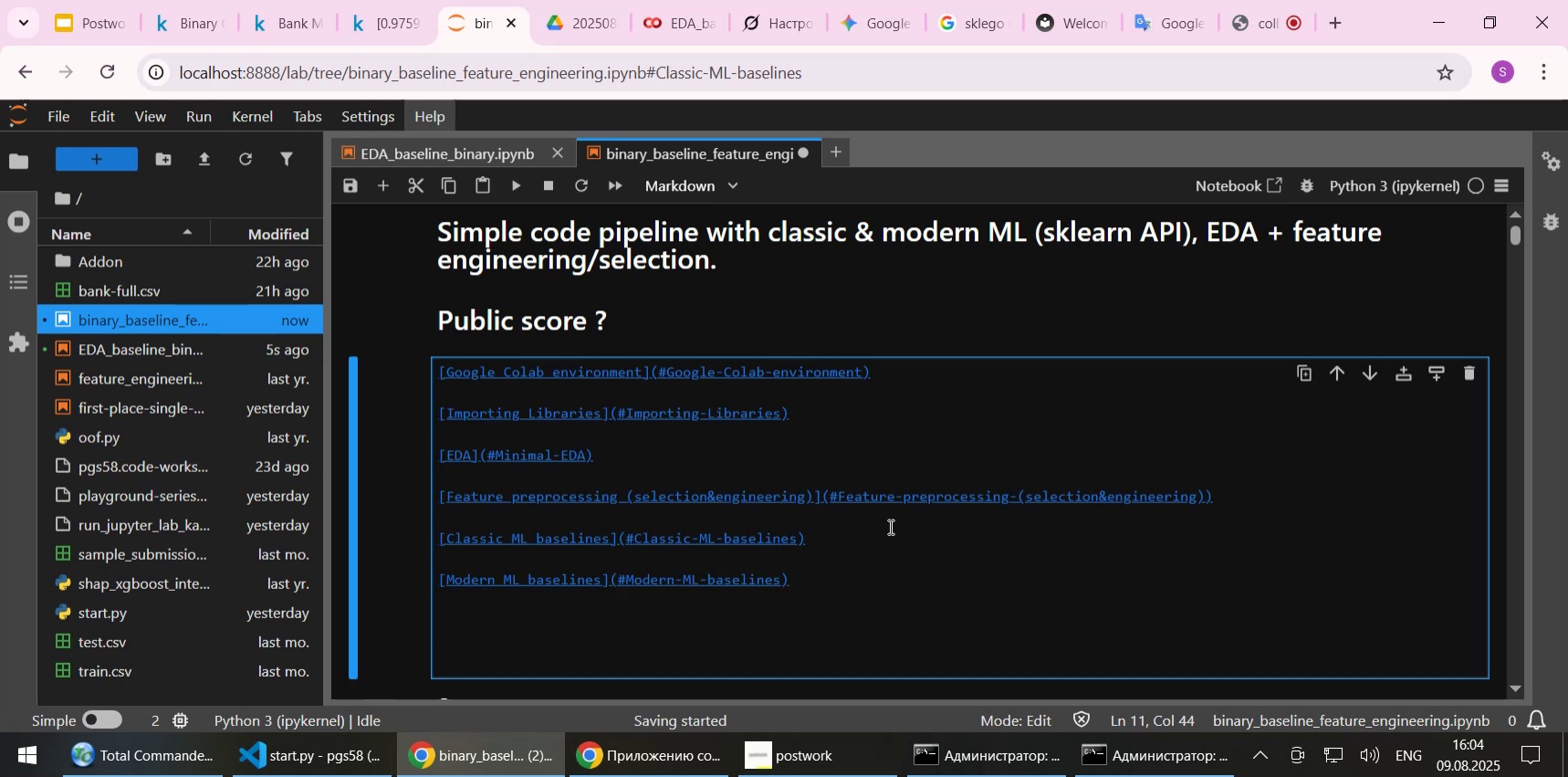 
key(Shift+Enter)
 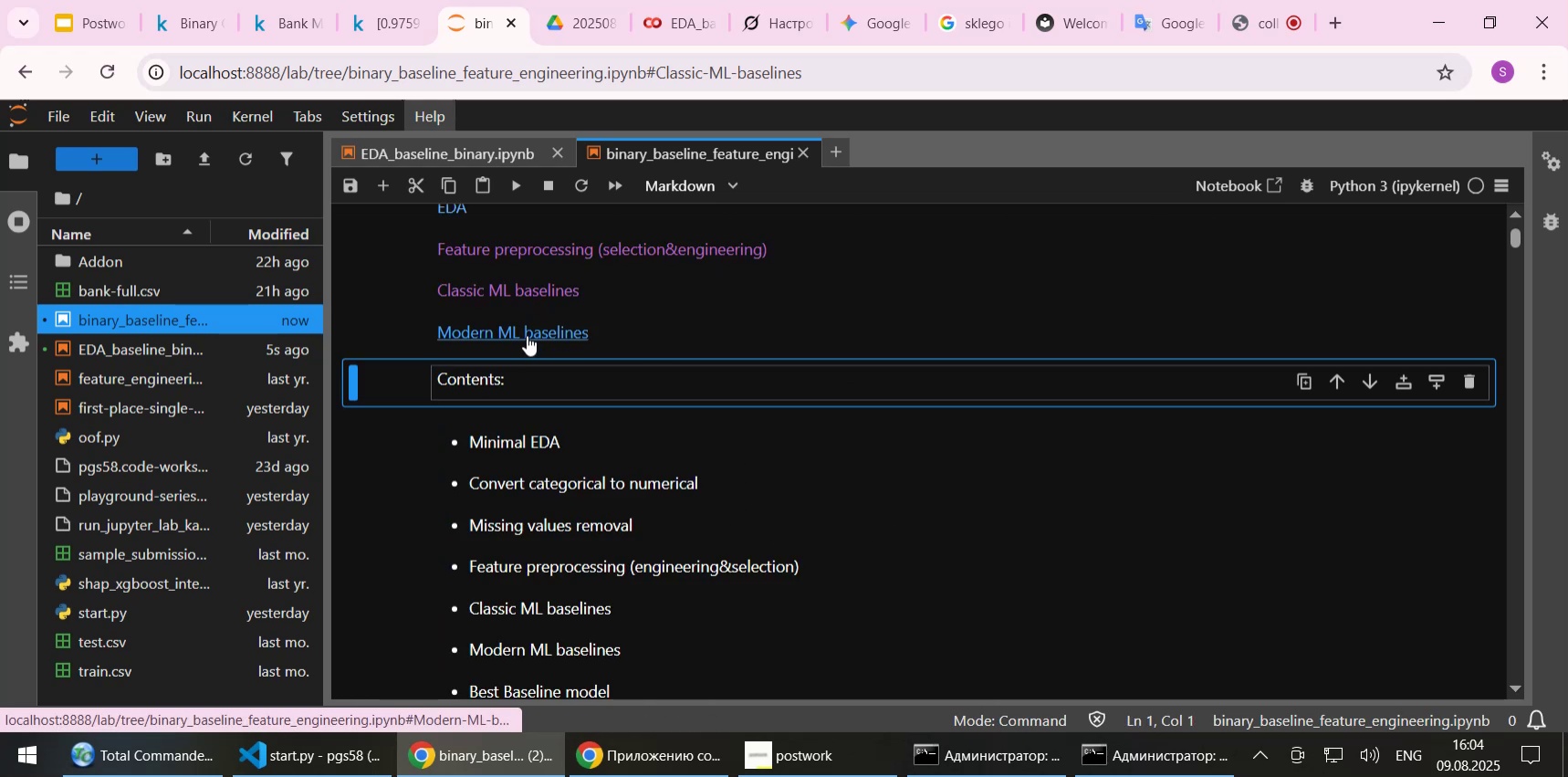 
left_click([527, 335])
 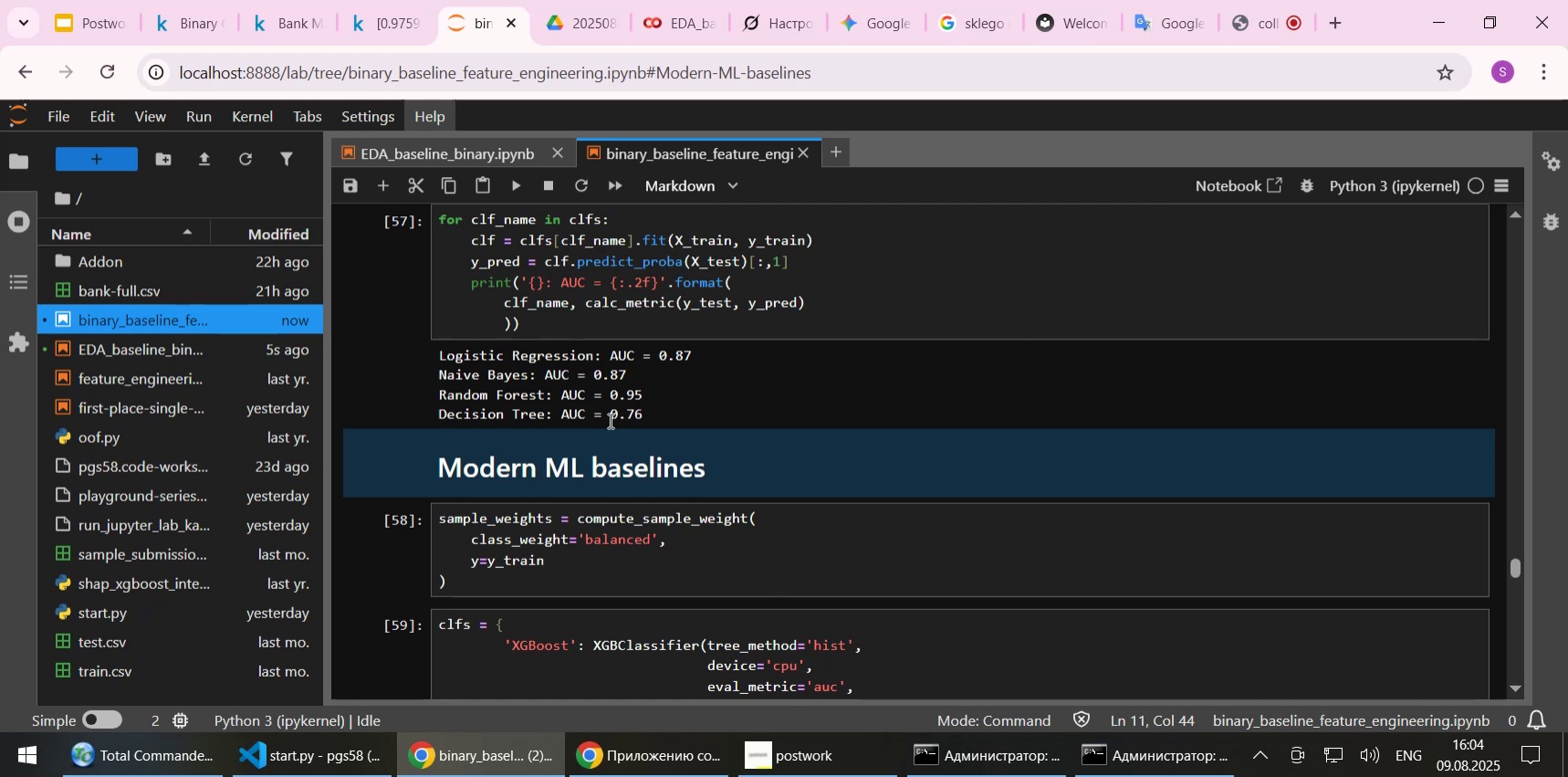 
left_click([709, 472])
 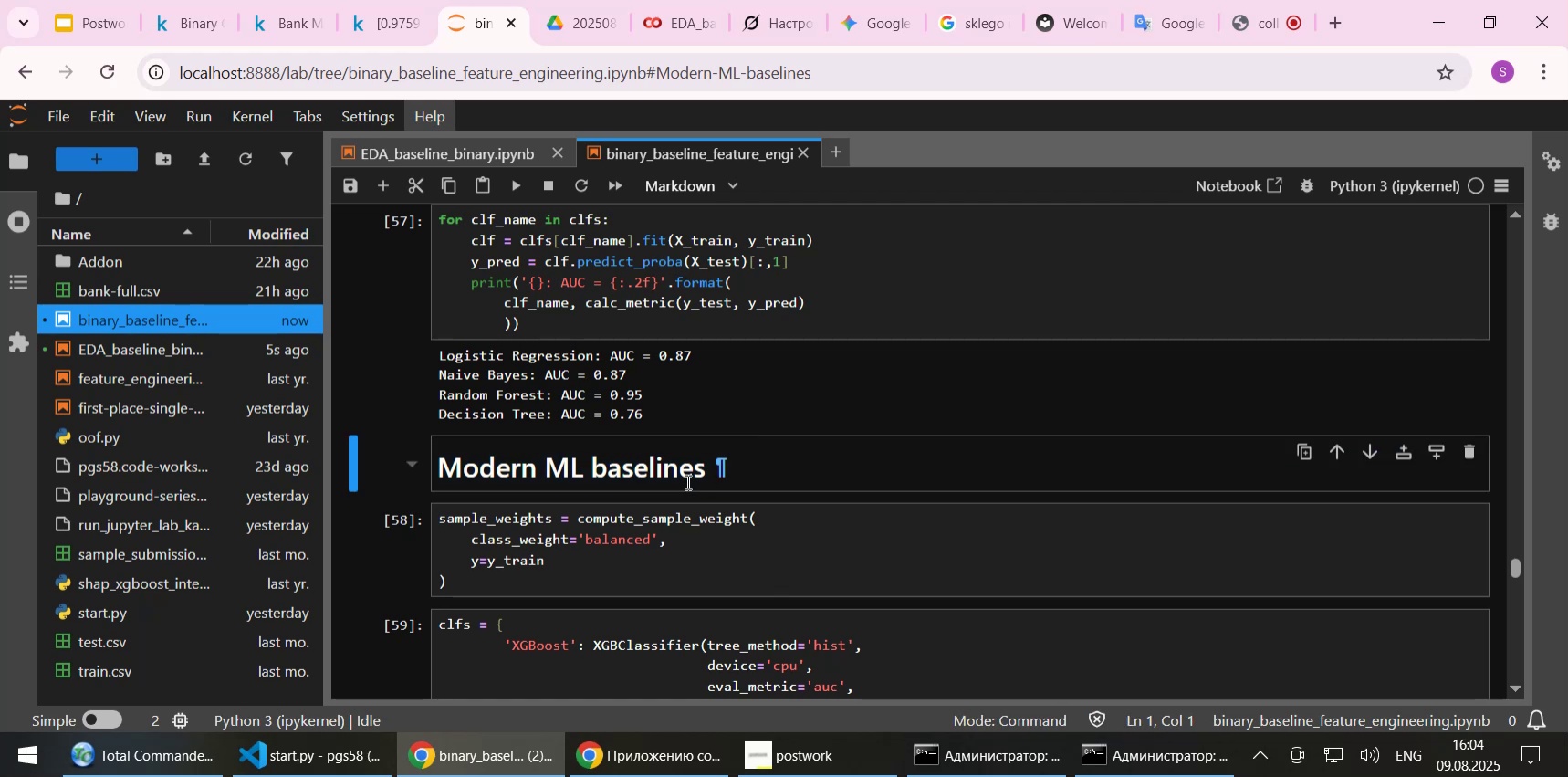 
scroll: coordinate [686, 481], scroll_direction: down, amount: 1.0
 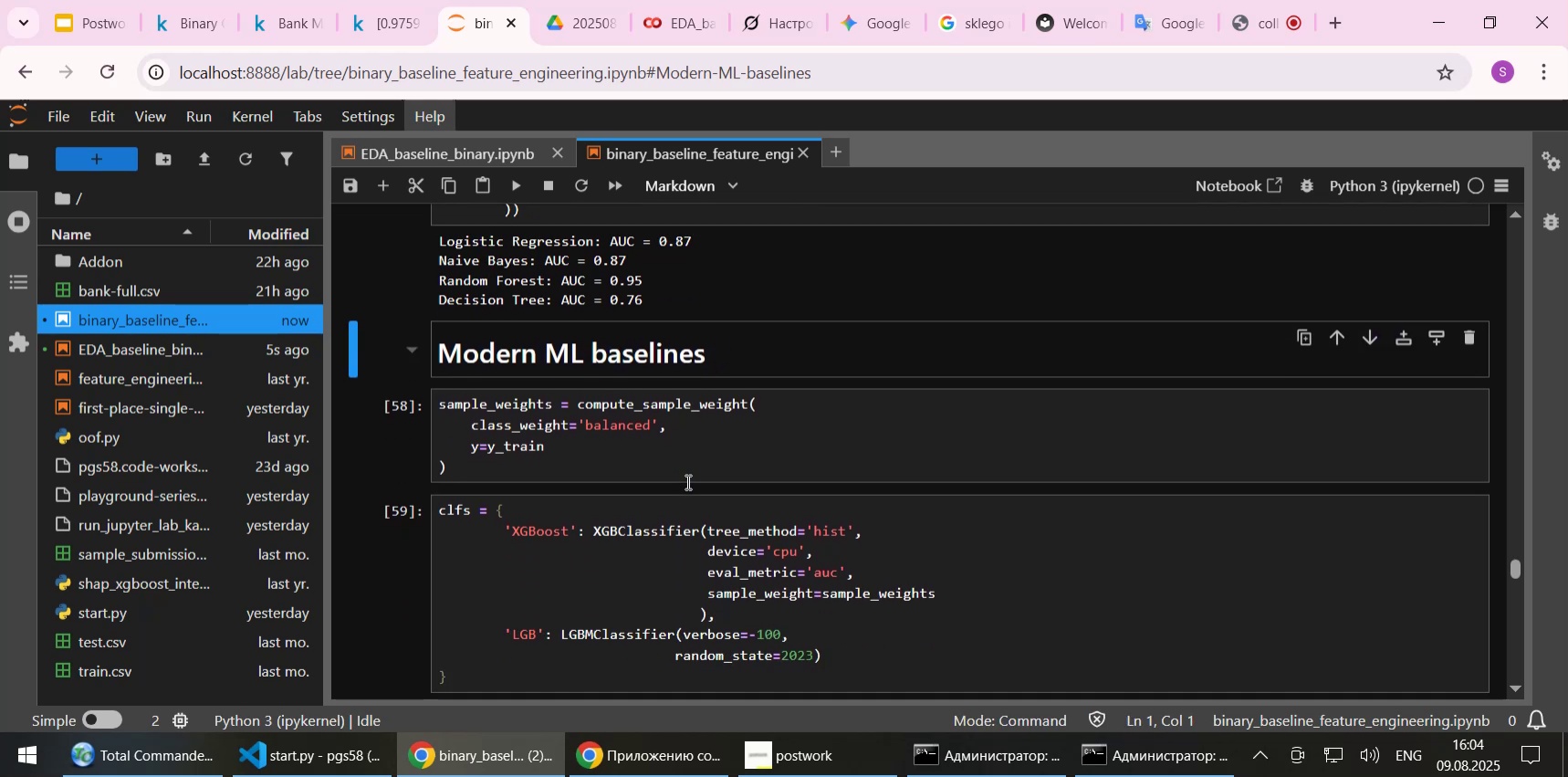 
scroll: coordinate [686, 481], scroll_direction: up, amount: 1.0
 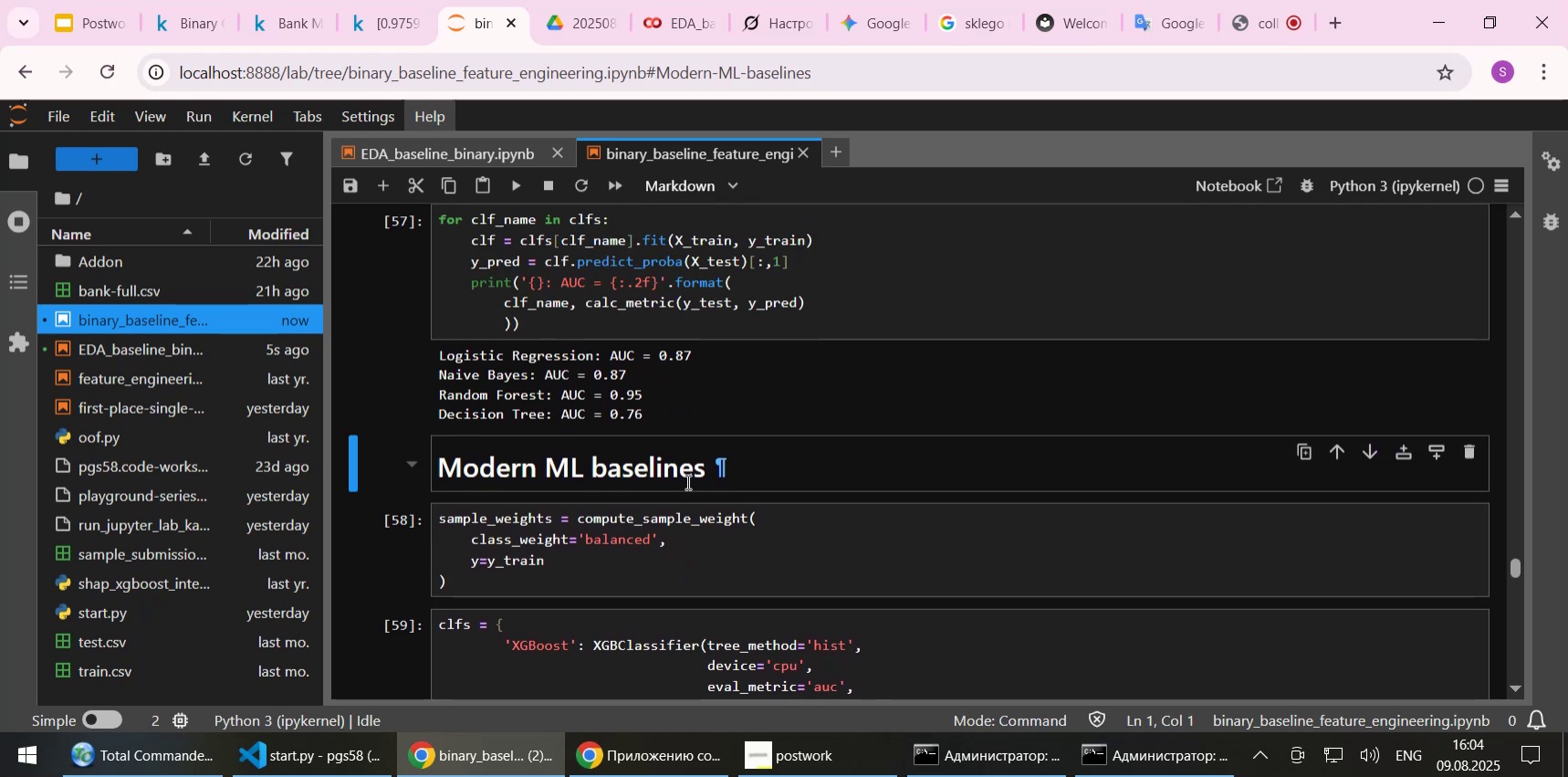 
wait(6.54)
 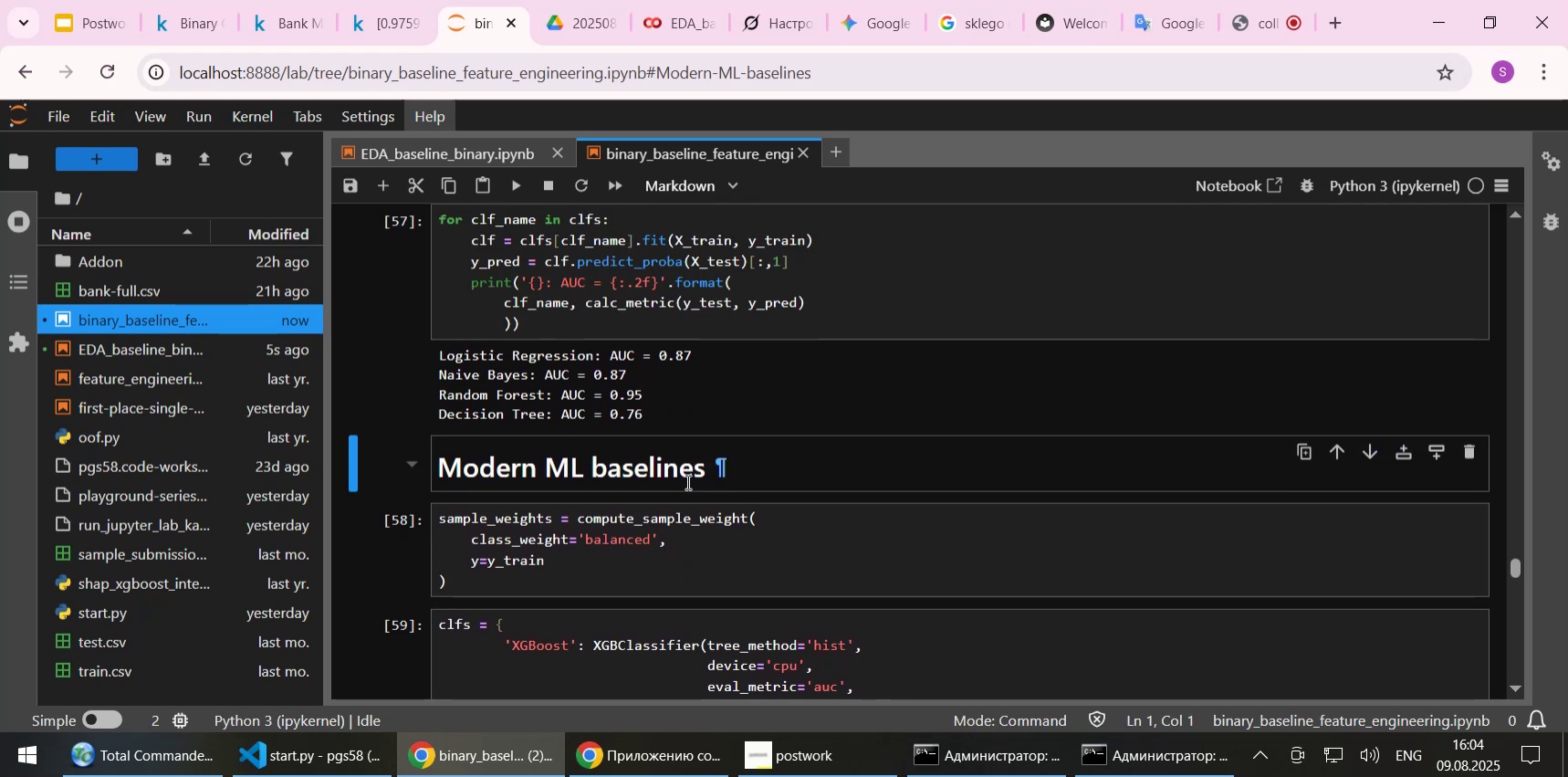 
scroll: coordinate [687, 476], scroll_direction: down, amount: 2.0
 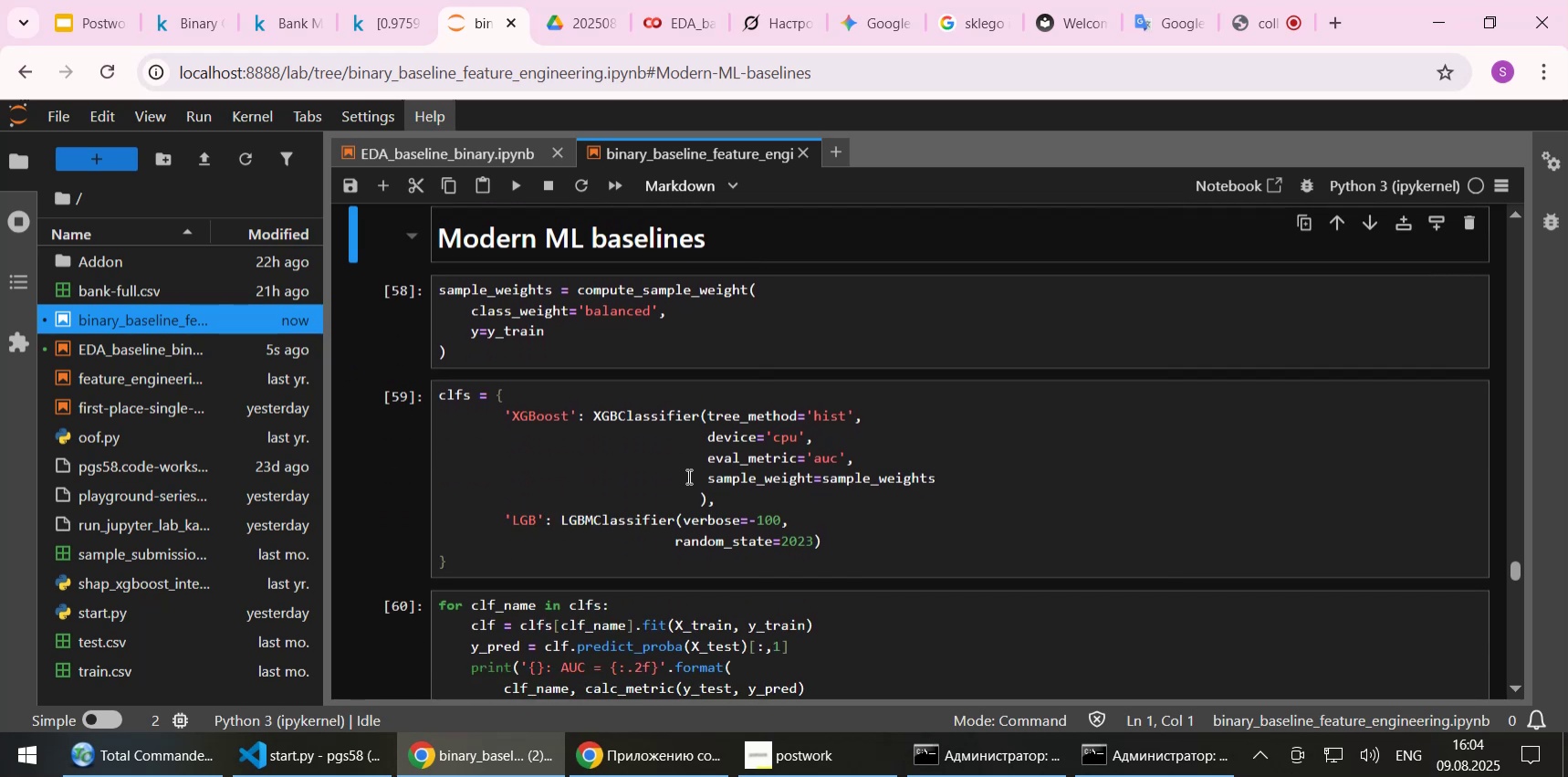 
scroll: coordinate [687, 476], scroll_direction: up, amount: 1.0
 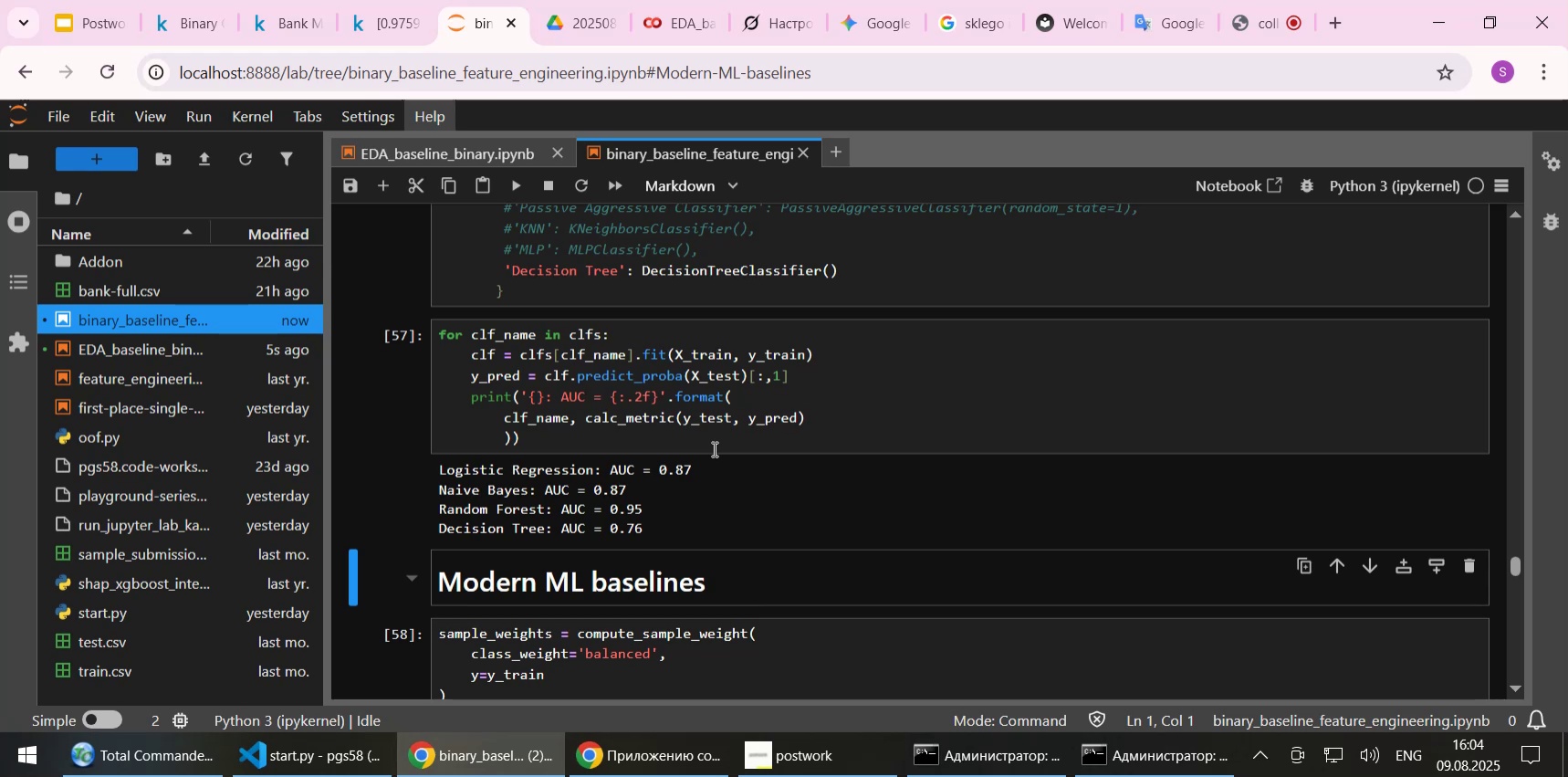 
wait(16.33)
 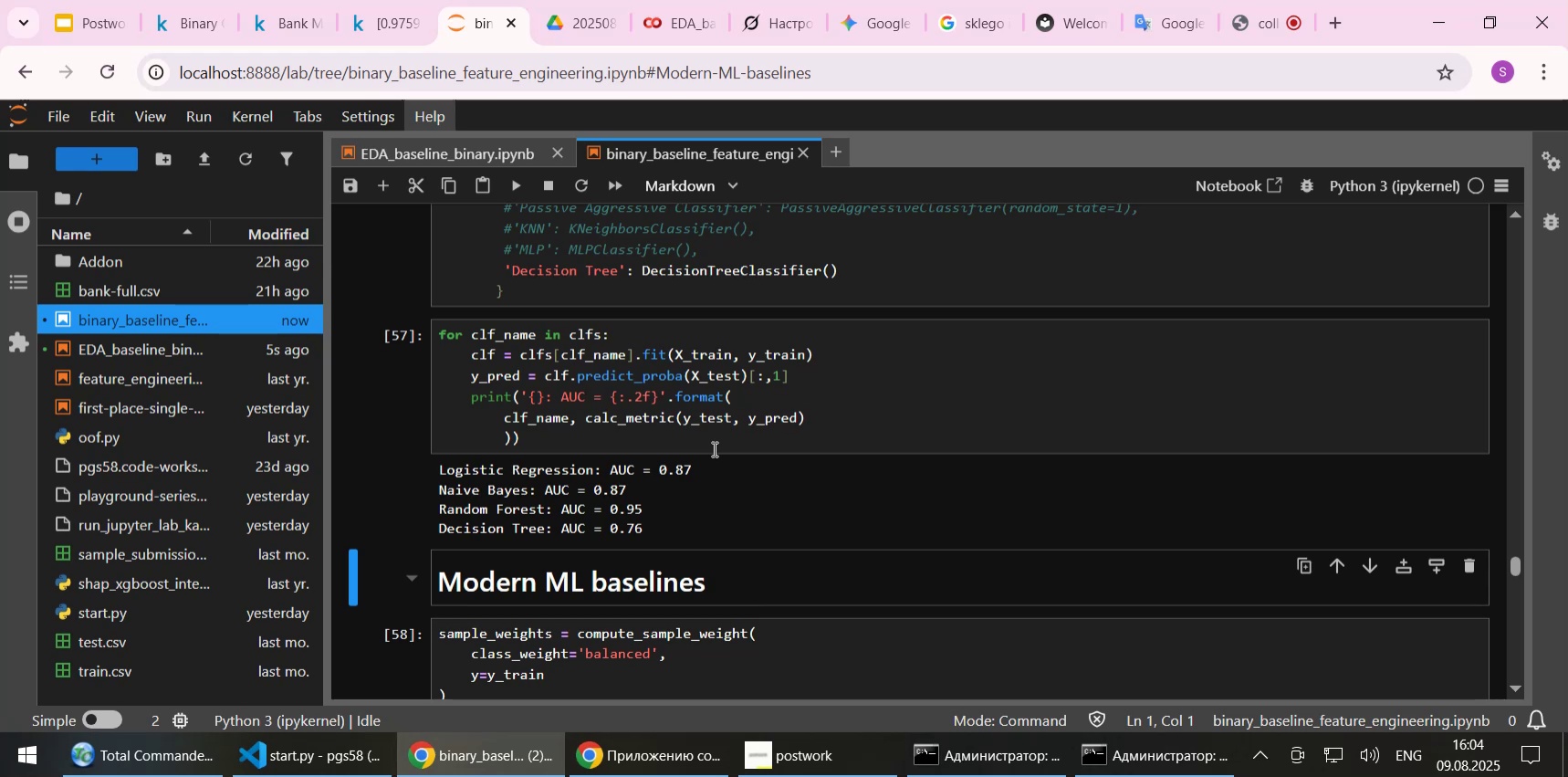 
scroll: coordinate [713, 448], scroll_direction: up, amount: 1.0
 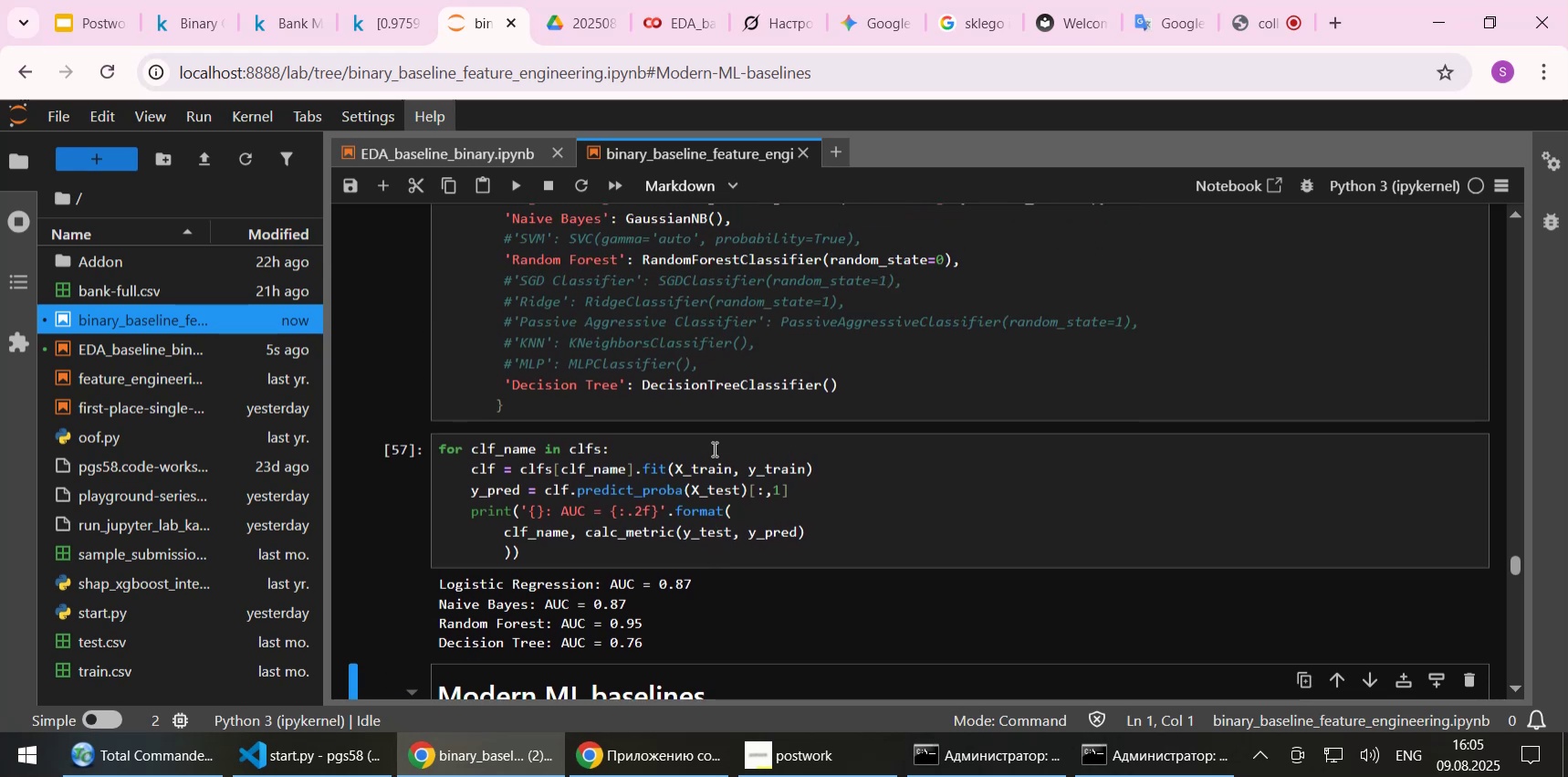 
scroll: coordinate [713, 448], scroll_direction: down, amount: 20.0
 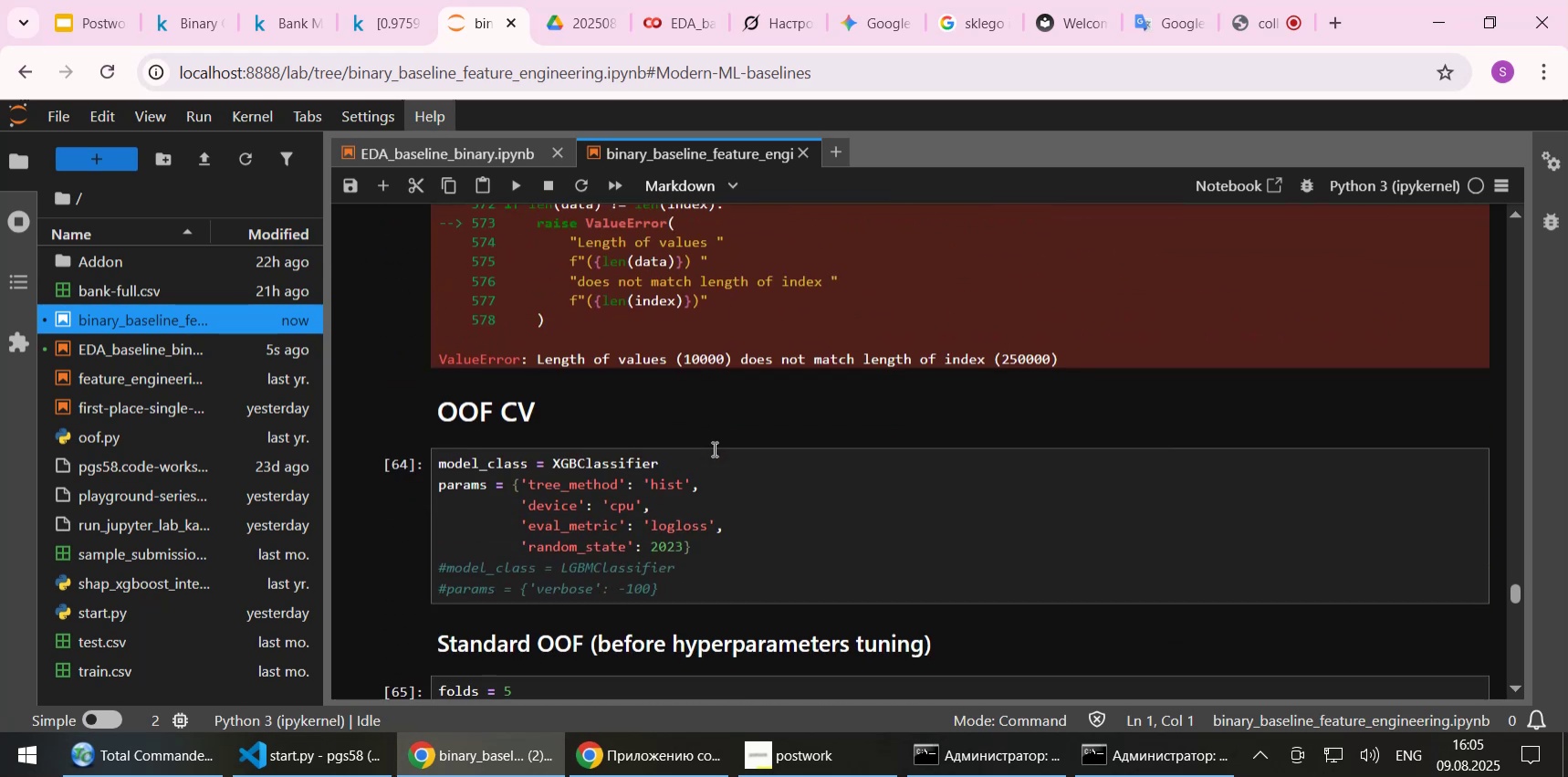 
scroll: coordinate [713, 448], scroll_direction: up, amount: 9.0
 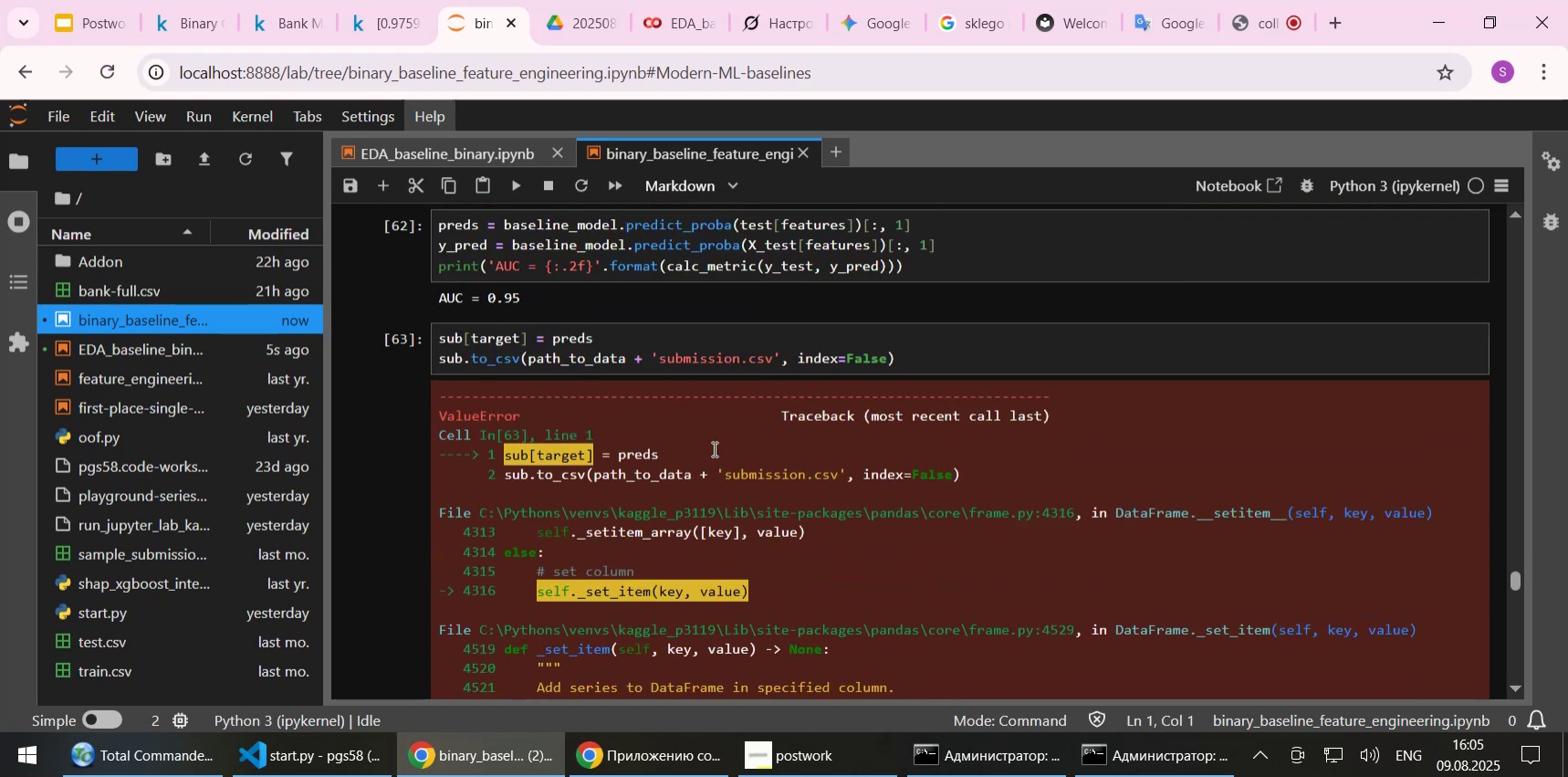 
scroll: coordinate [713, 448], scroll_direction: down, amount: 9.0
 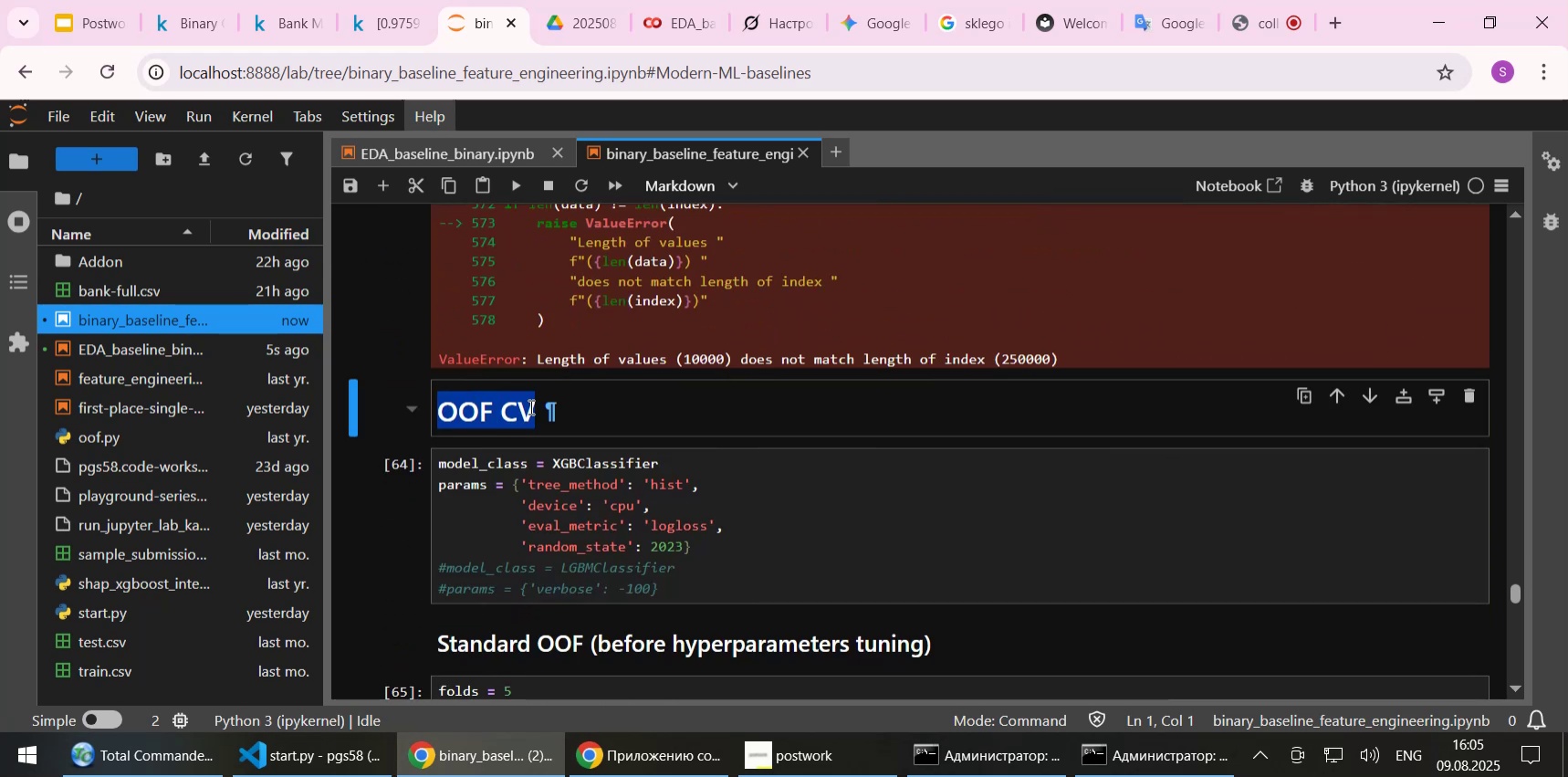 
key(Control+C)
 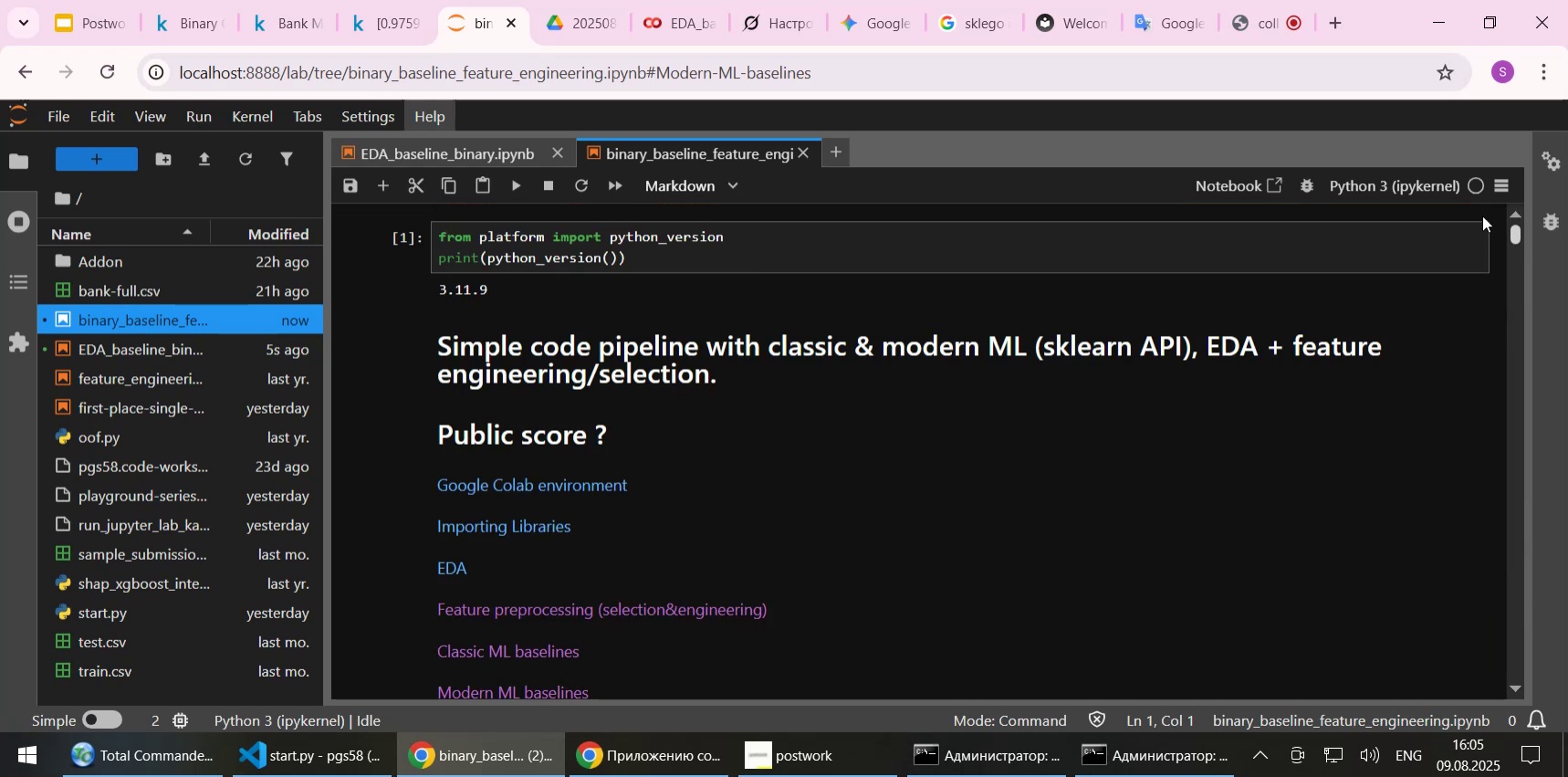 
double_click([814, 540])
 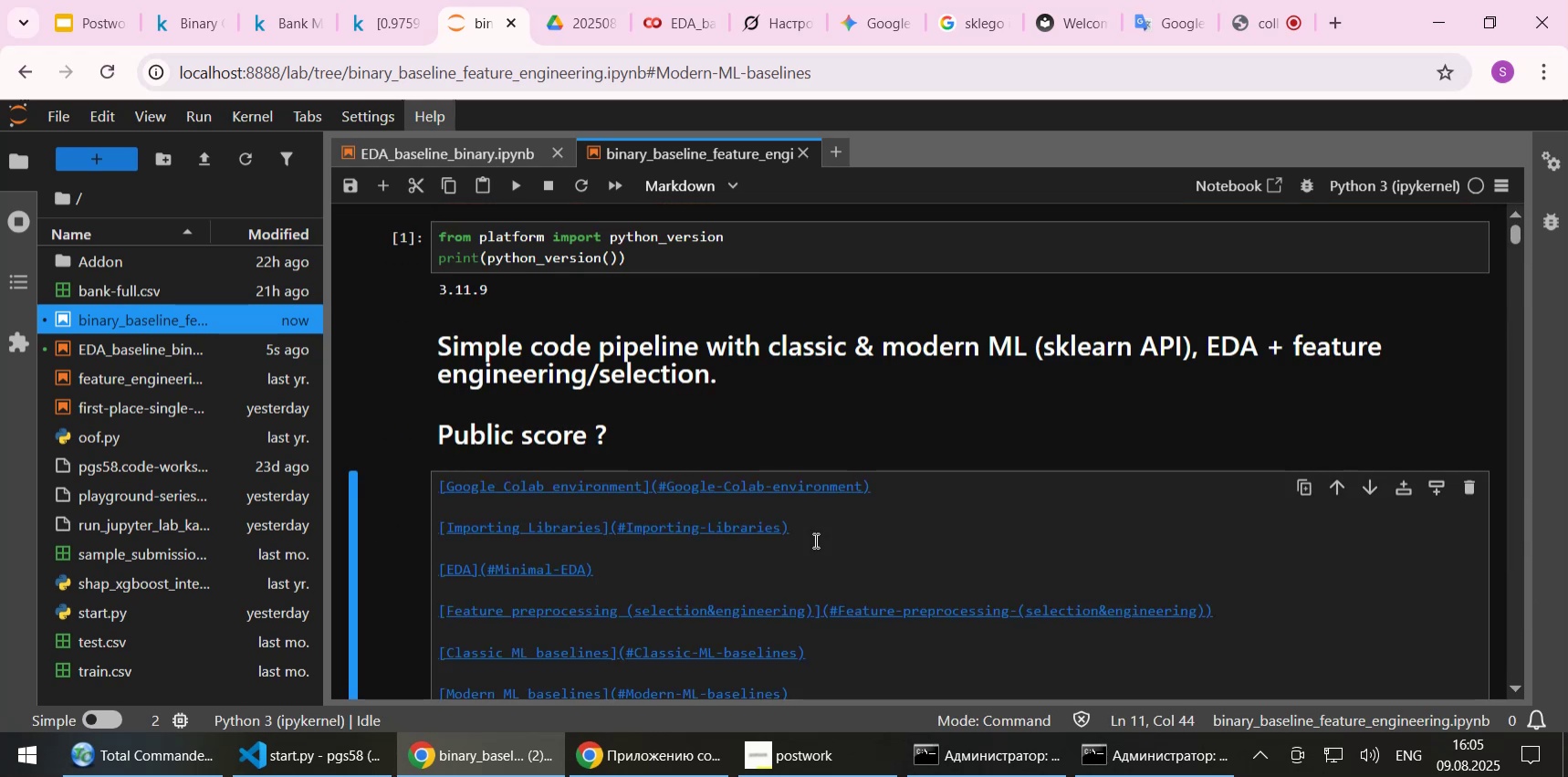 
scroll: coordinate [814, 541], scroll_direction: down, amount: 4.0
 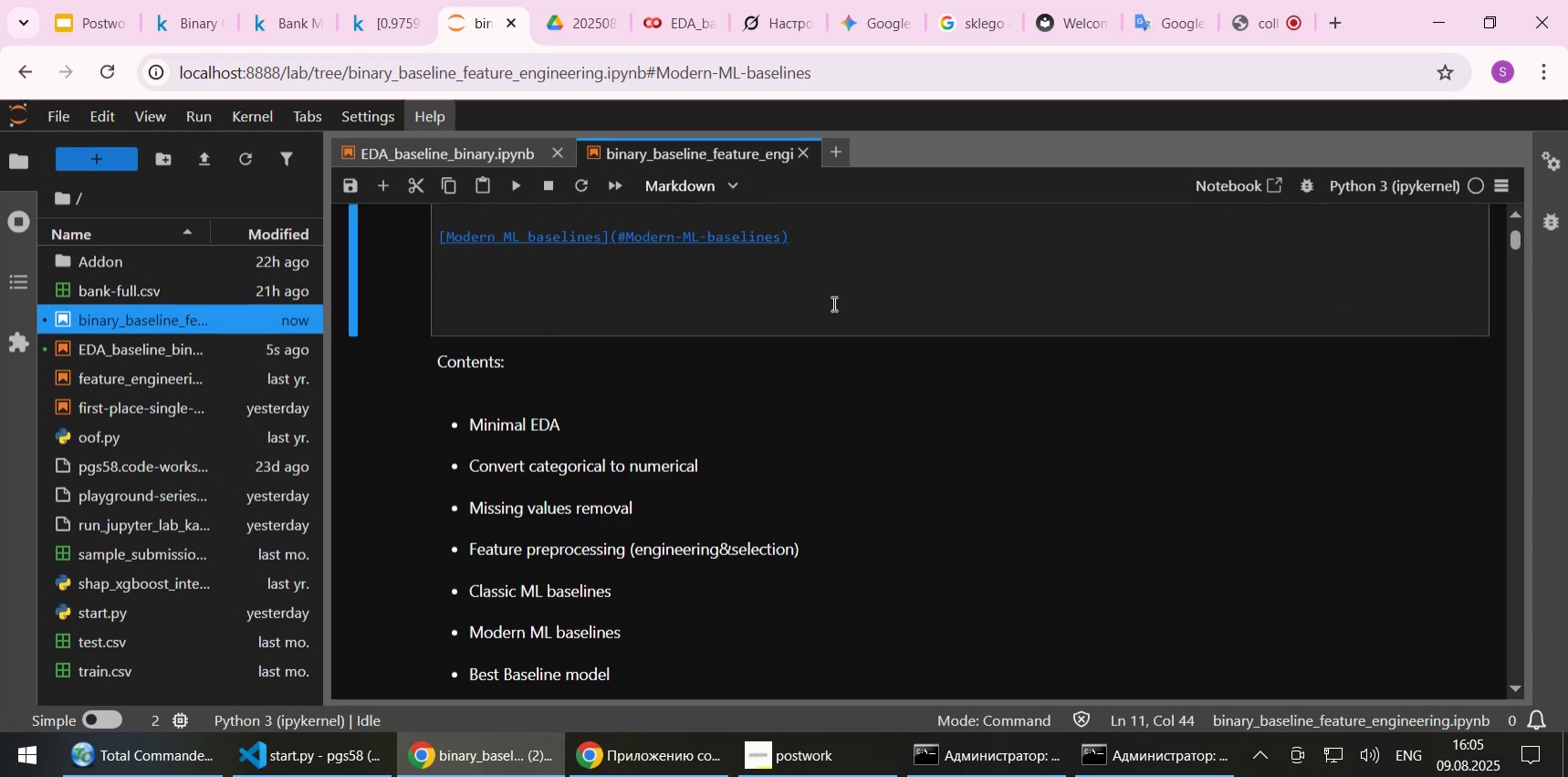 
left_click([830, 278])
 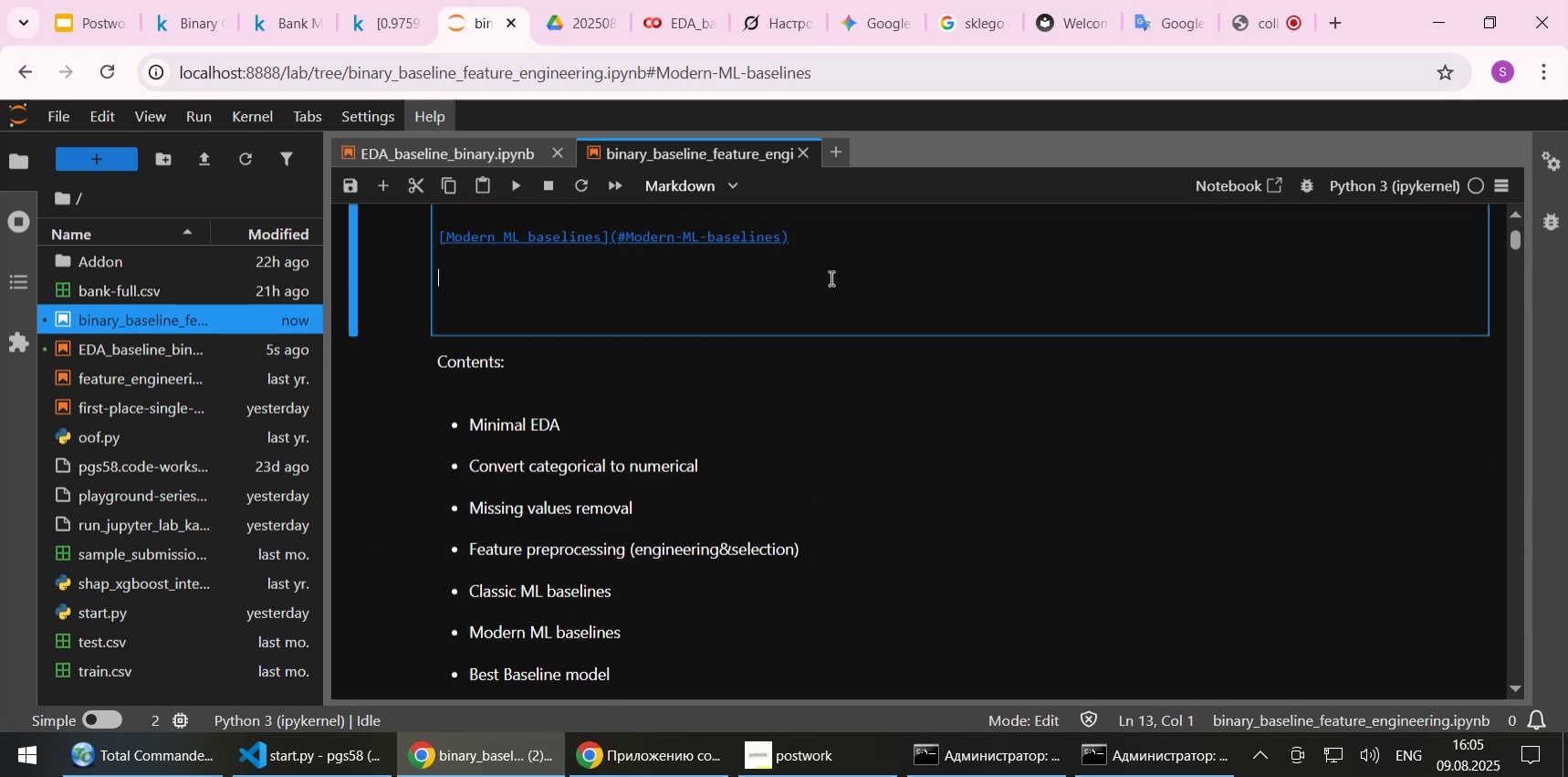 
key(NumpadEnter)
 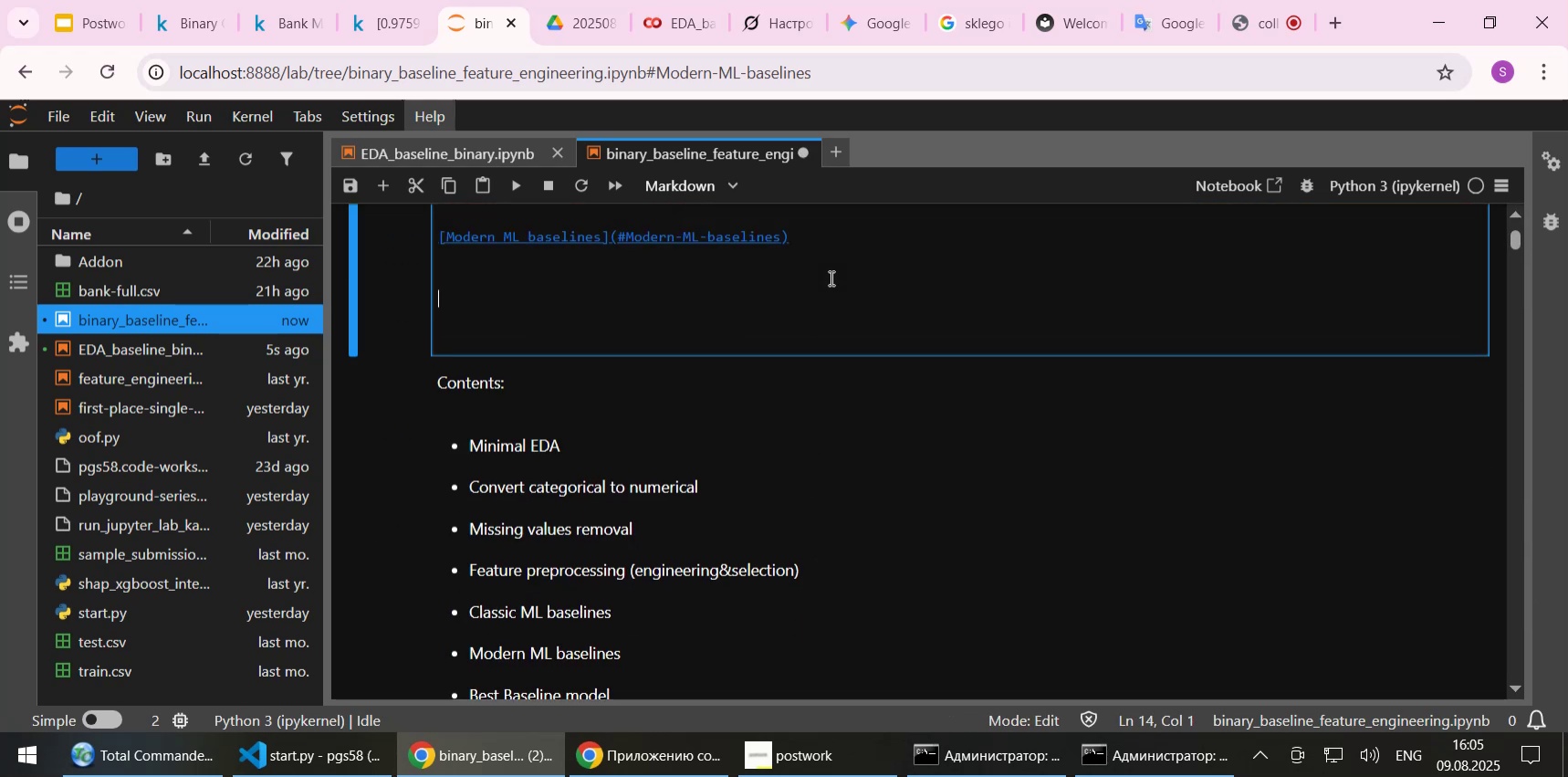 
key(NumpadEnter)
 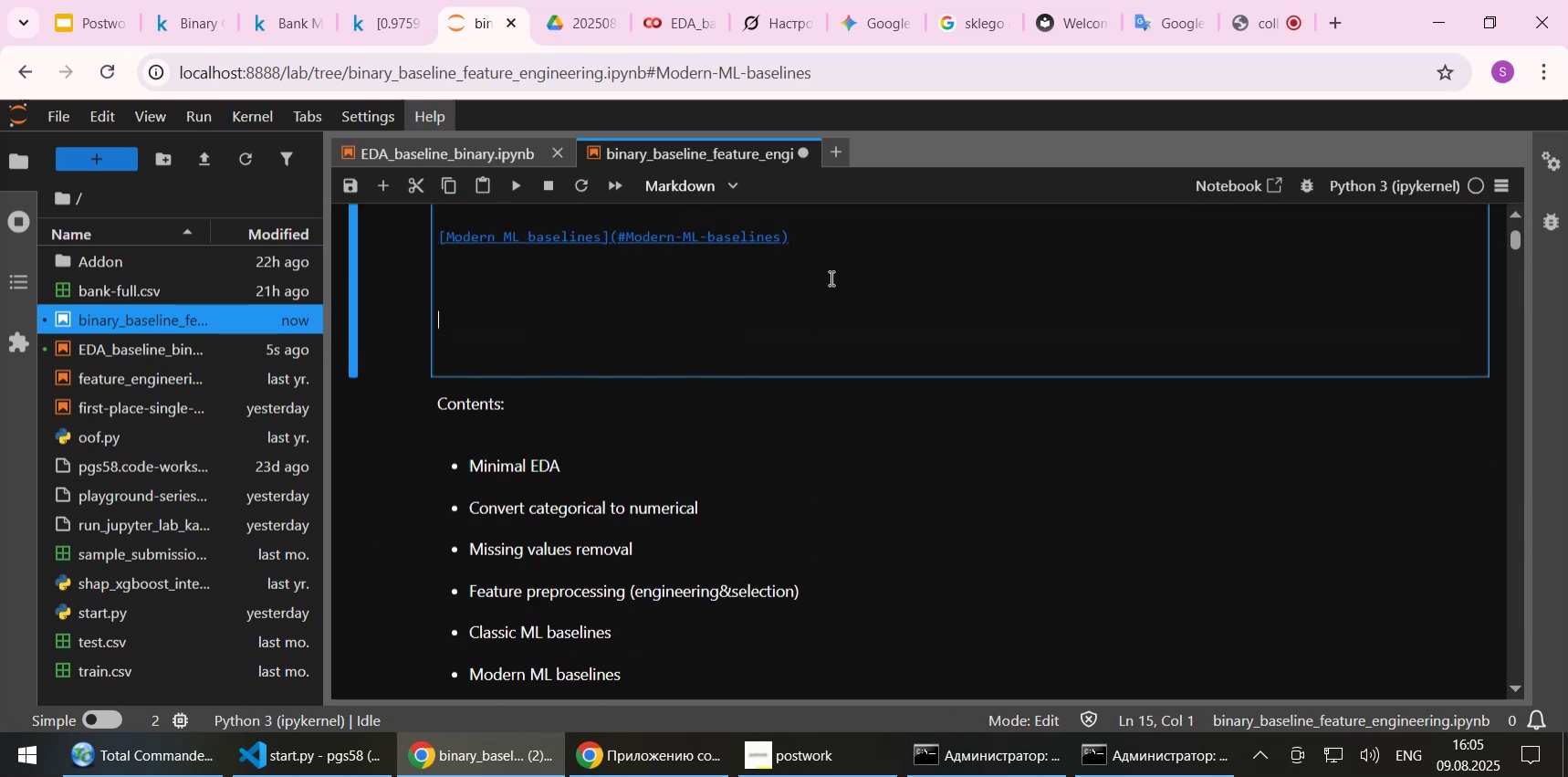 
key(Control+ControlLeft)
 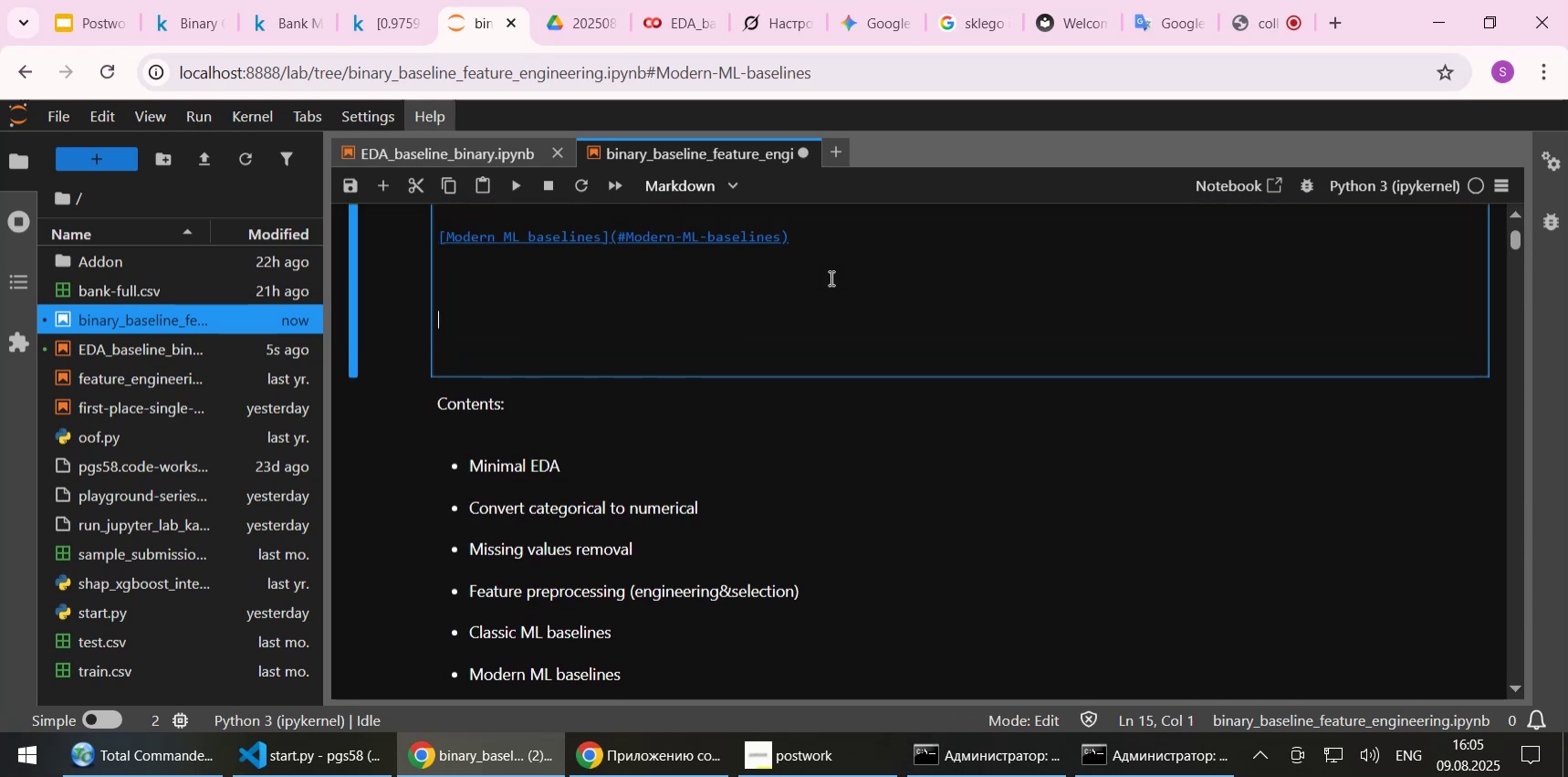 
key(Control+V)
 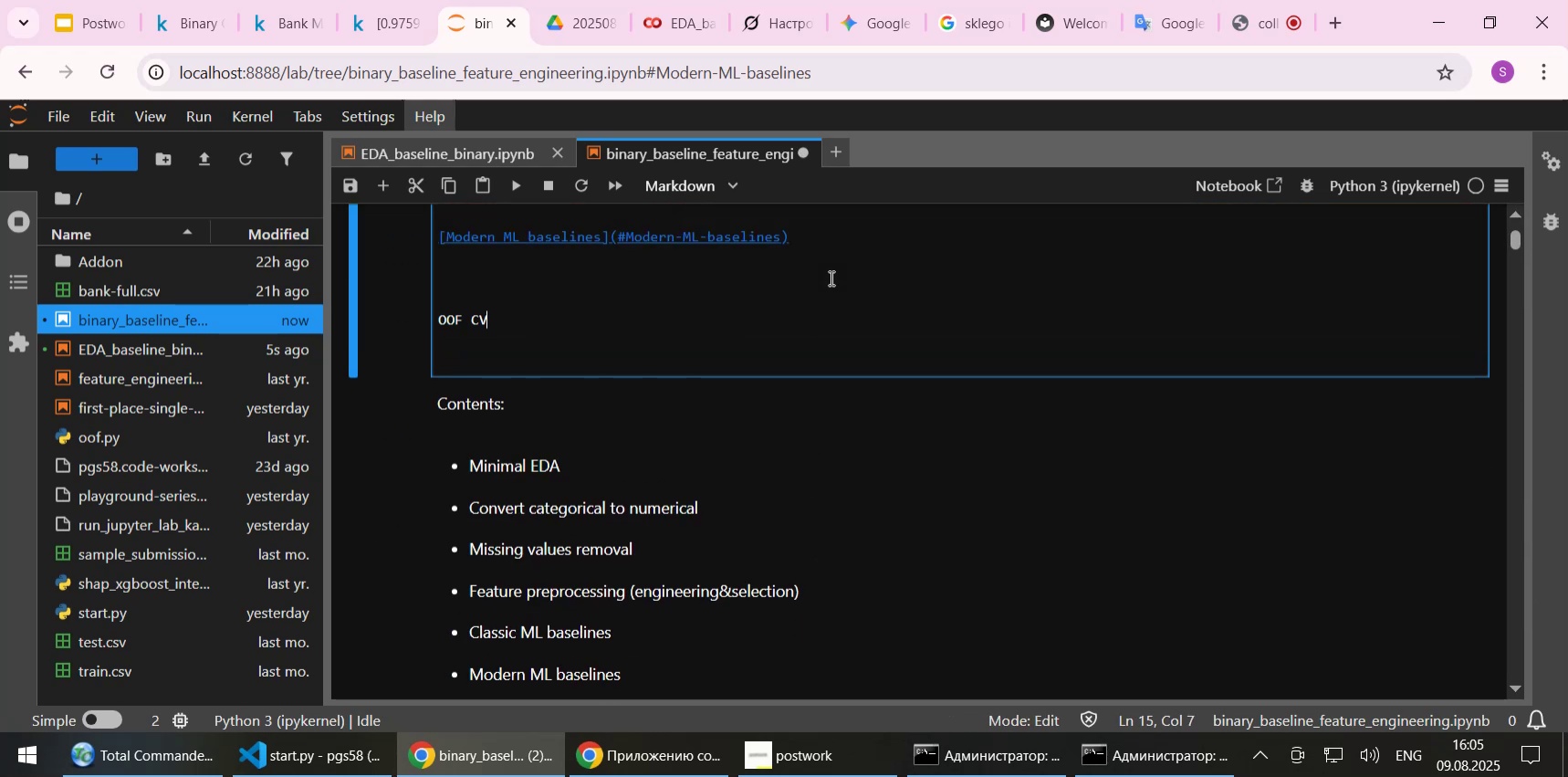 
key(ArrowUp)
 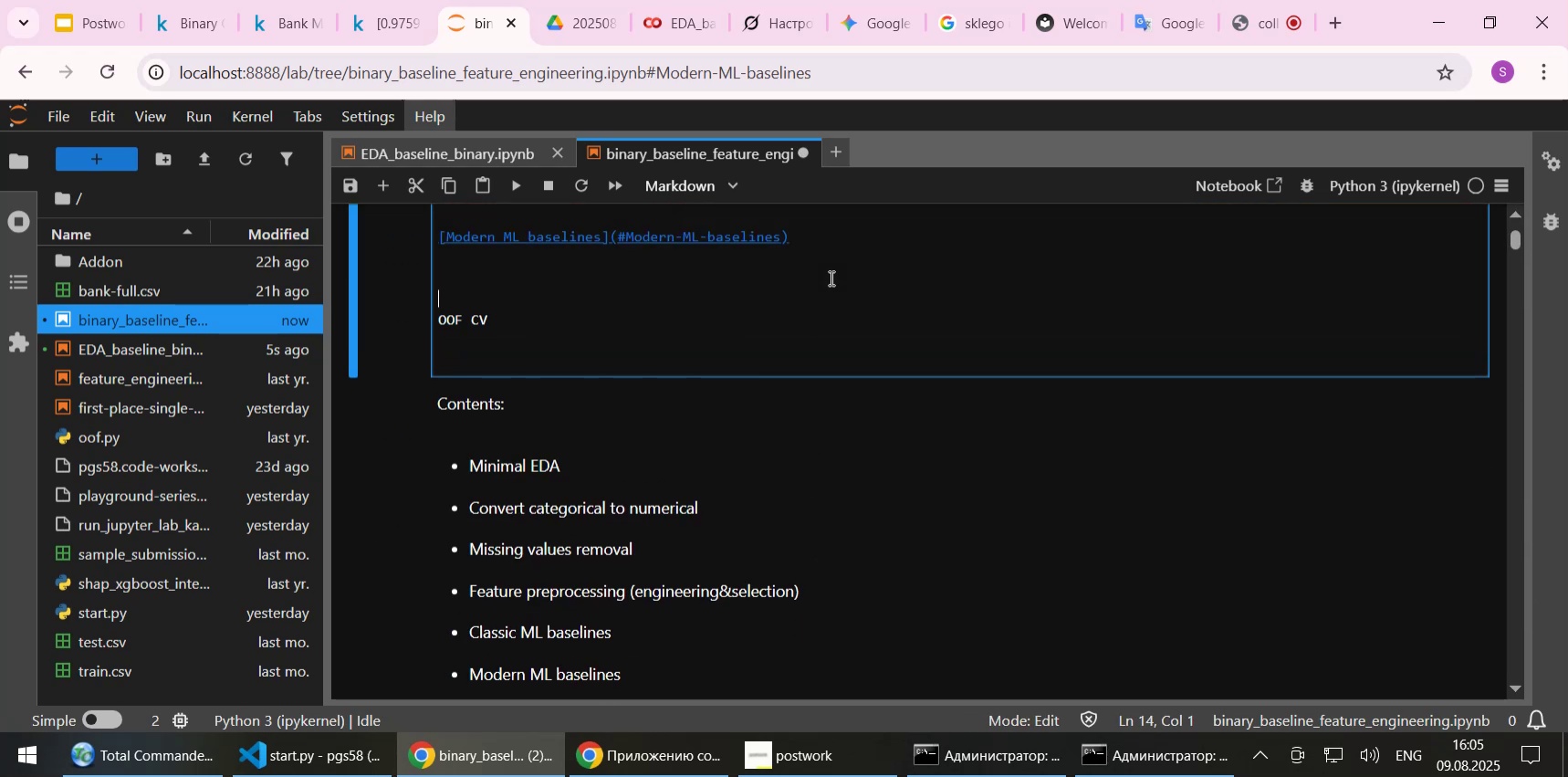 
key(ArrowUp)
 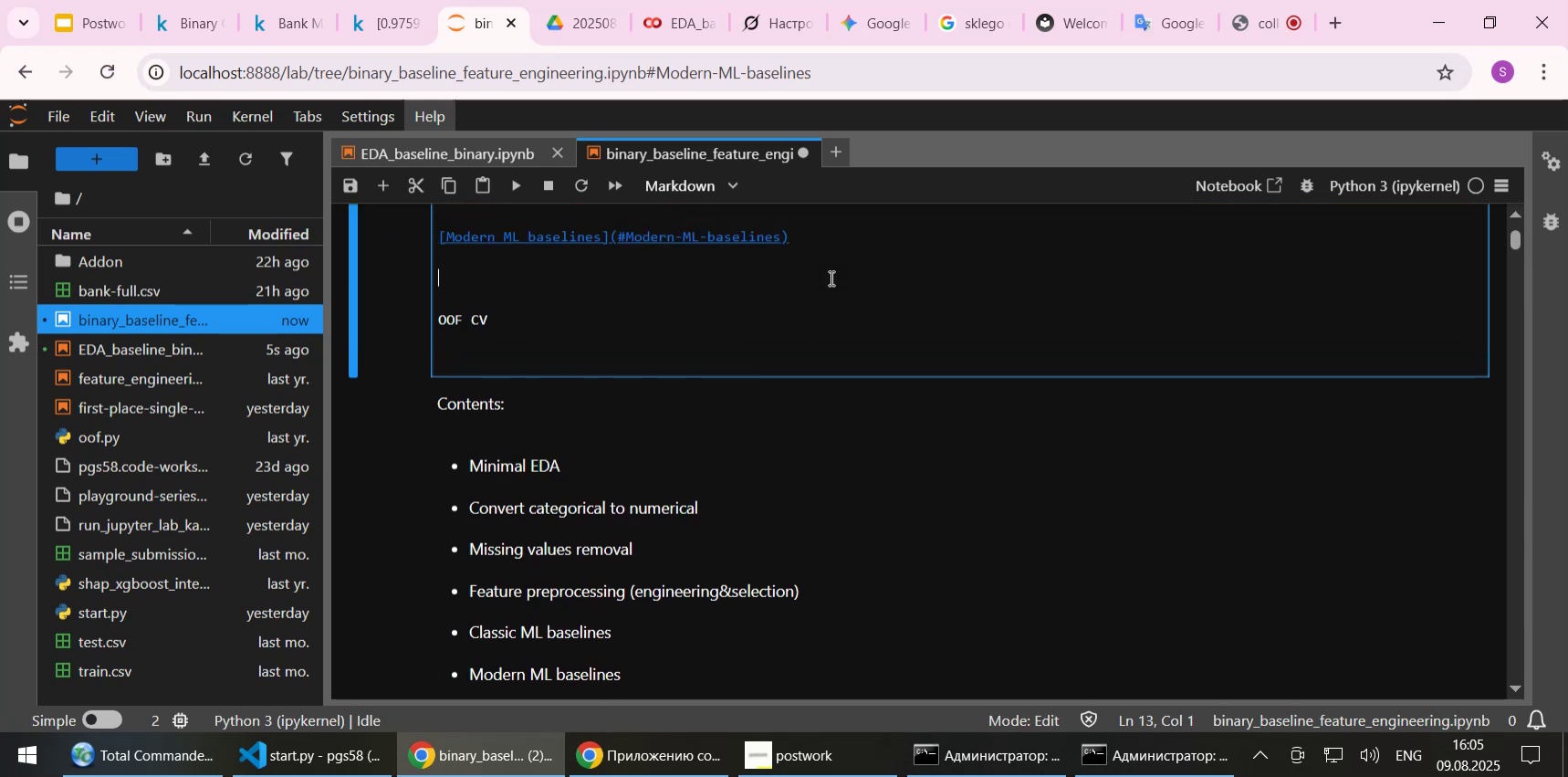 
key(ArrowUp)
 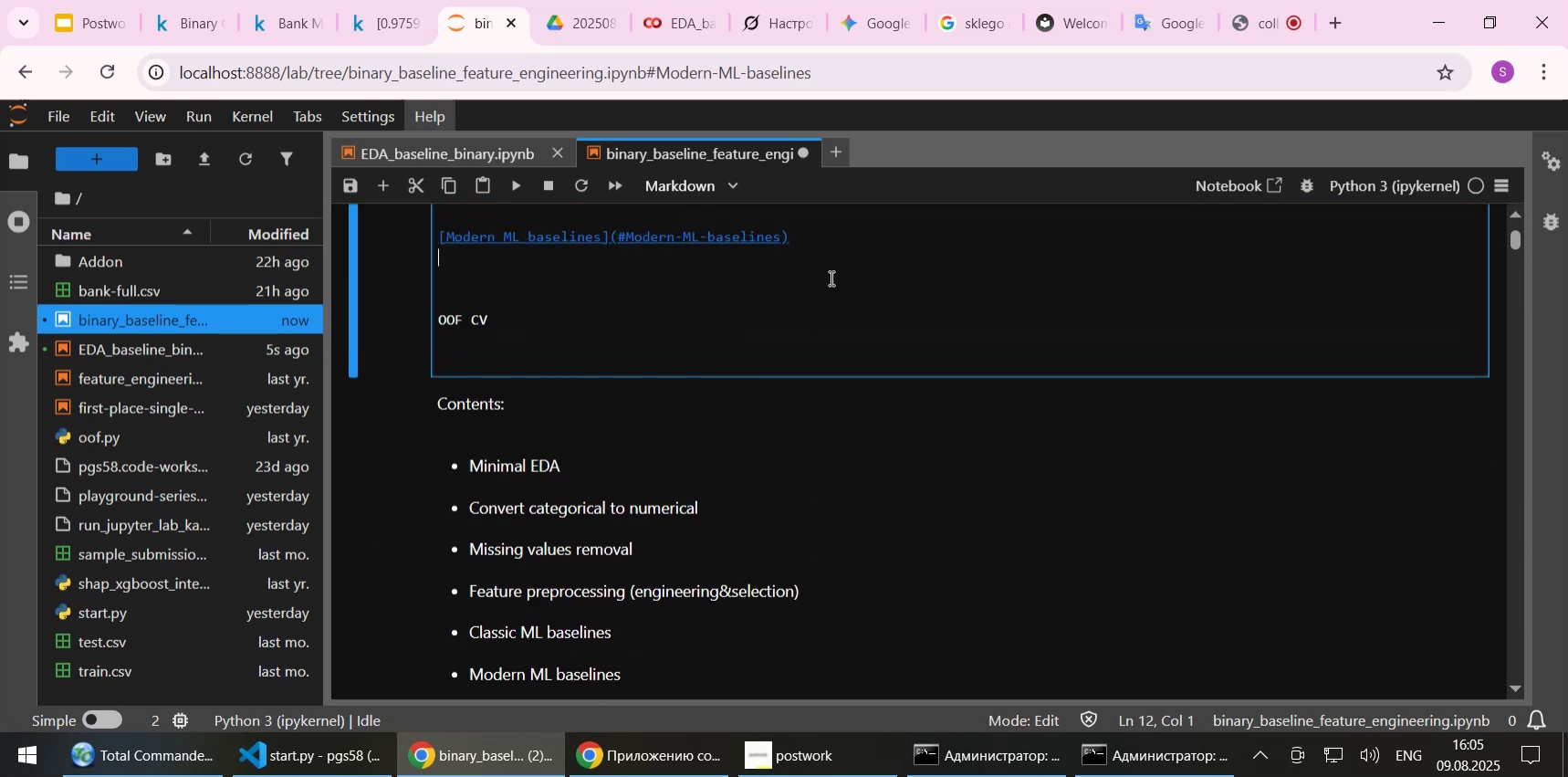 
key(ArrowUp)
 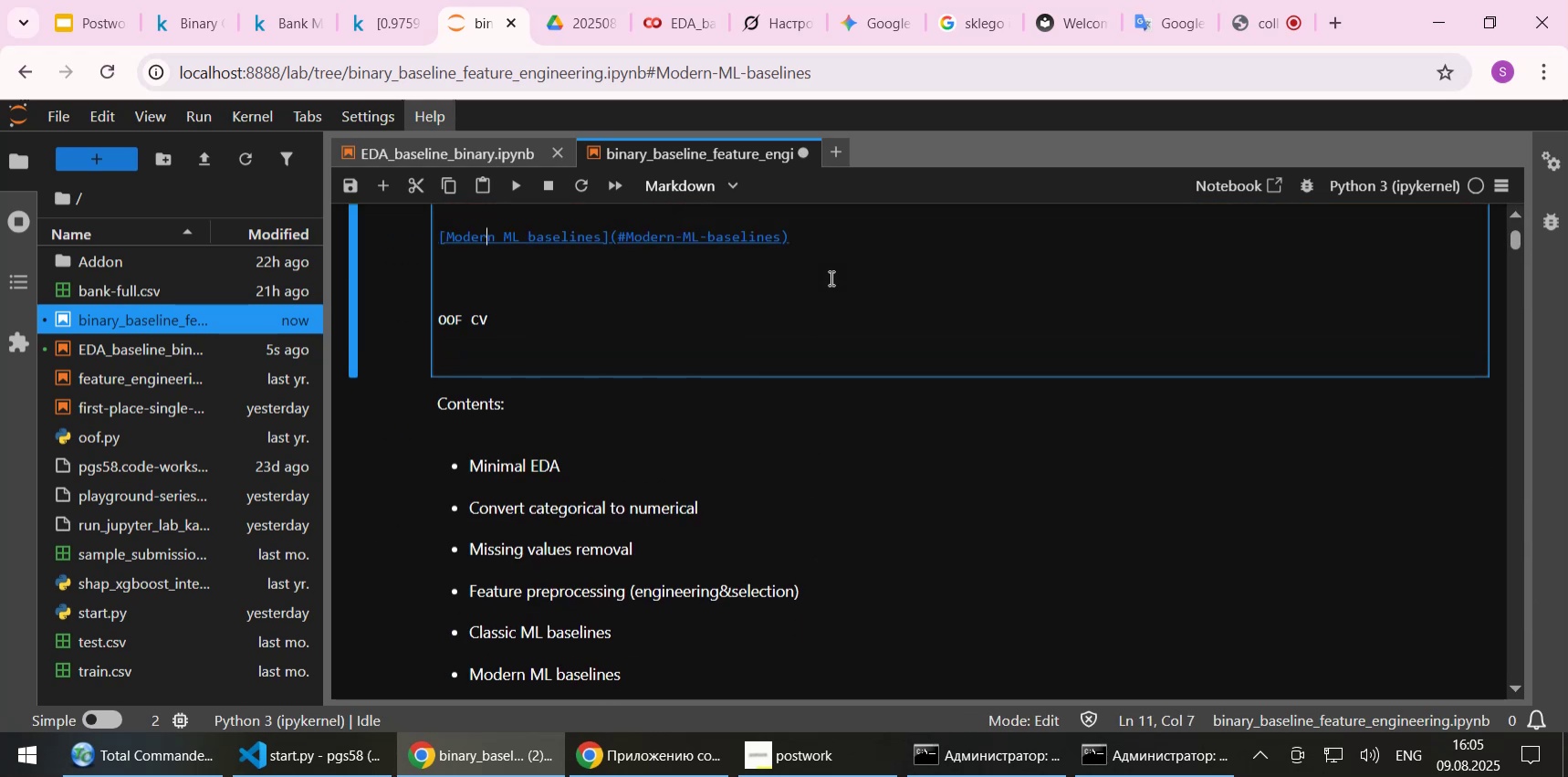 
key(Home)
 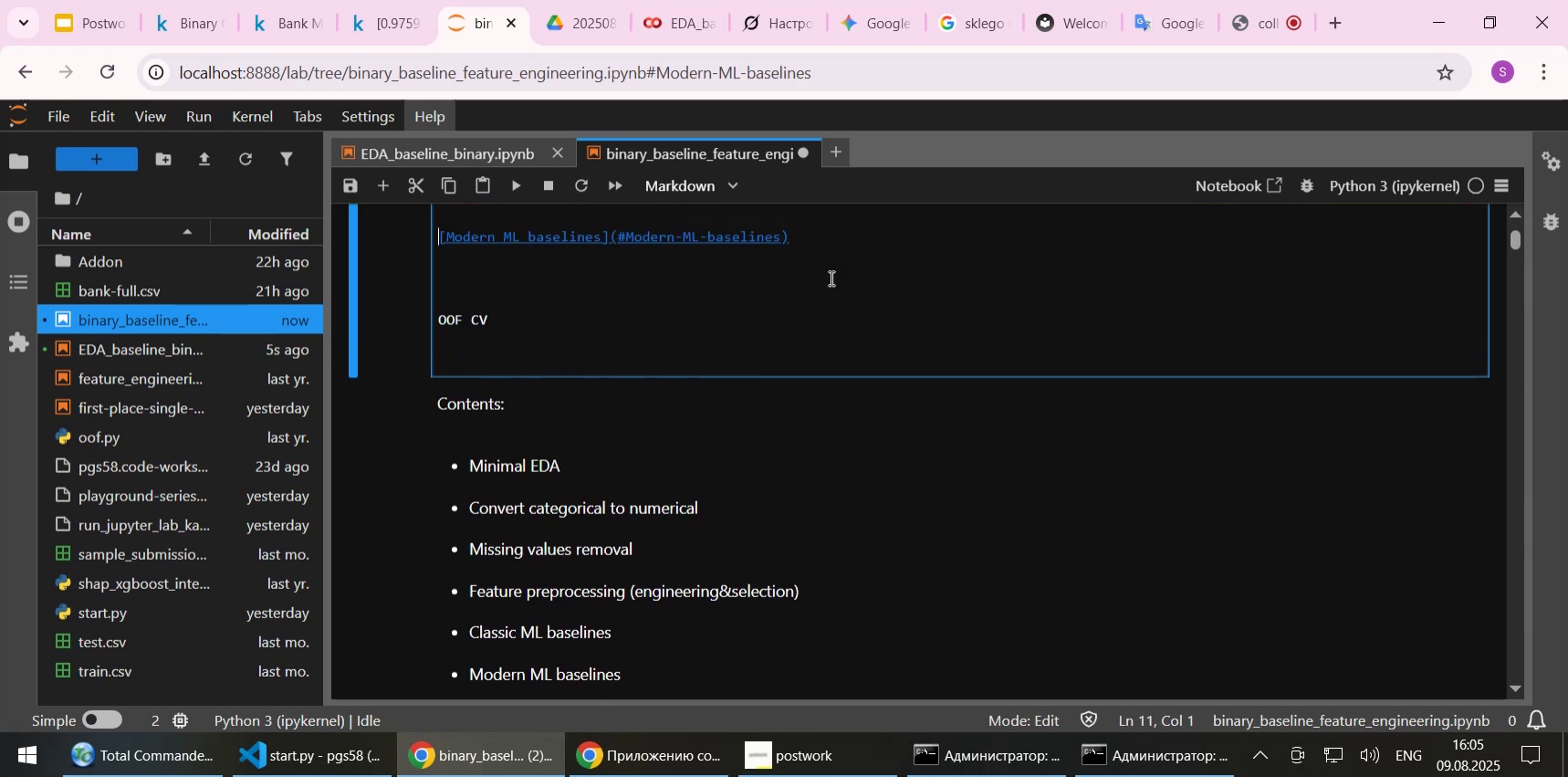 
key(Shift+ShiftLeft)
 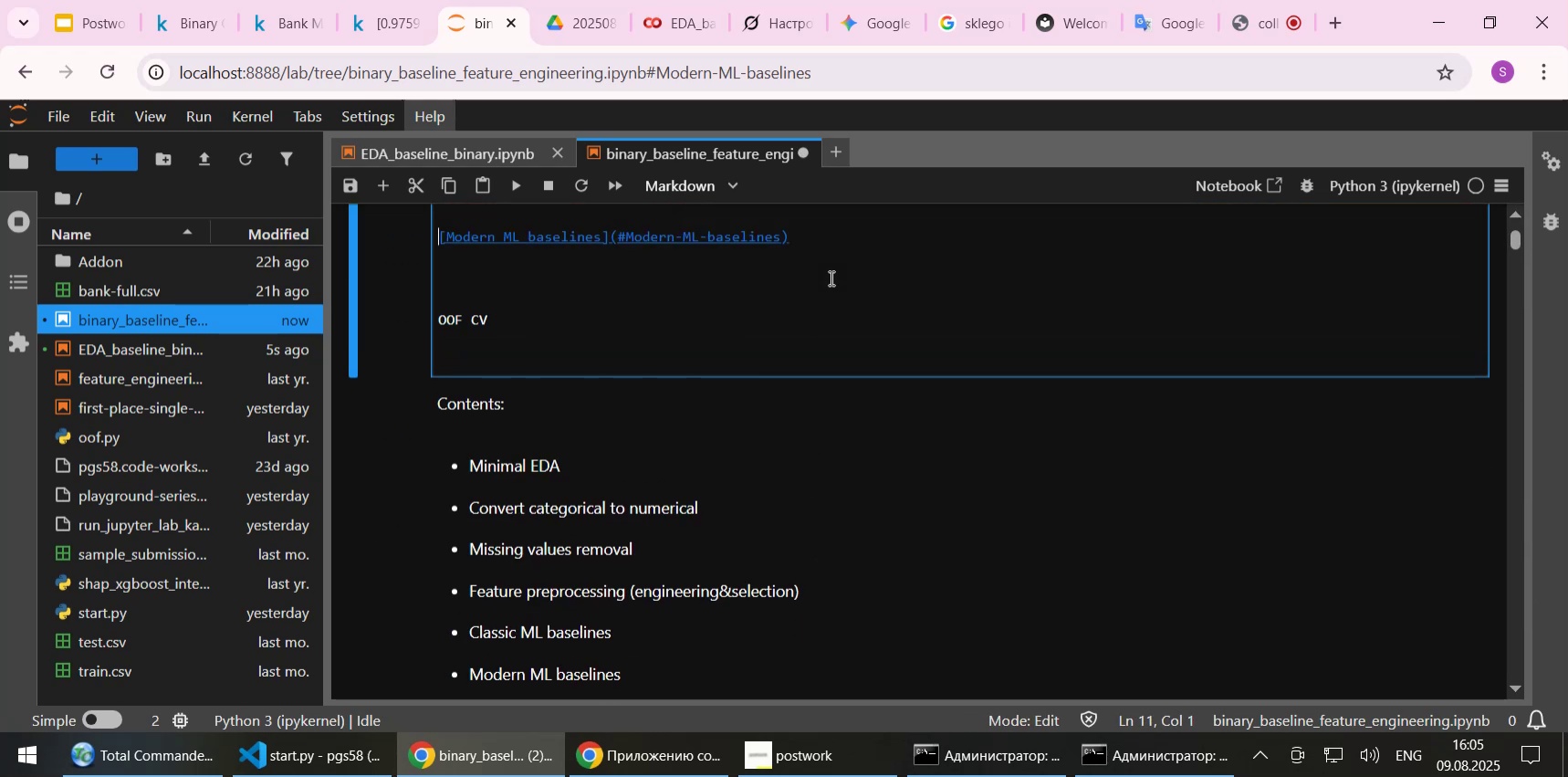 
key(Shift+End)
 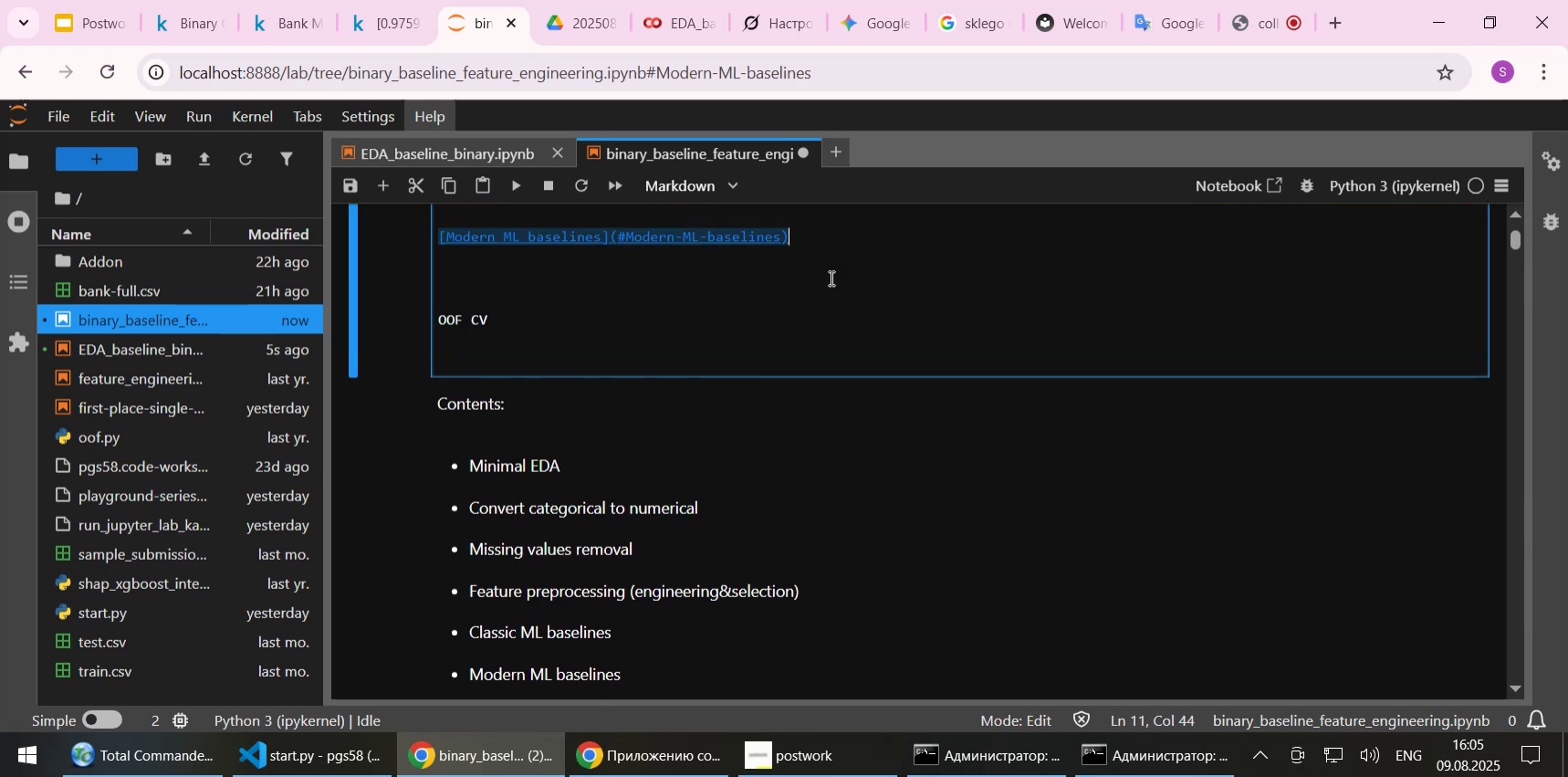 
key(Control+C)
 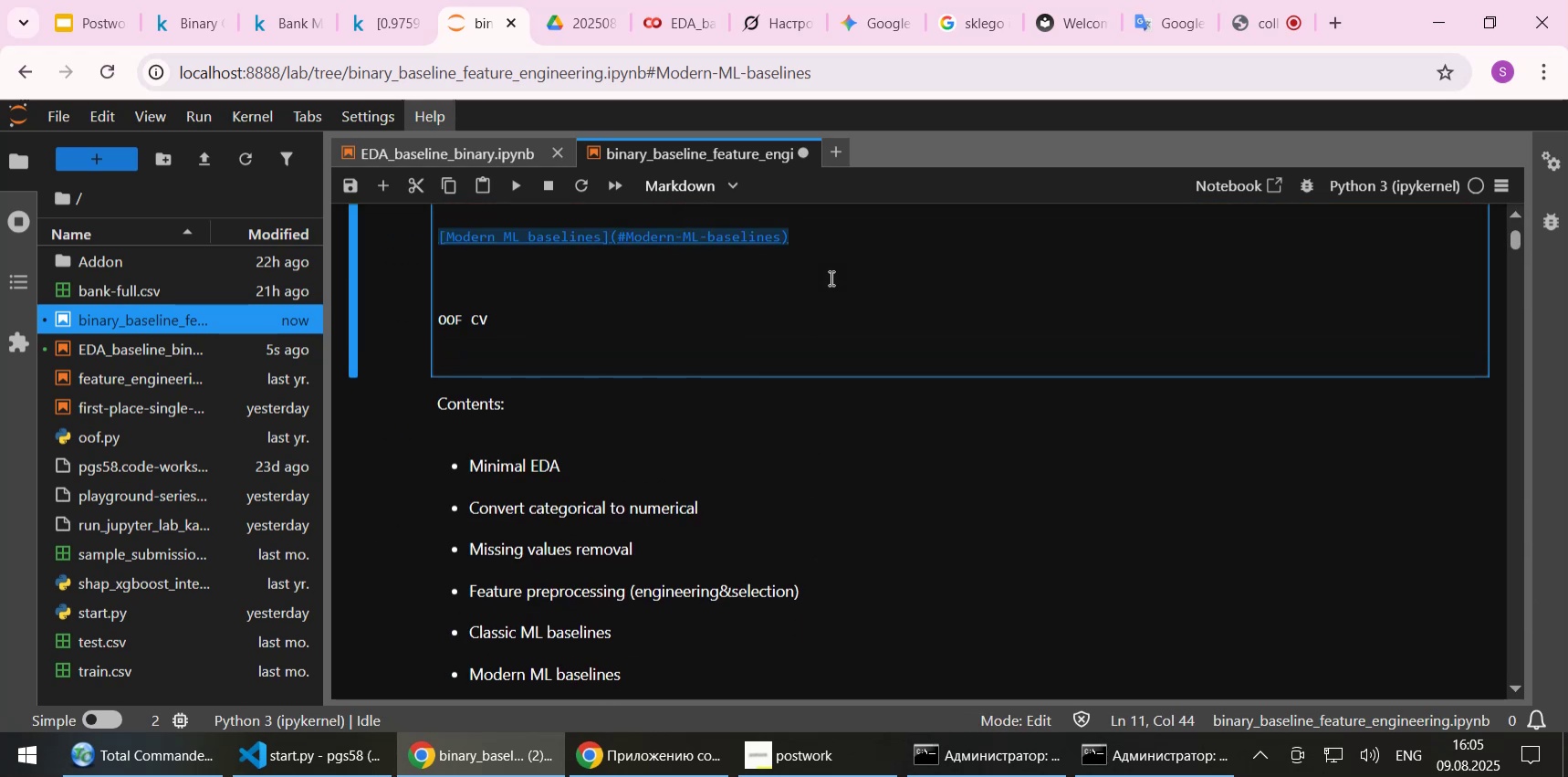 
key(ArrowDown)
 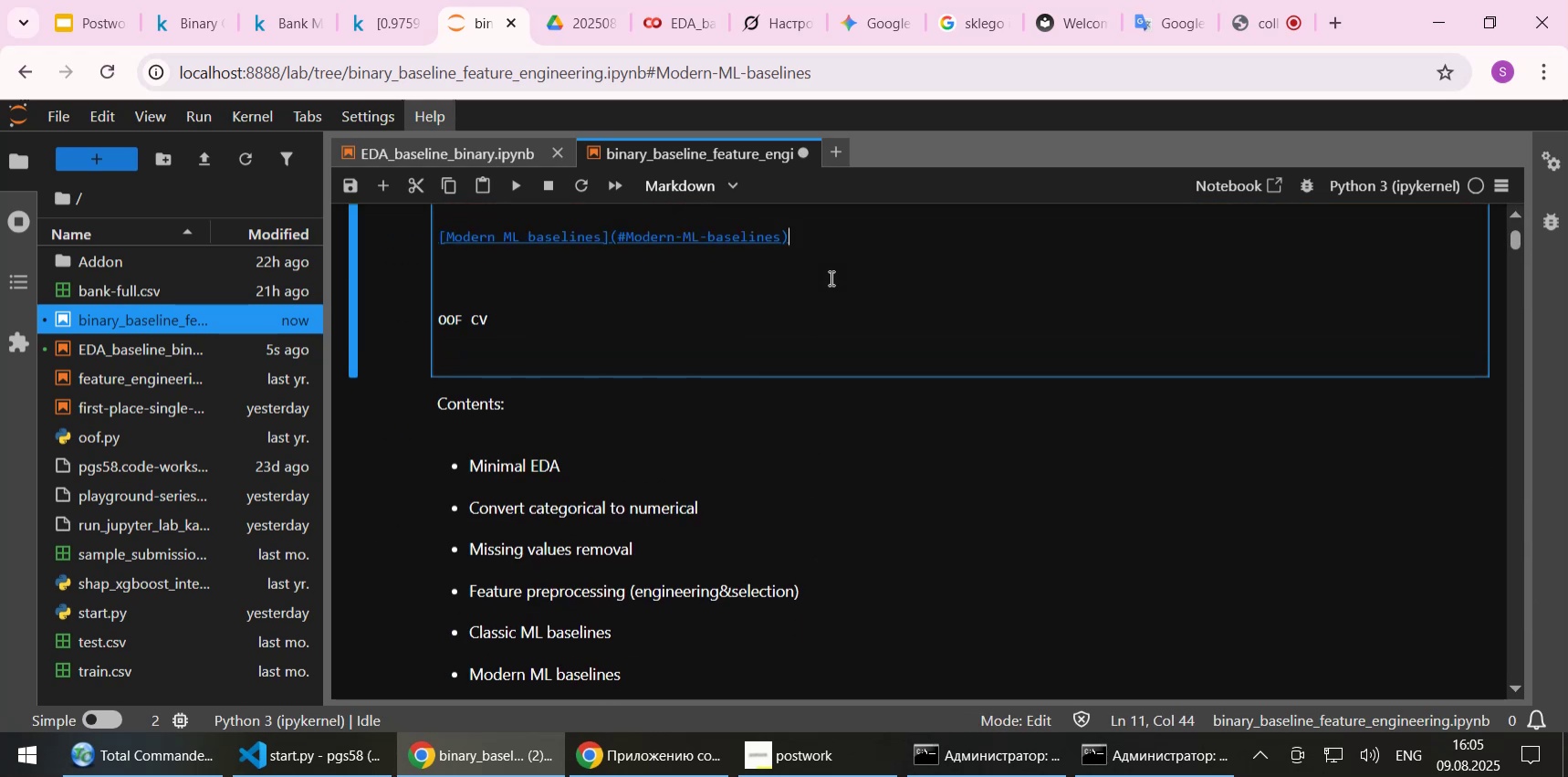 
key(ArrowDown)
 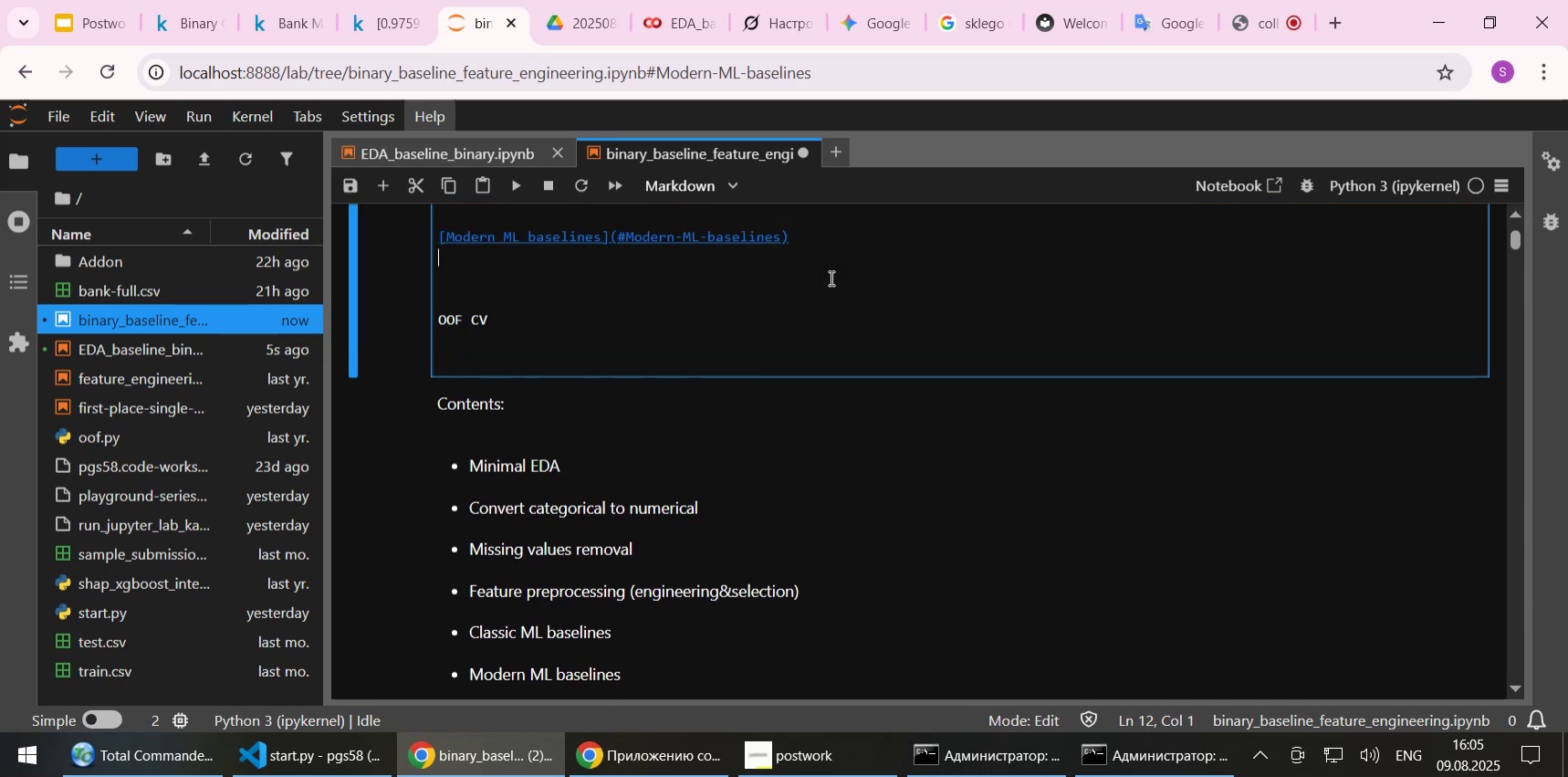 
key(ArrowDown)
 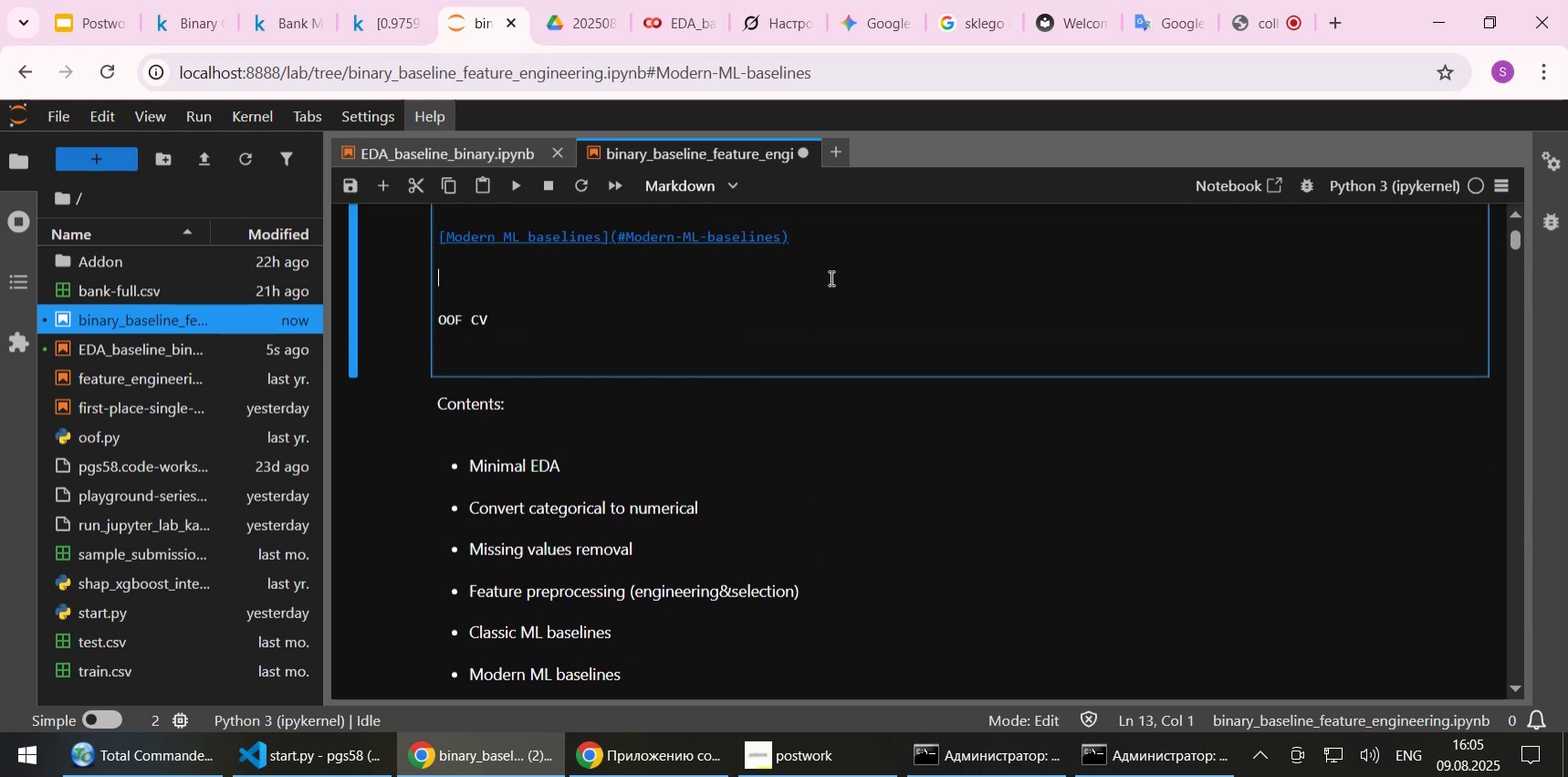 
key(Control+ControlLeft)
 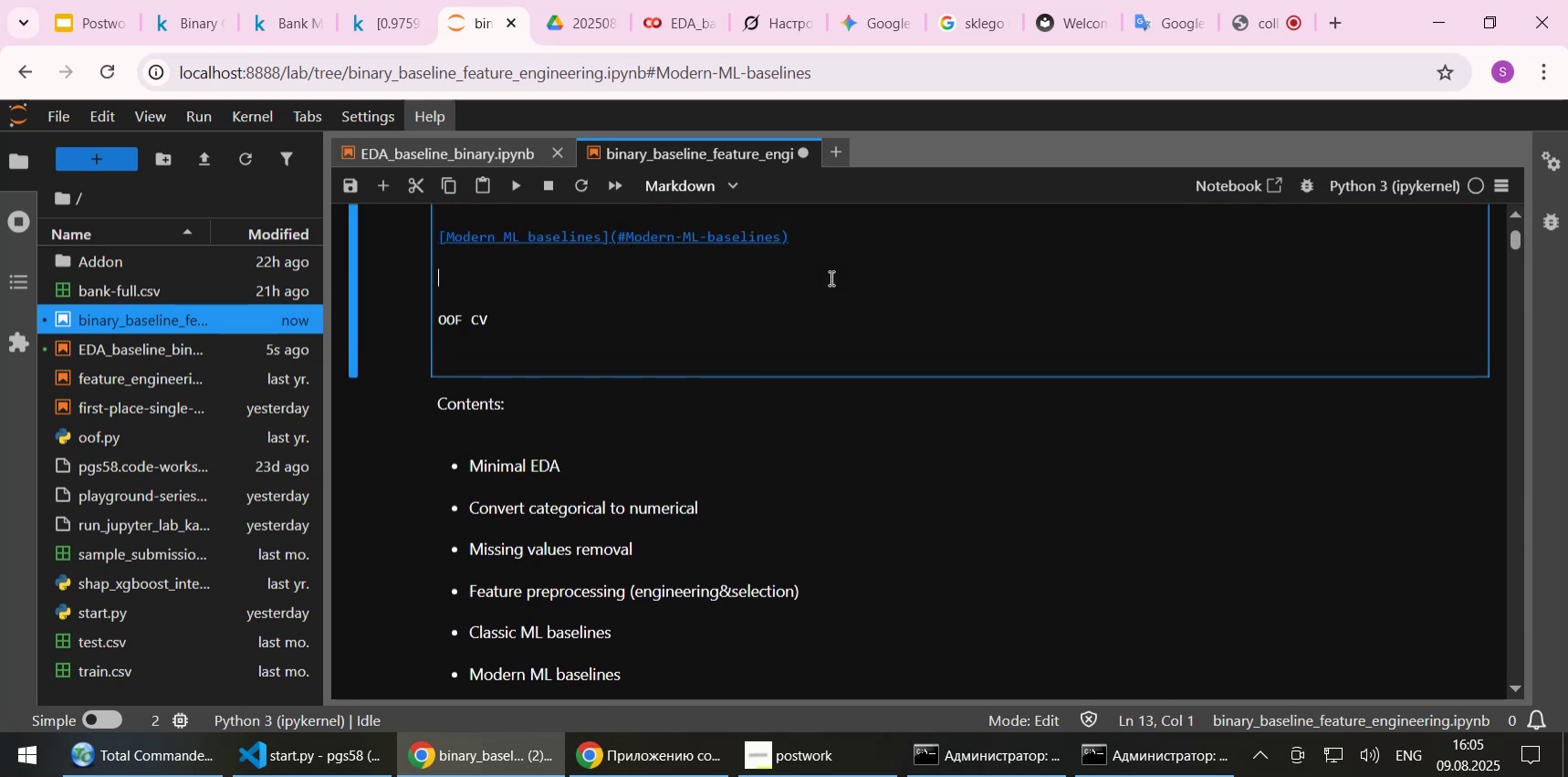 
key(Control+V)
 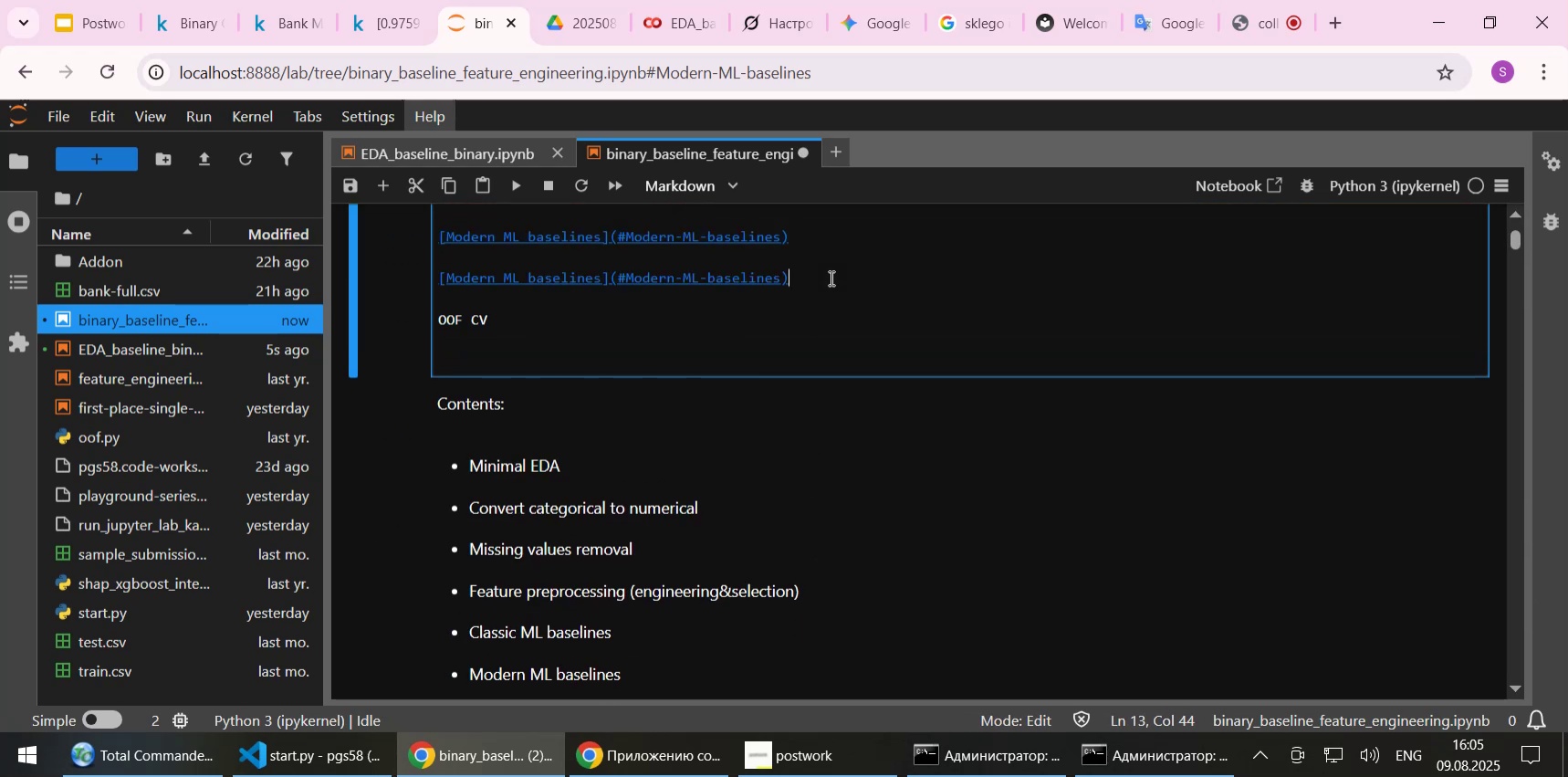 
key(ArrowDown)
 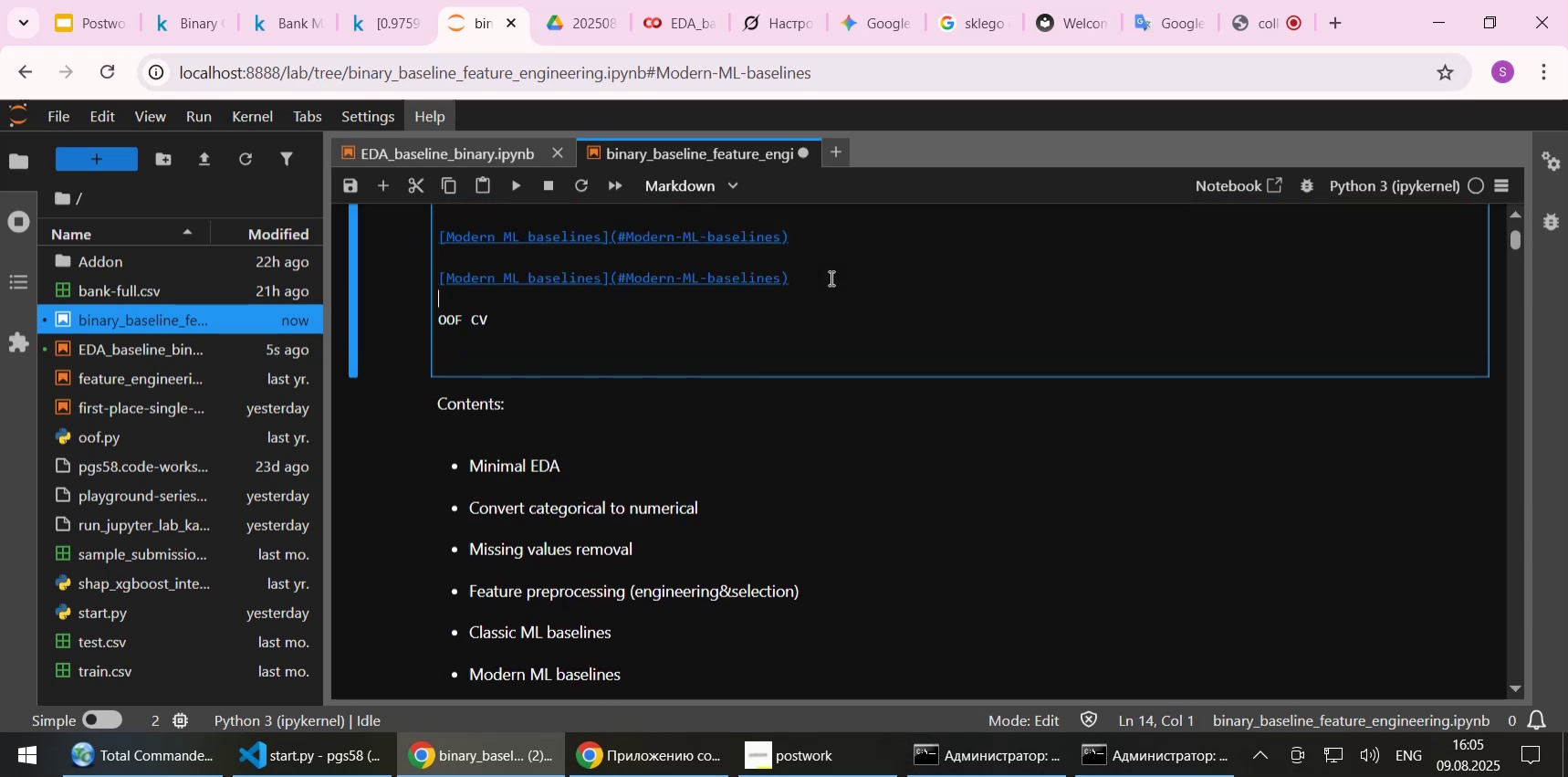 
key(ArrowDown)
 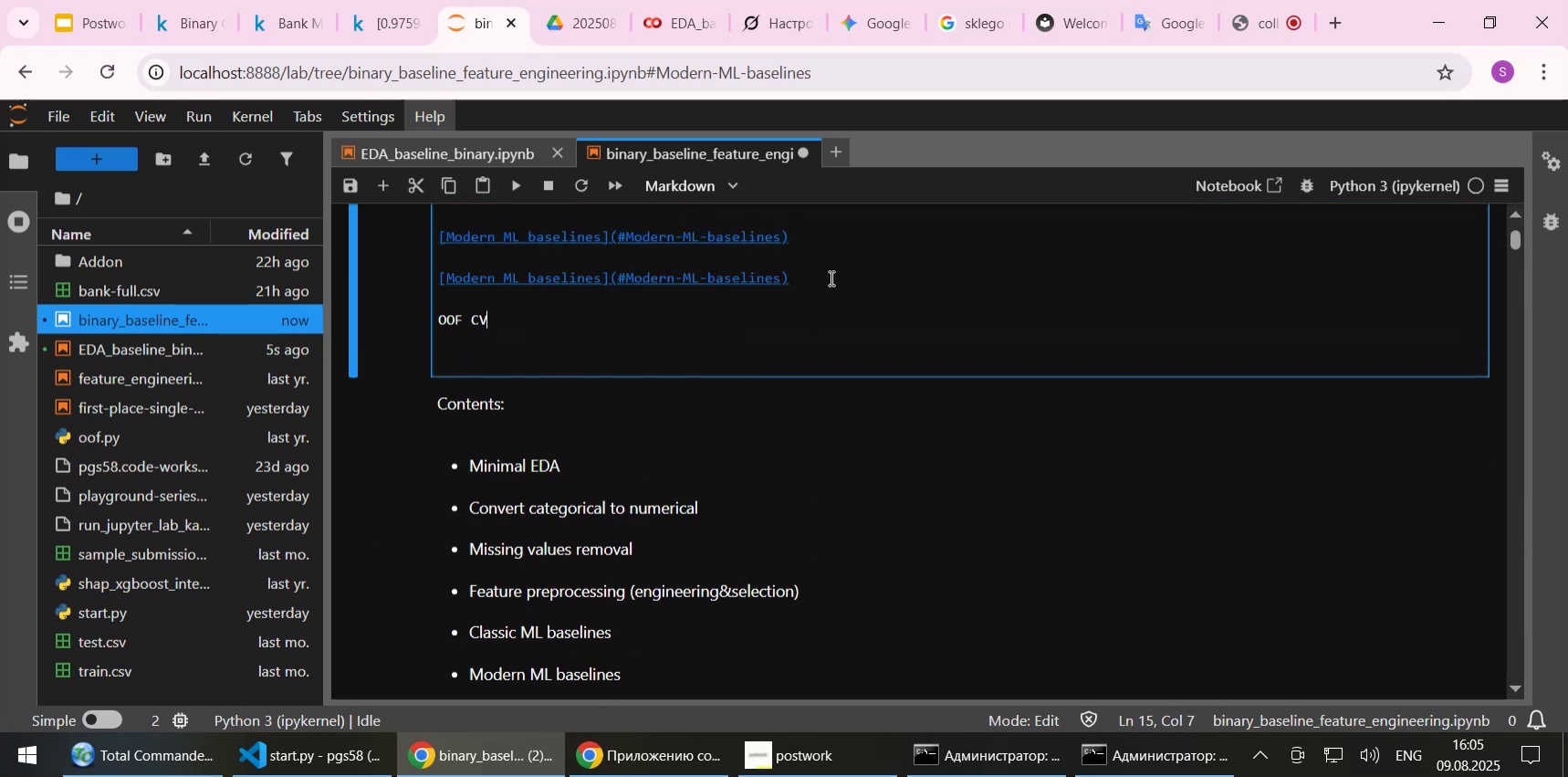 
key(Shift+Home)
 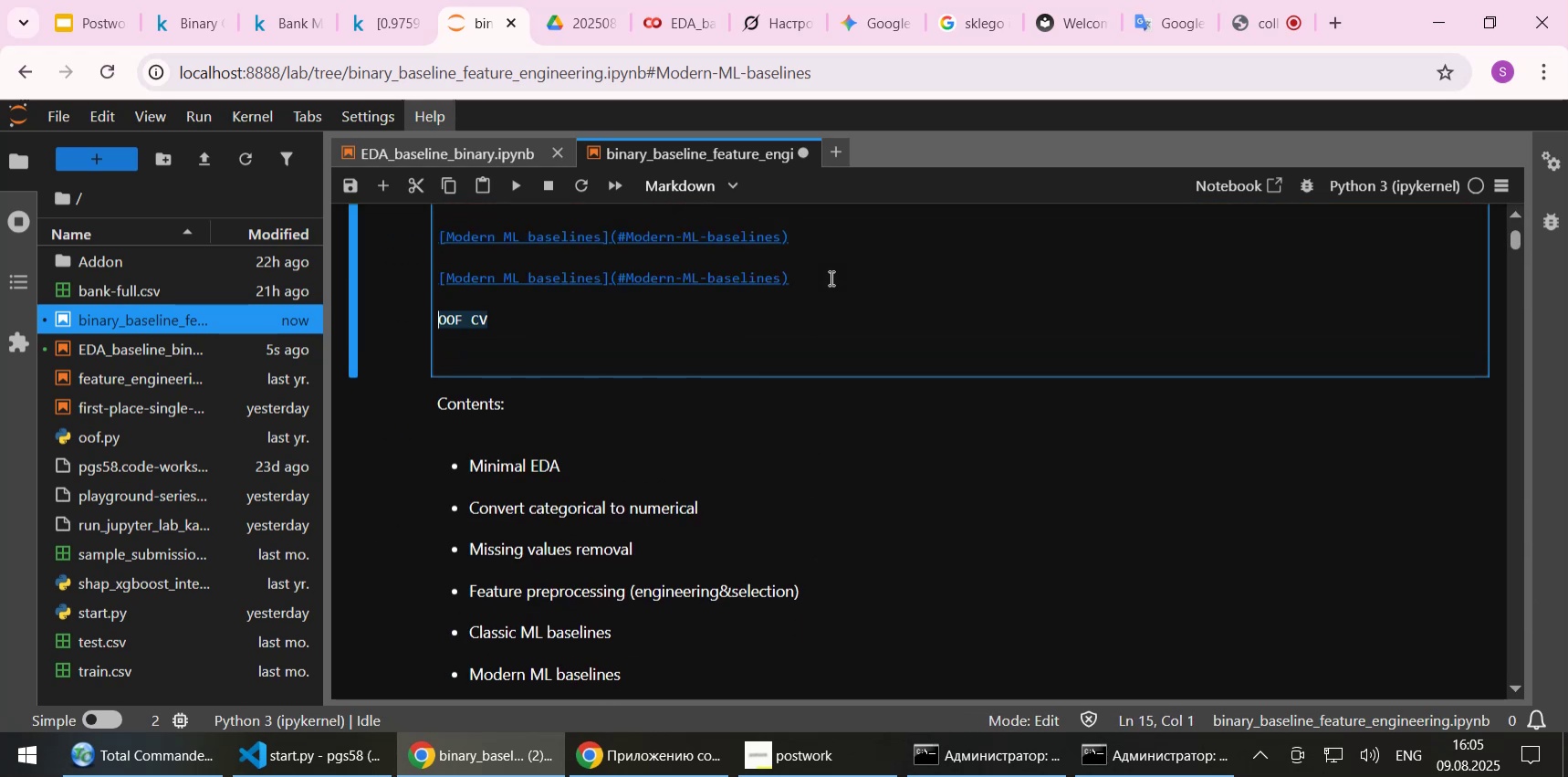 
key(Control+X)
 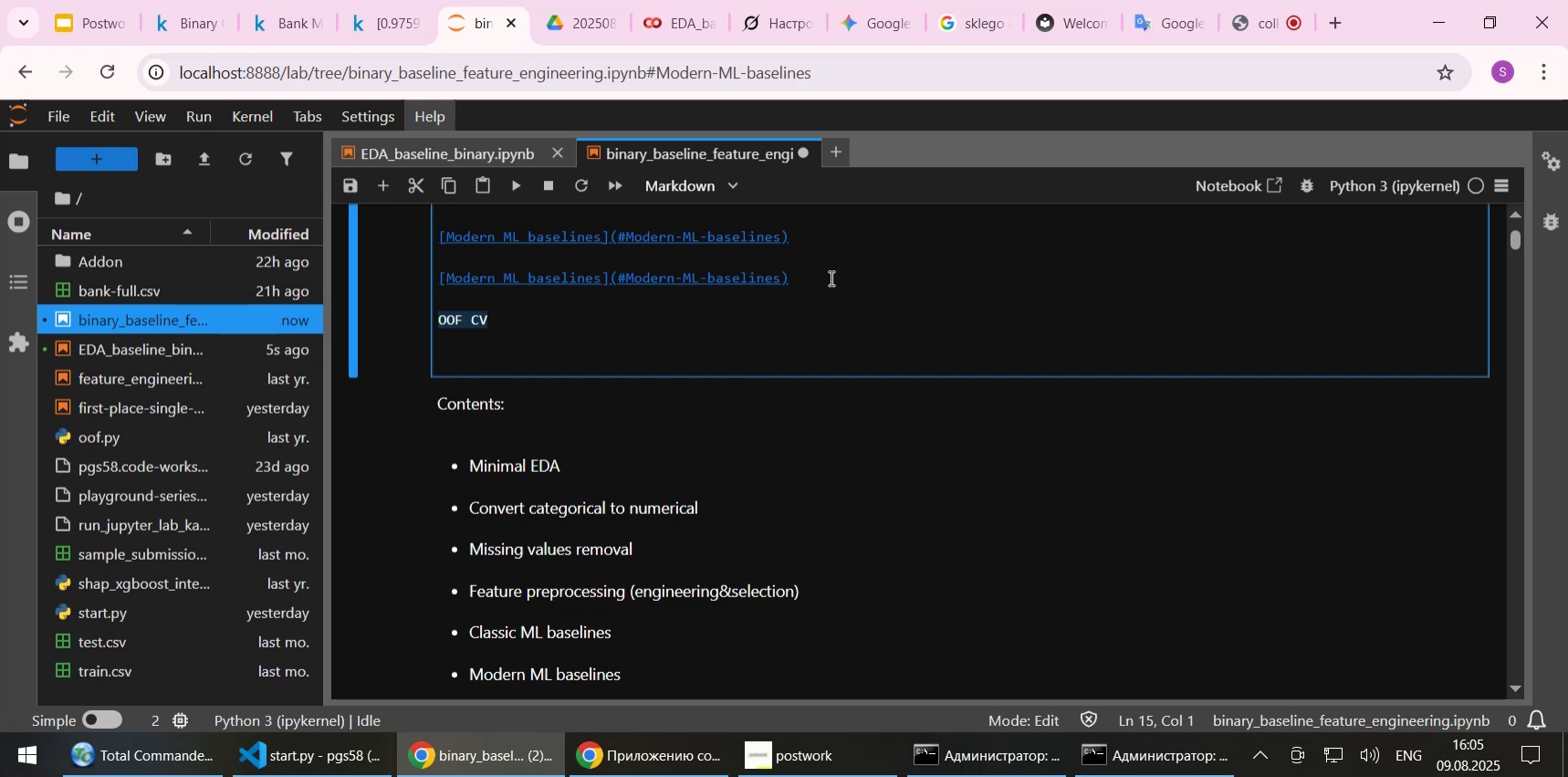 
key(ArrowUp)
 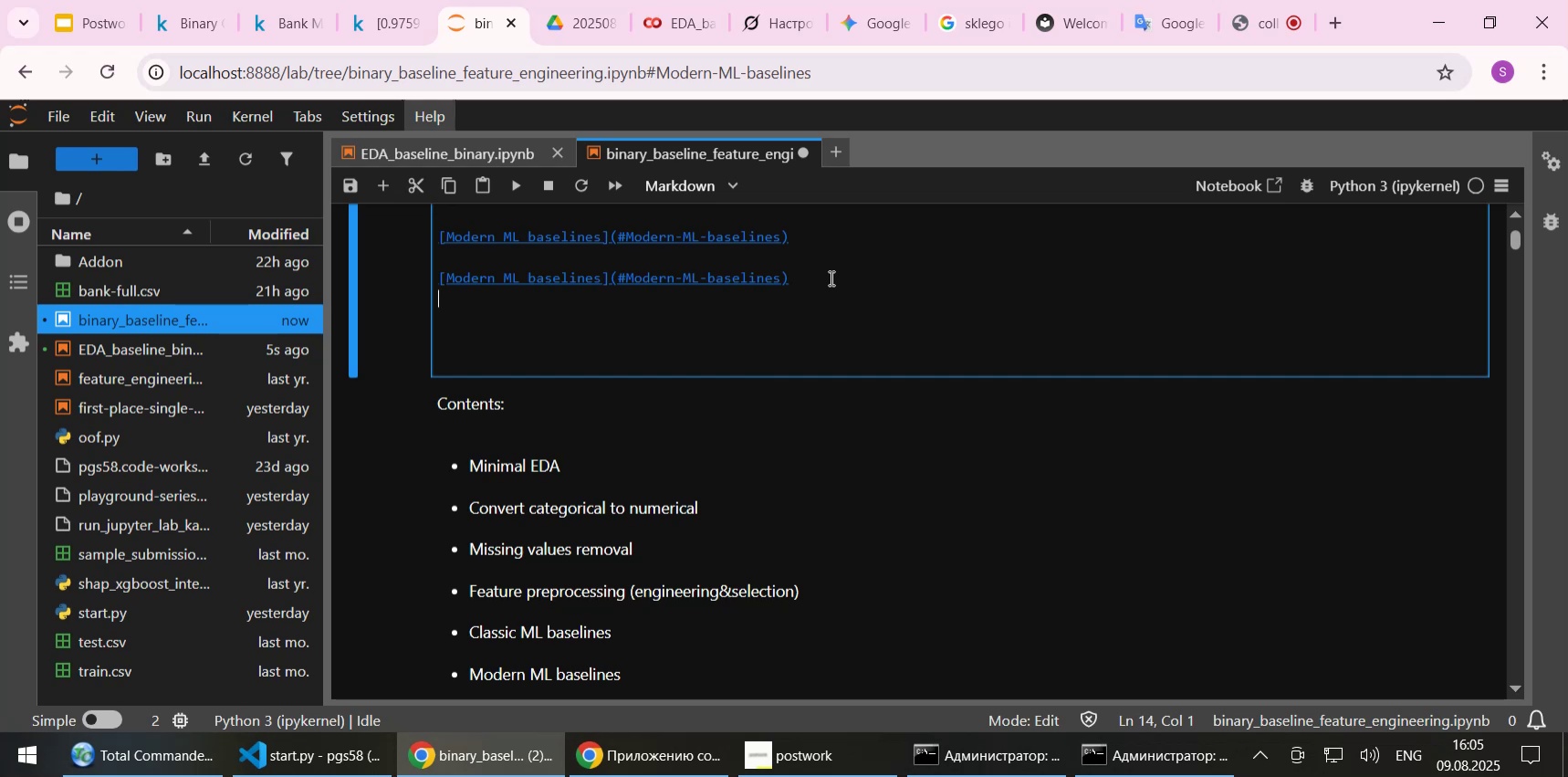 
key(ArrowUp)
 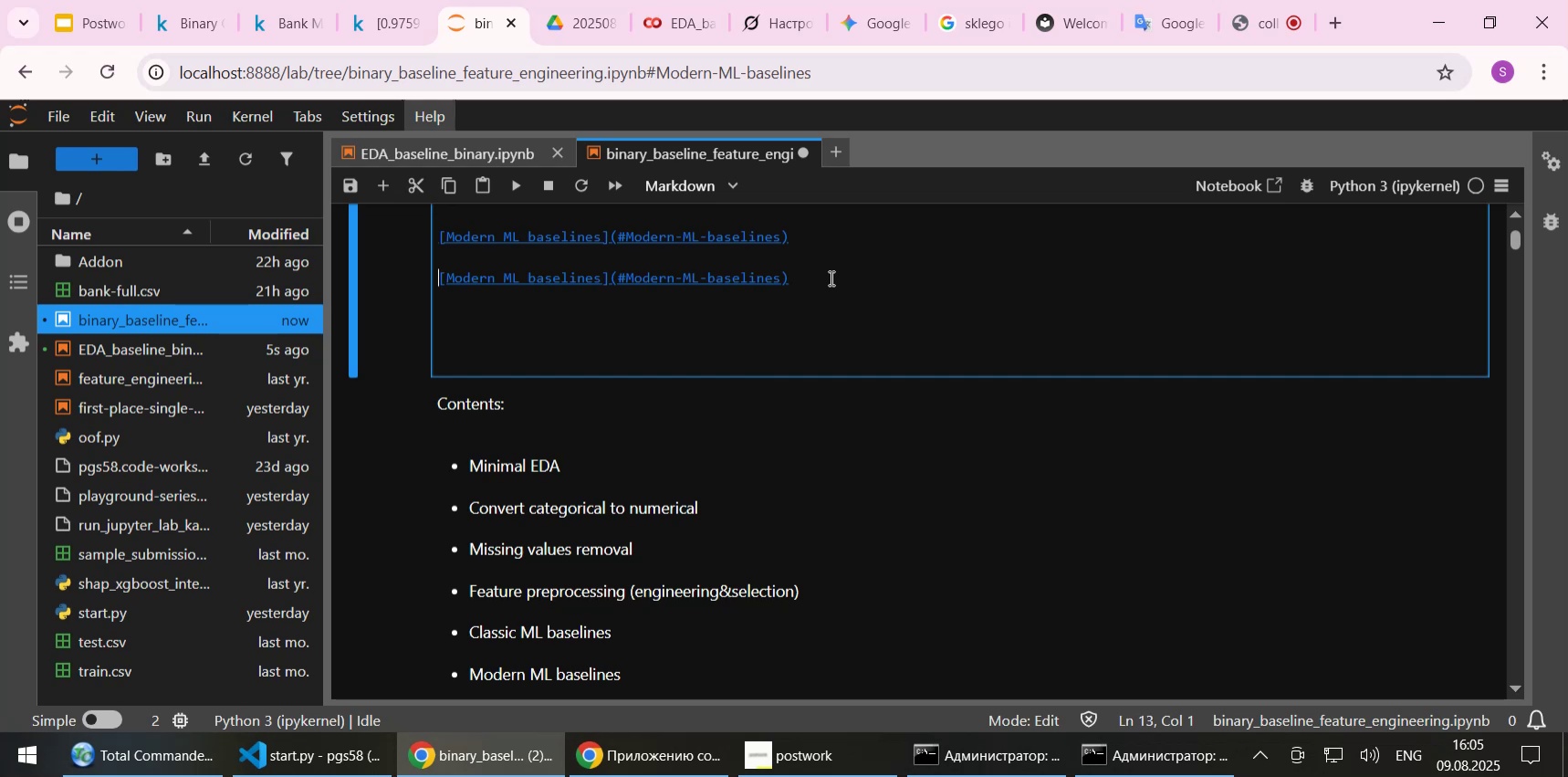 
key(ArrowRight)
 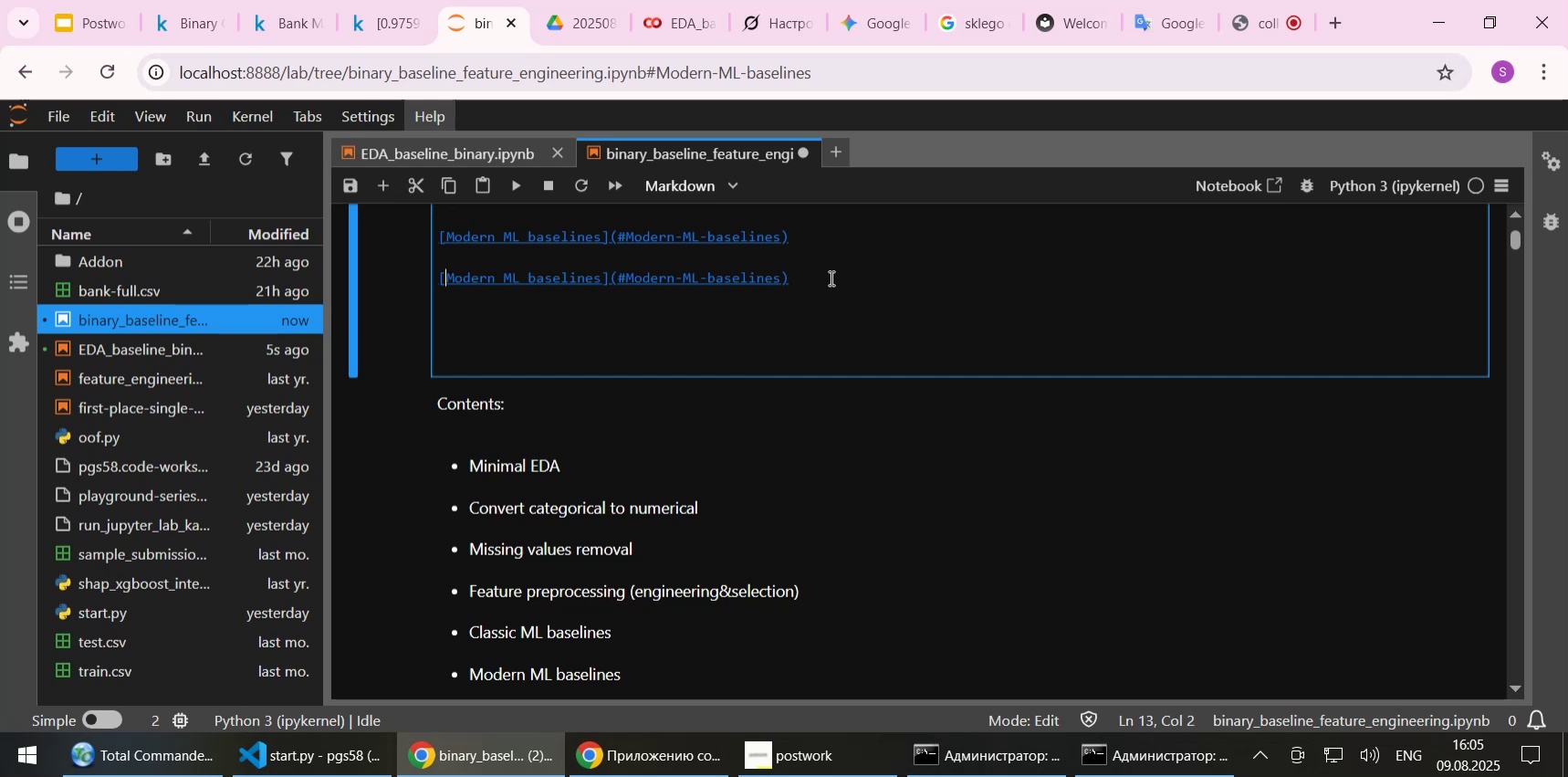 
hold_key(key=ShiftLeft, duration=1.65)
 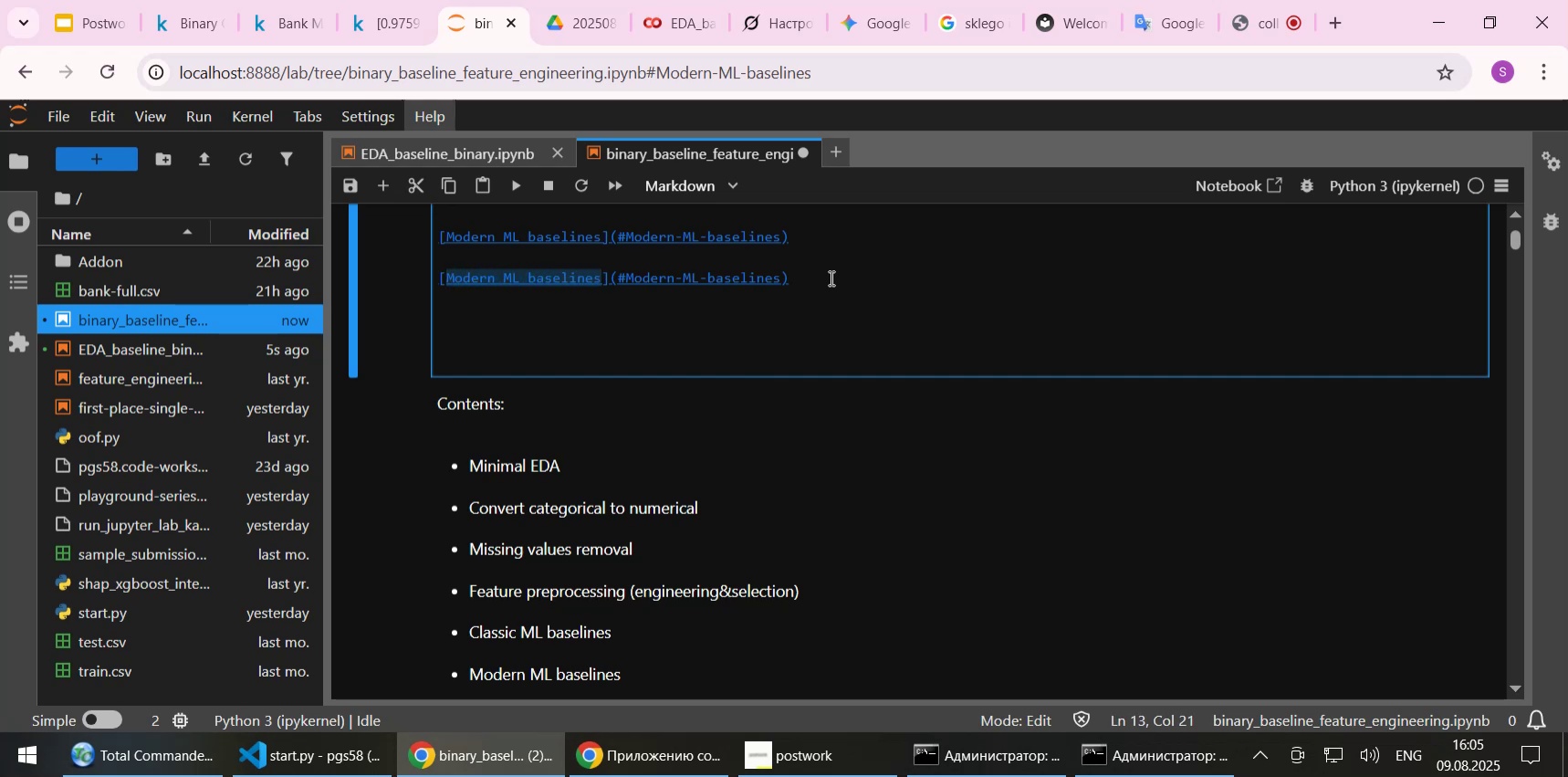 
hold_key(key=ArrowRight, duration=1.09)
 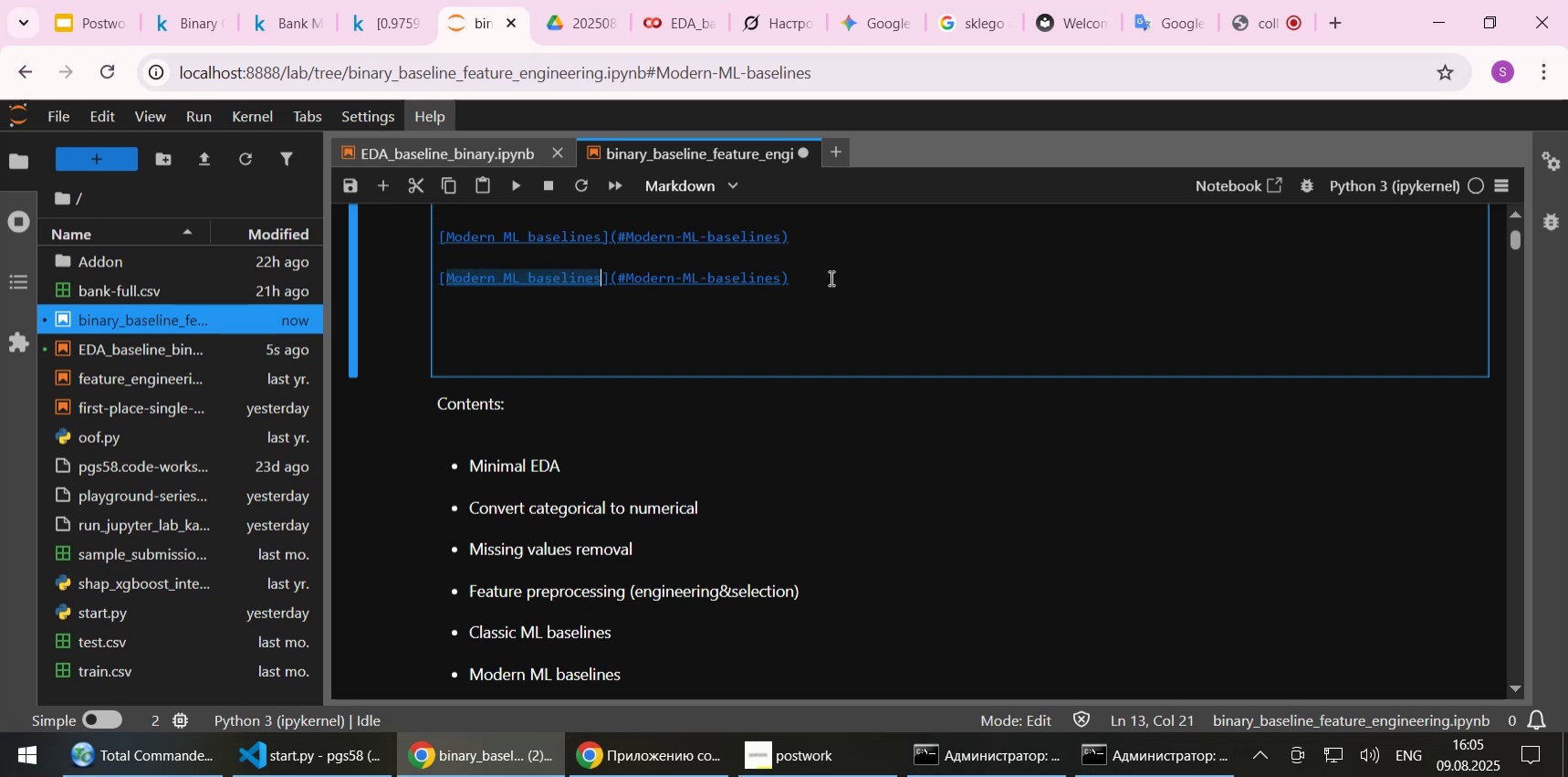 
key(Control+V)
 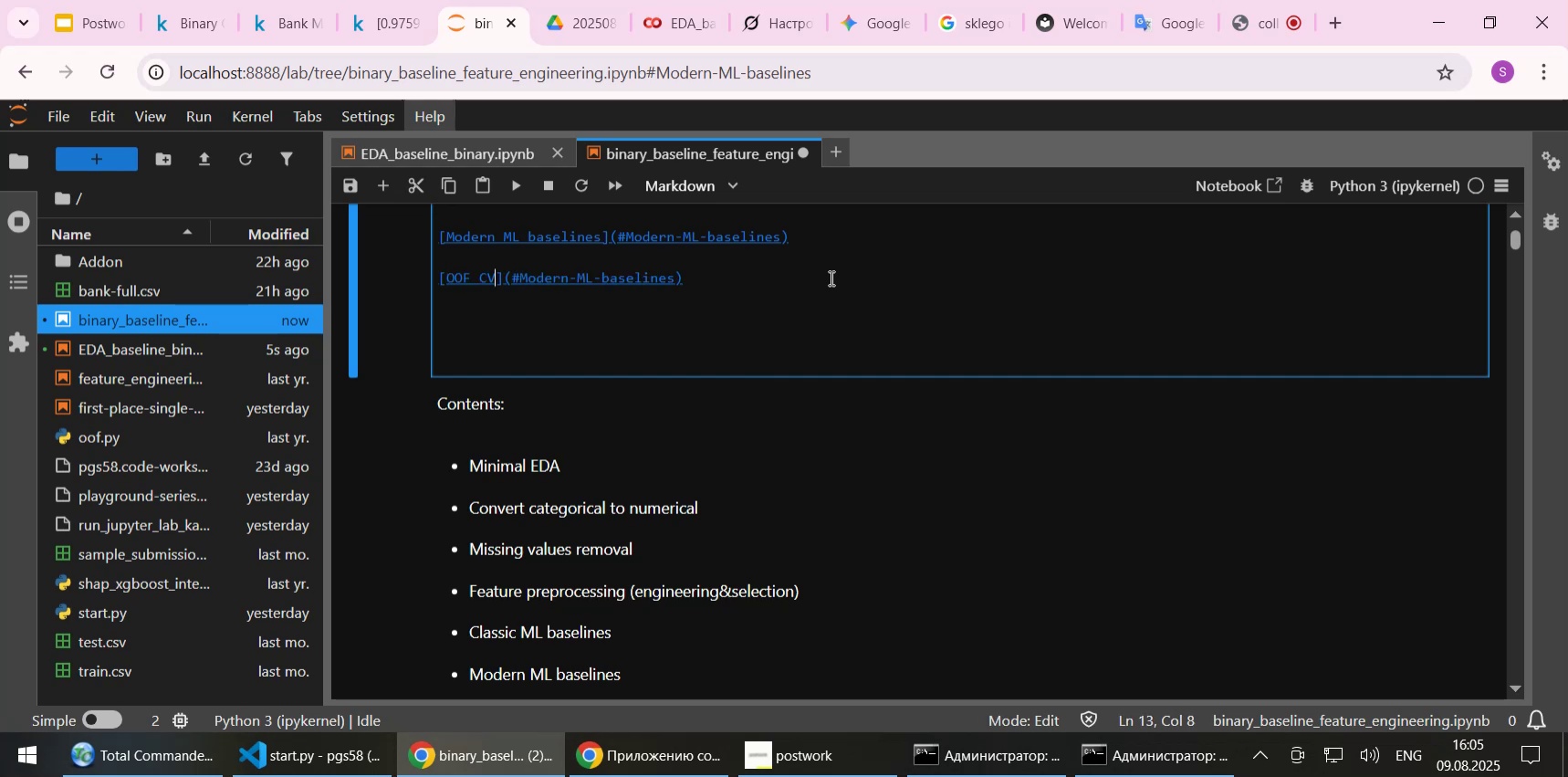 
key(ArrowRight)
 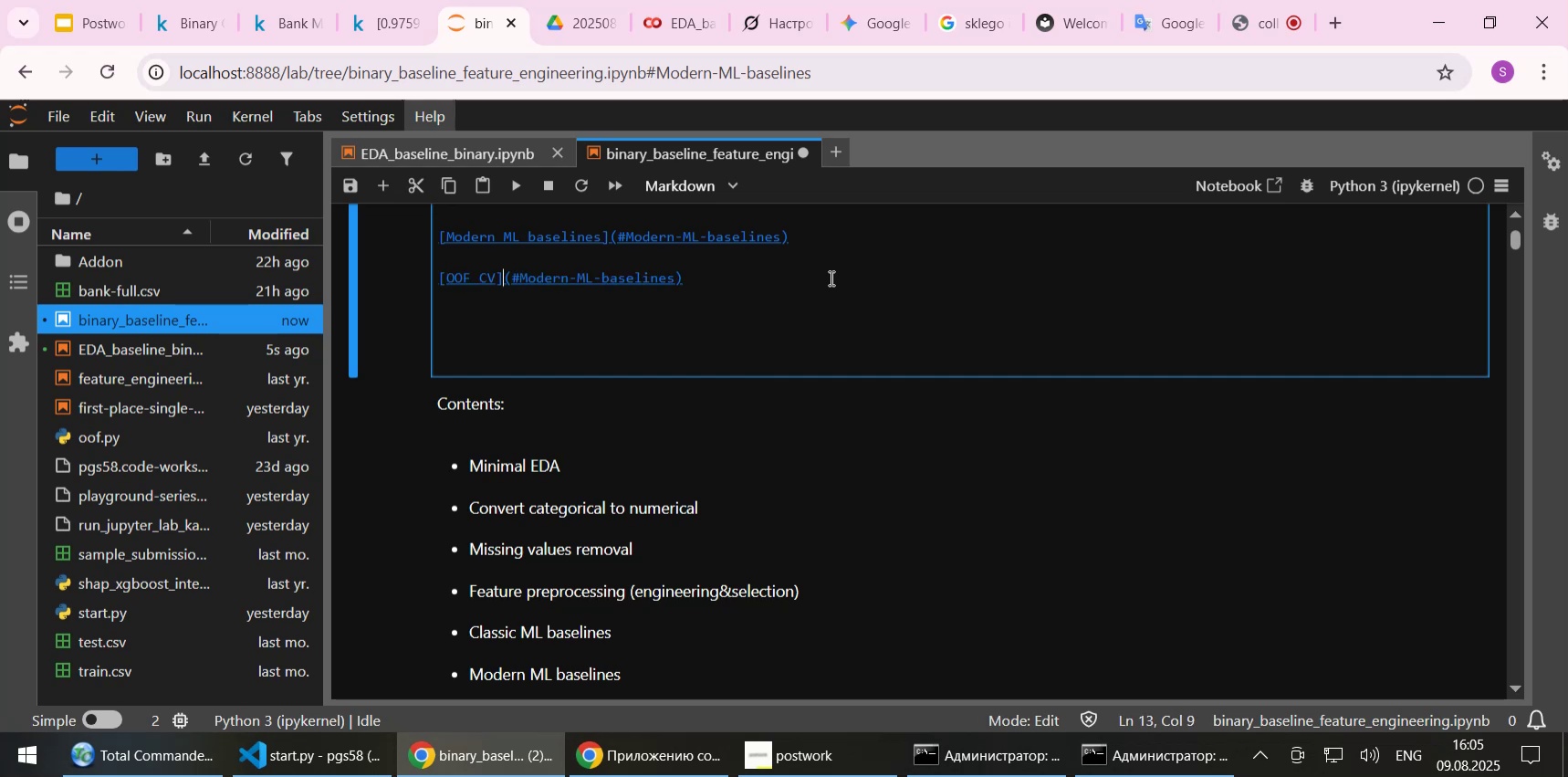 
key(ArrowRight)
 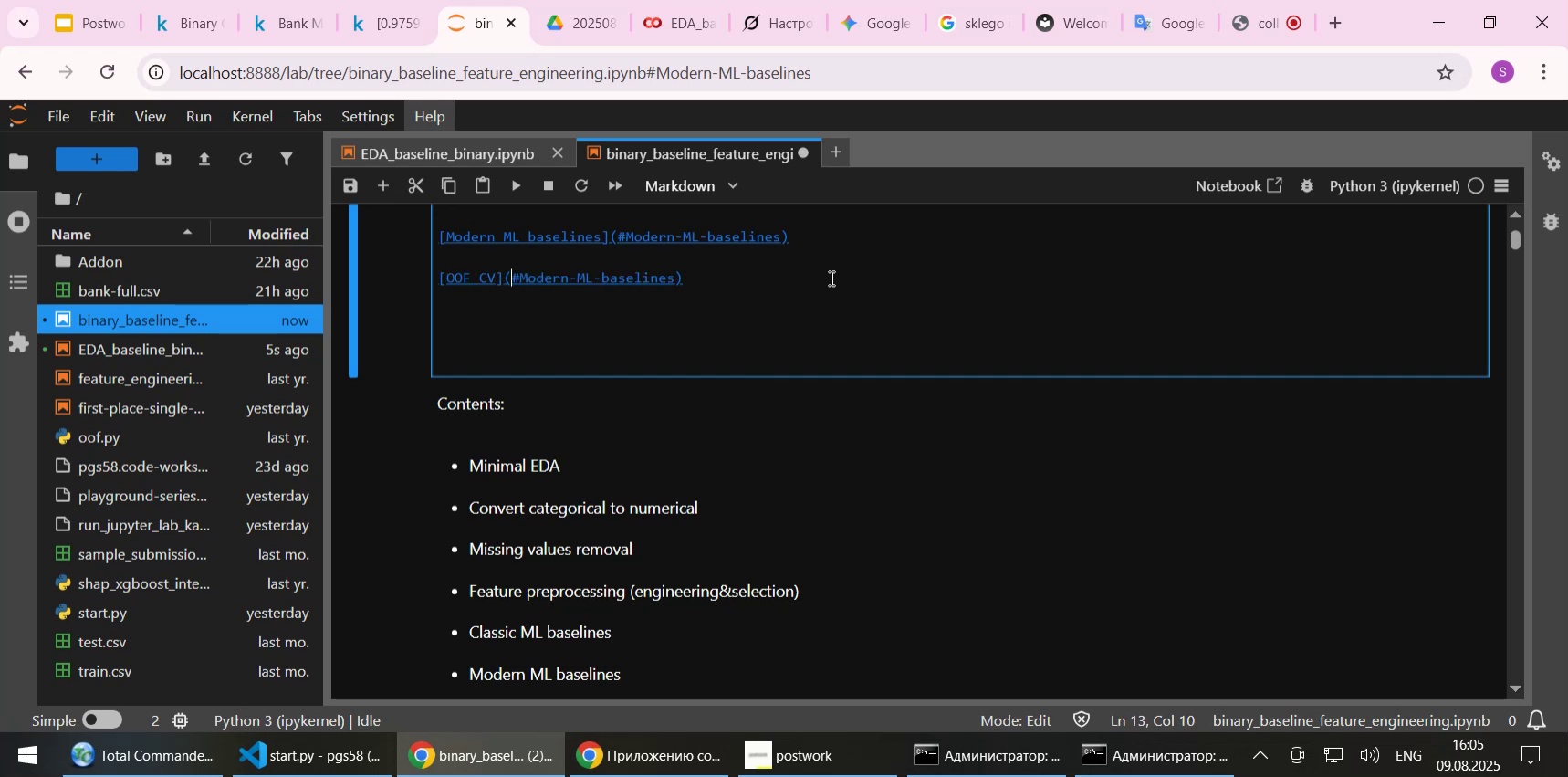 
key(ArrowRight)
 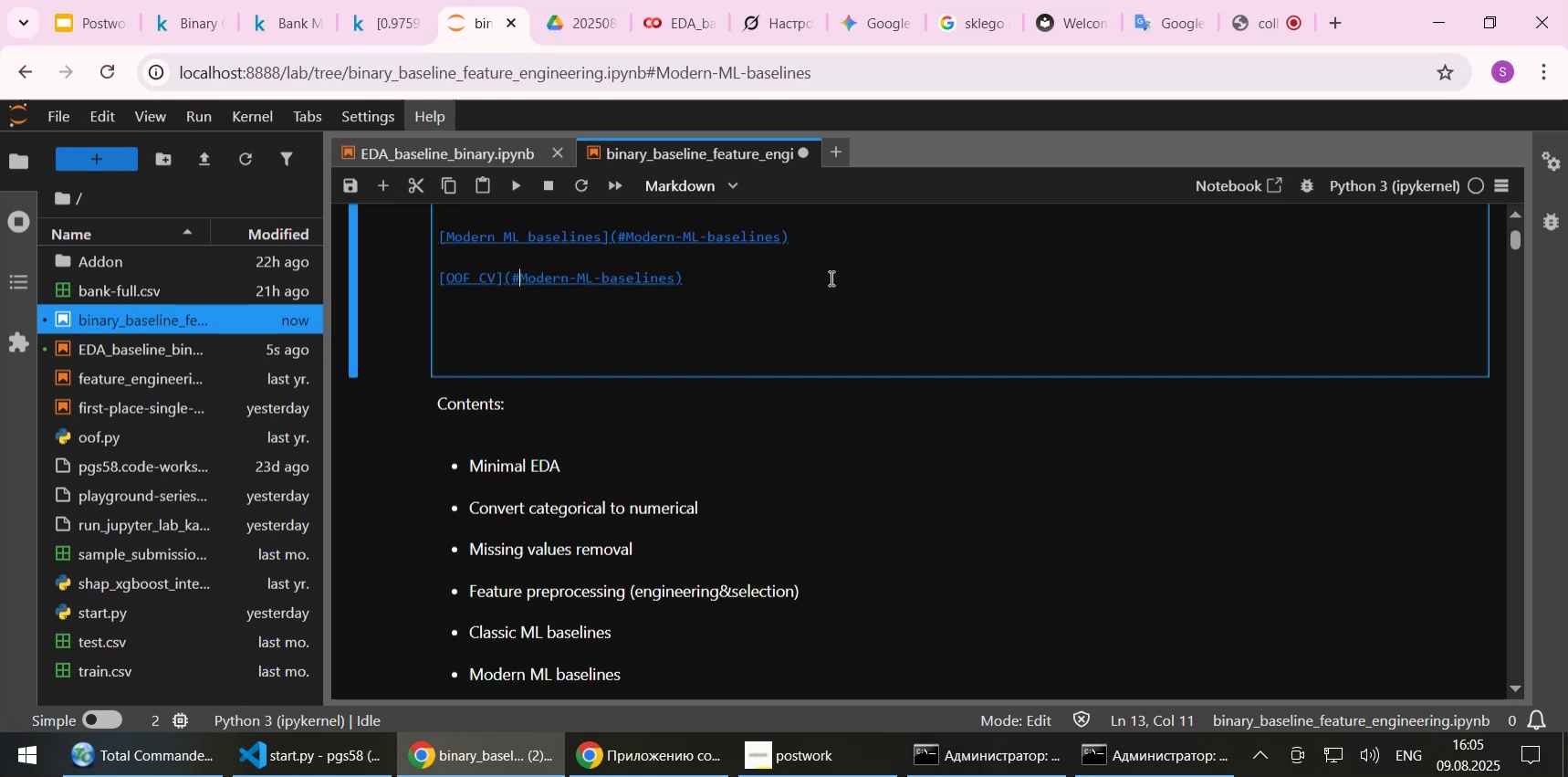 
key(Shift+End)
 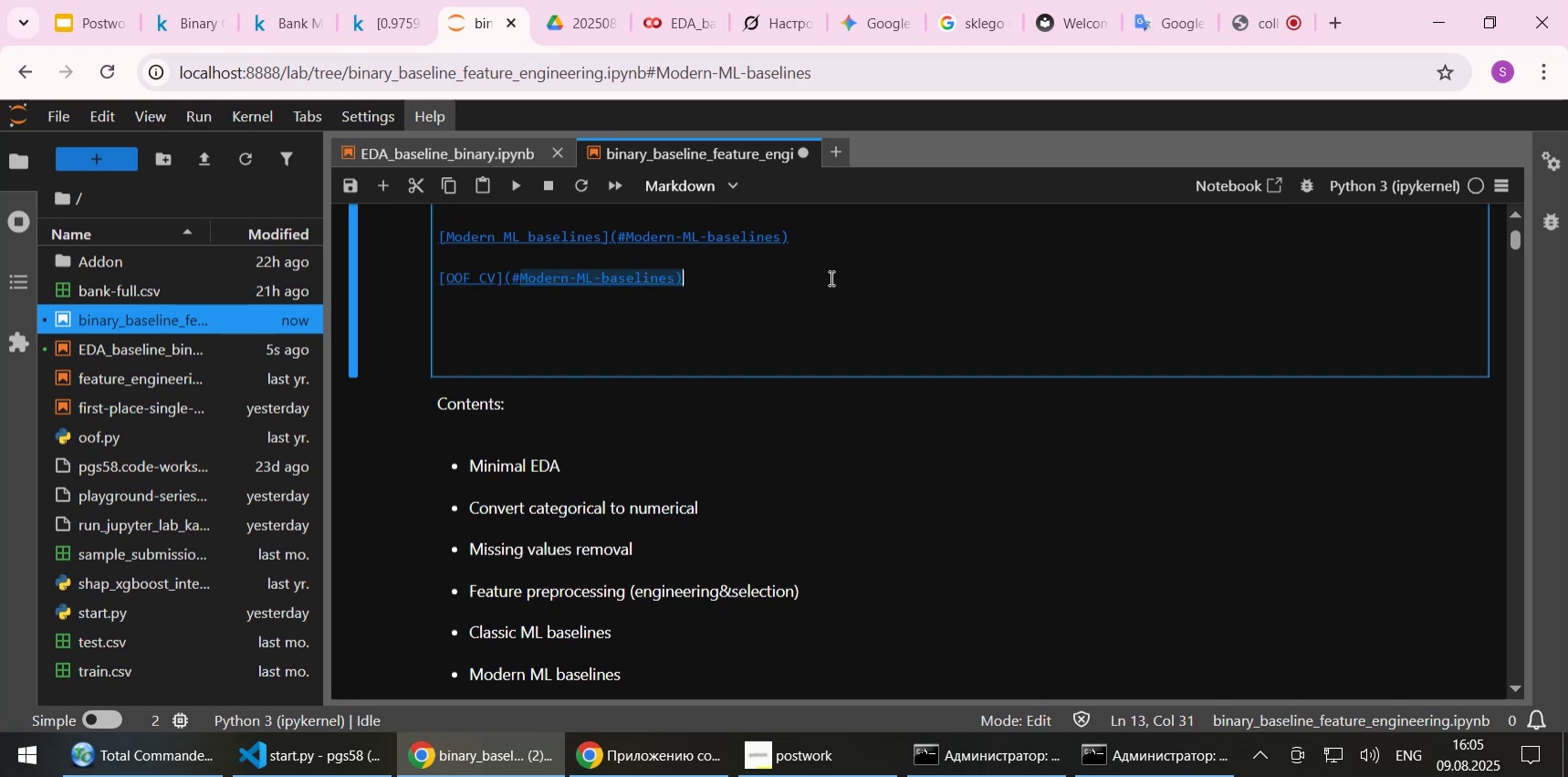 
key(Shift+ArrowLeft)
 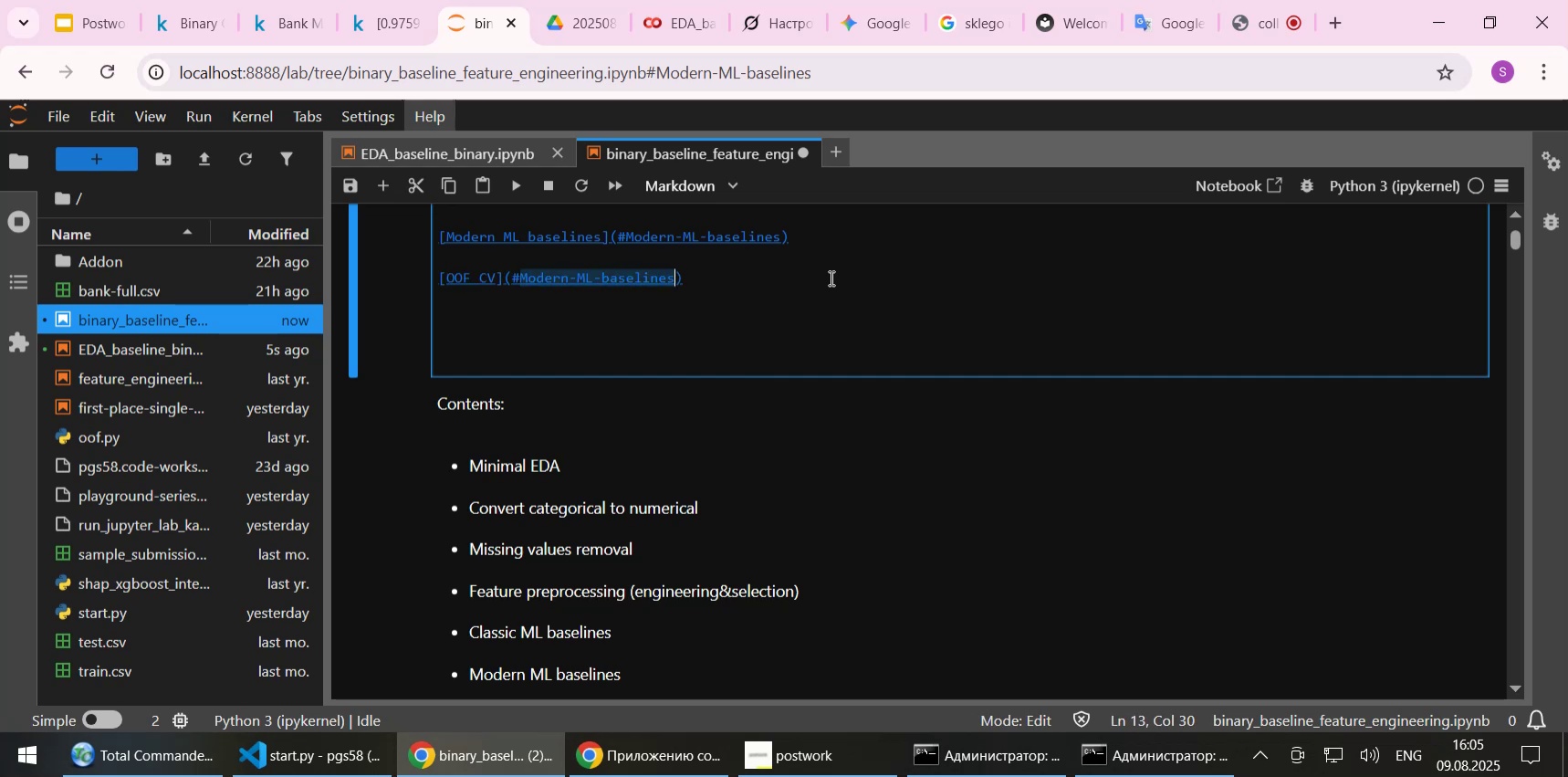 
key(Control+ControlLeft)
 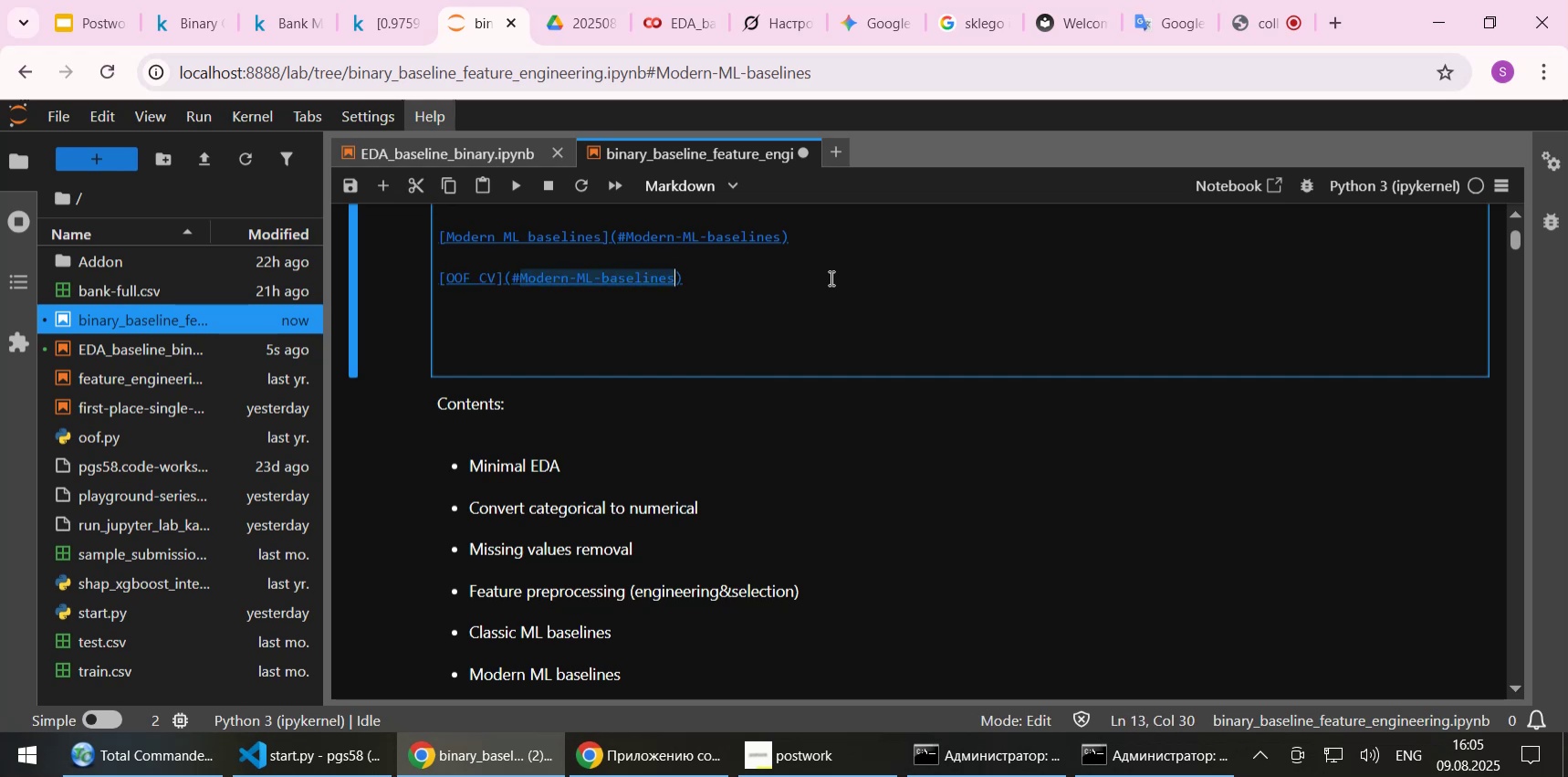 
key(Control+V)
 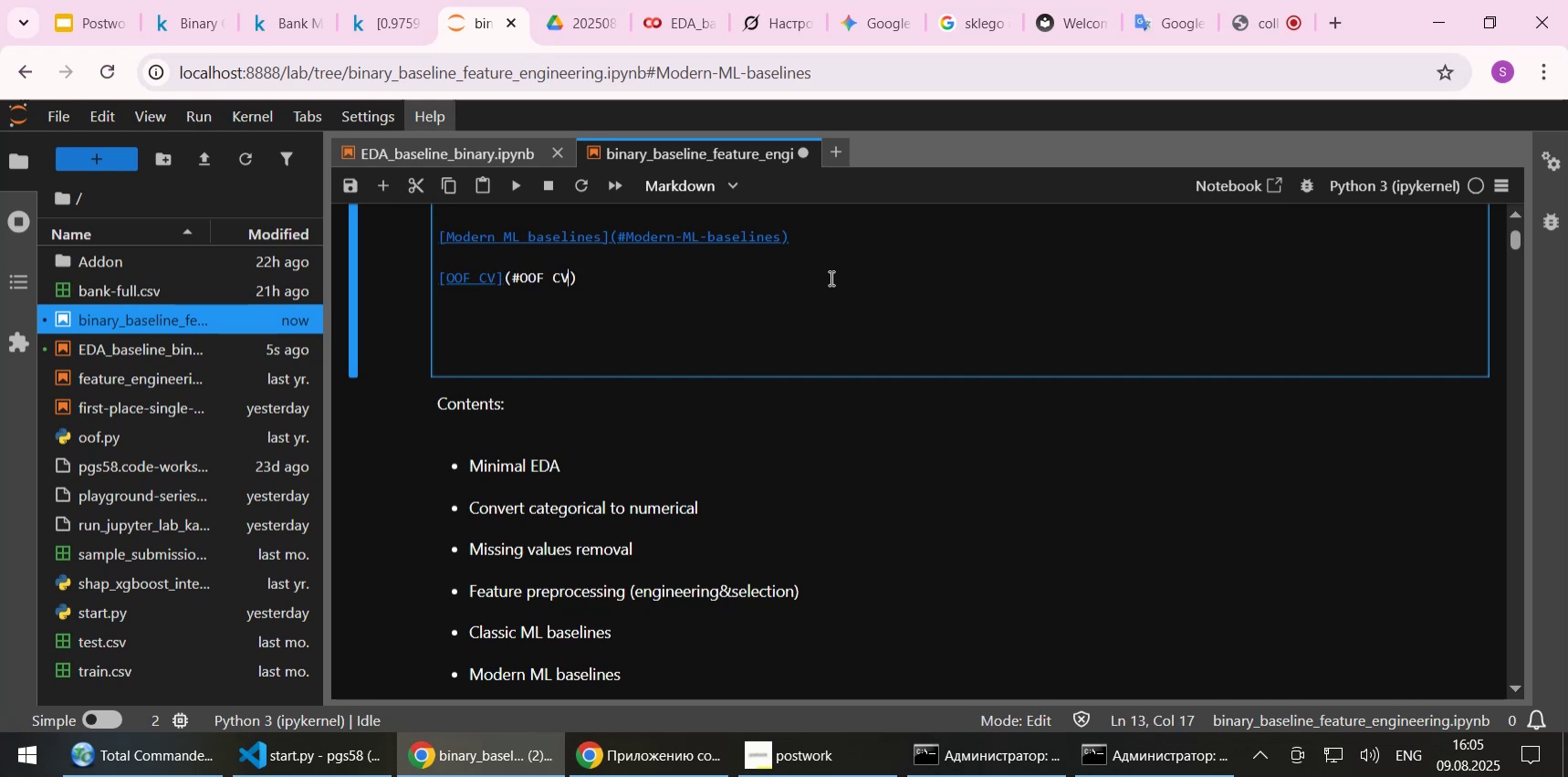 
key(ArrowLeft)
 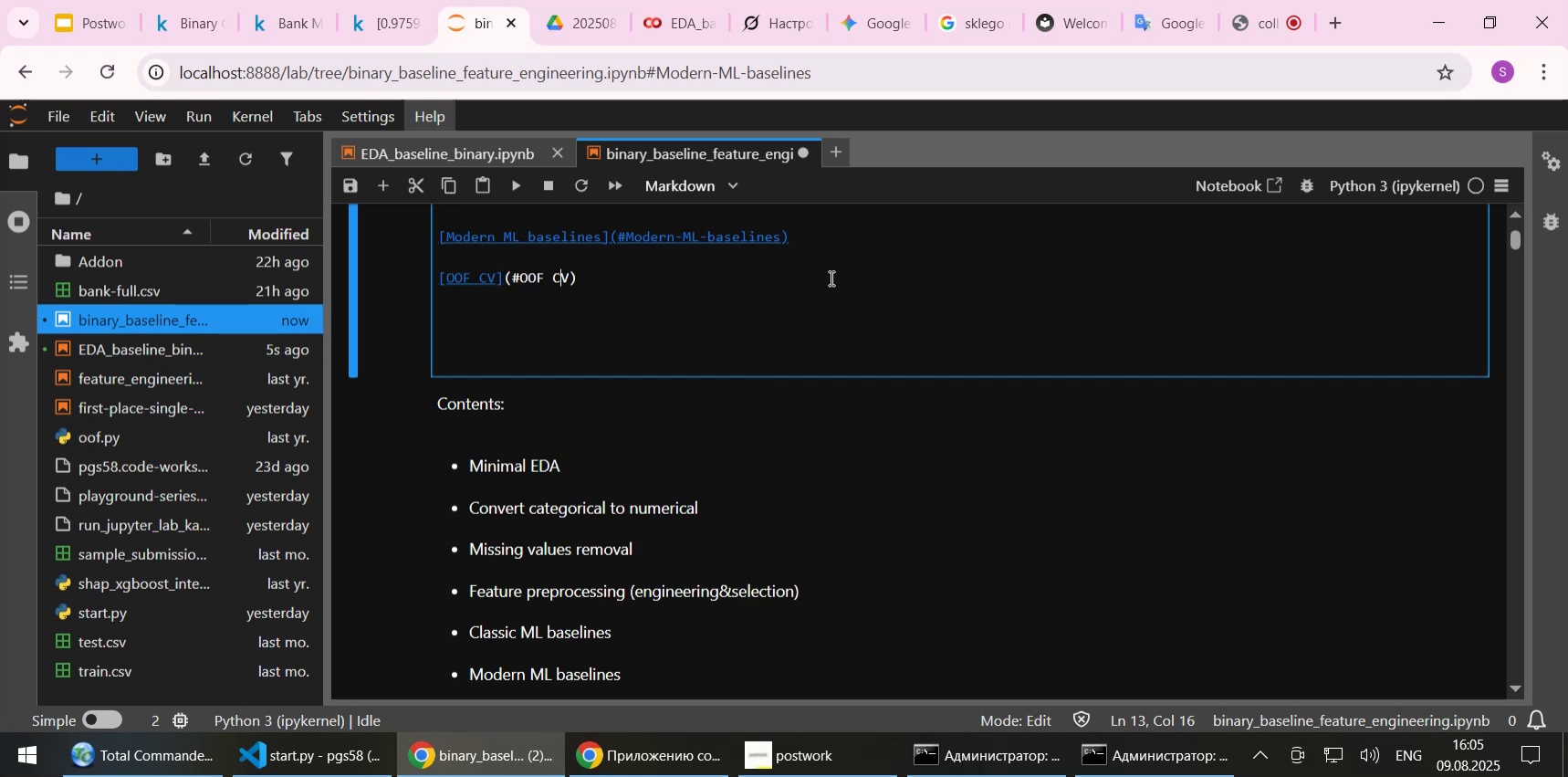 
key(ArrowLeft)
 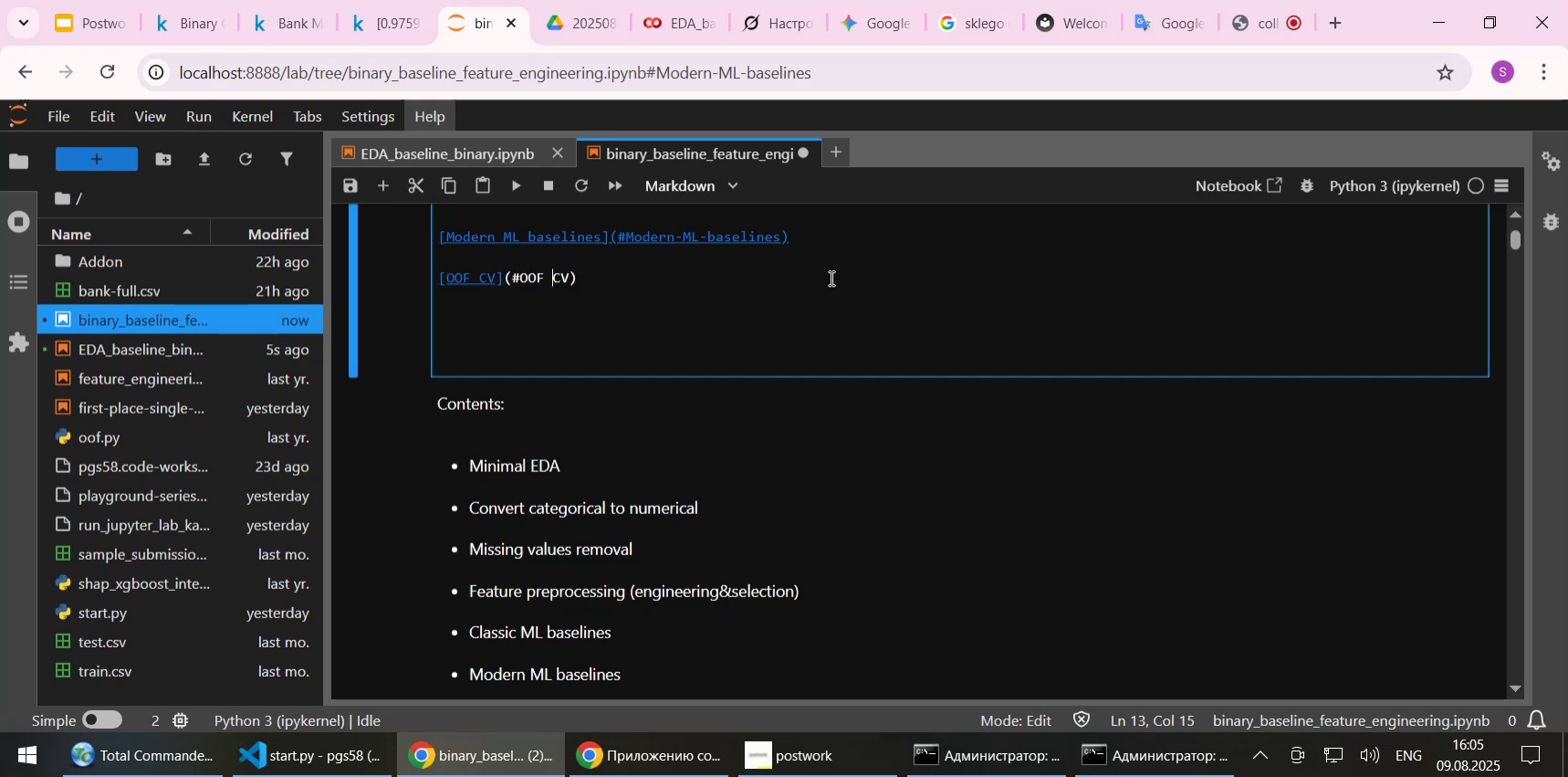 
key(ArrowLeft)
 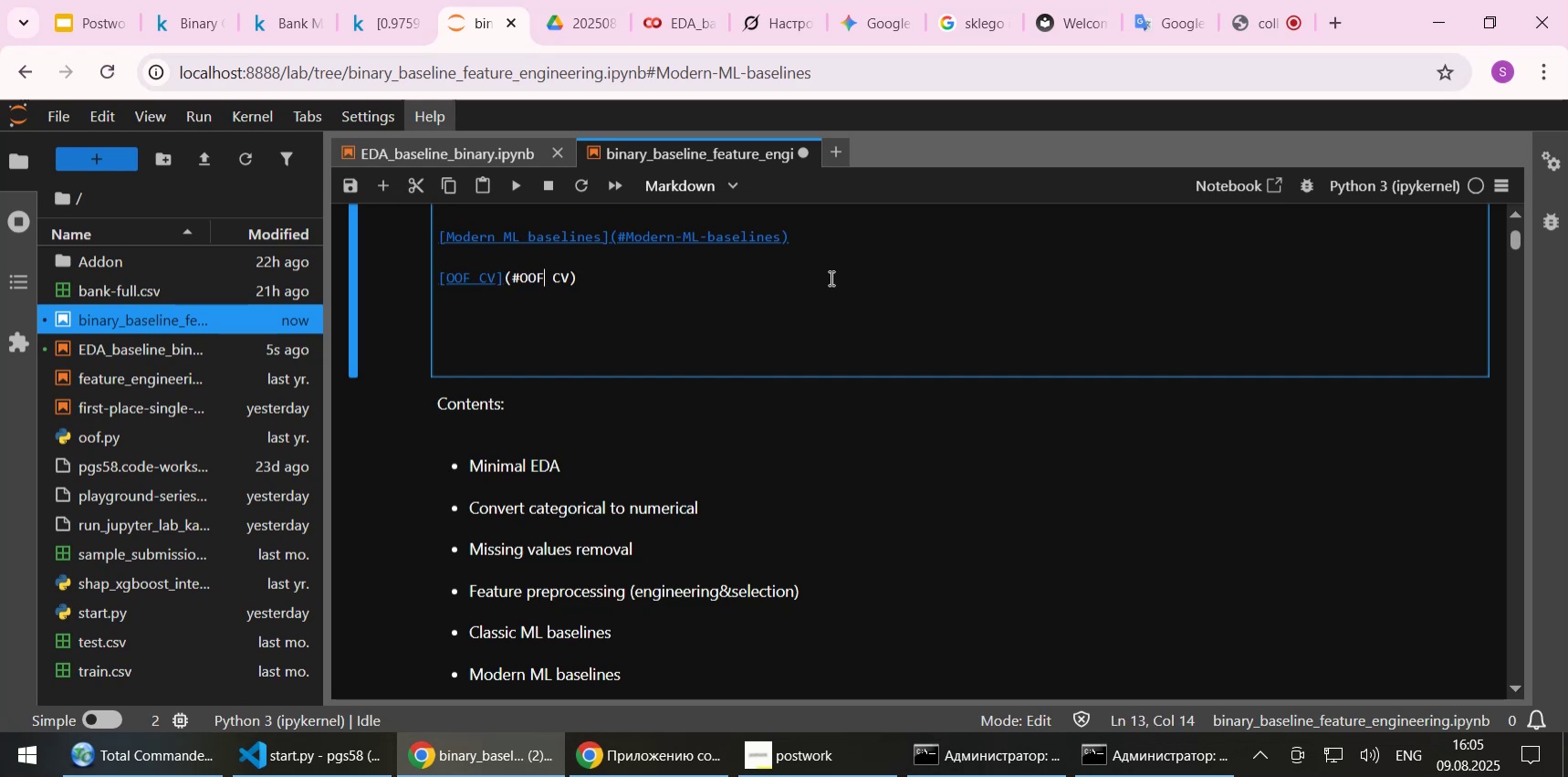 
key(Delete)
 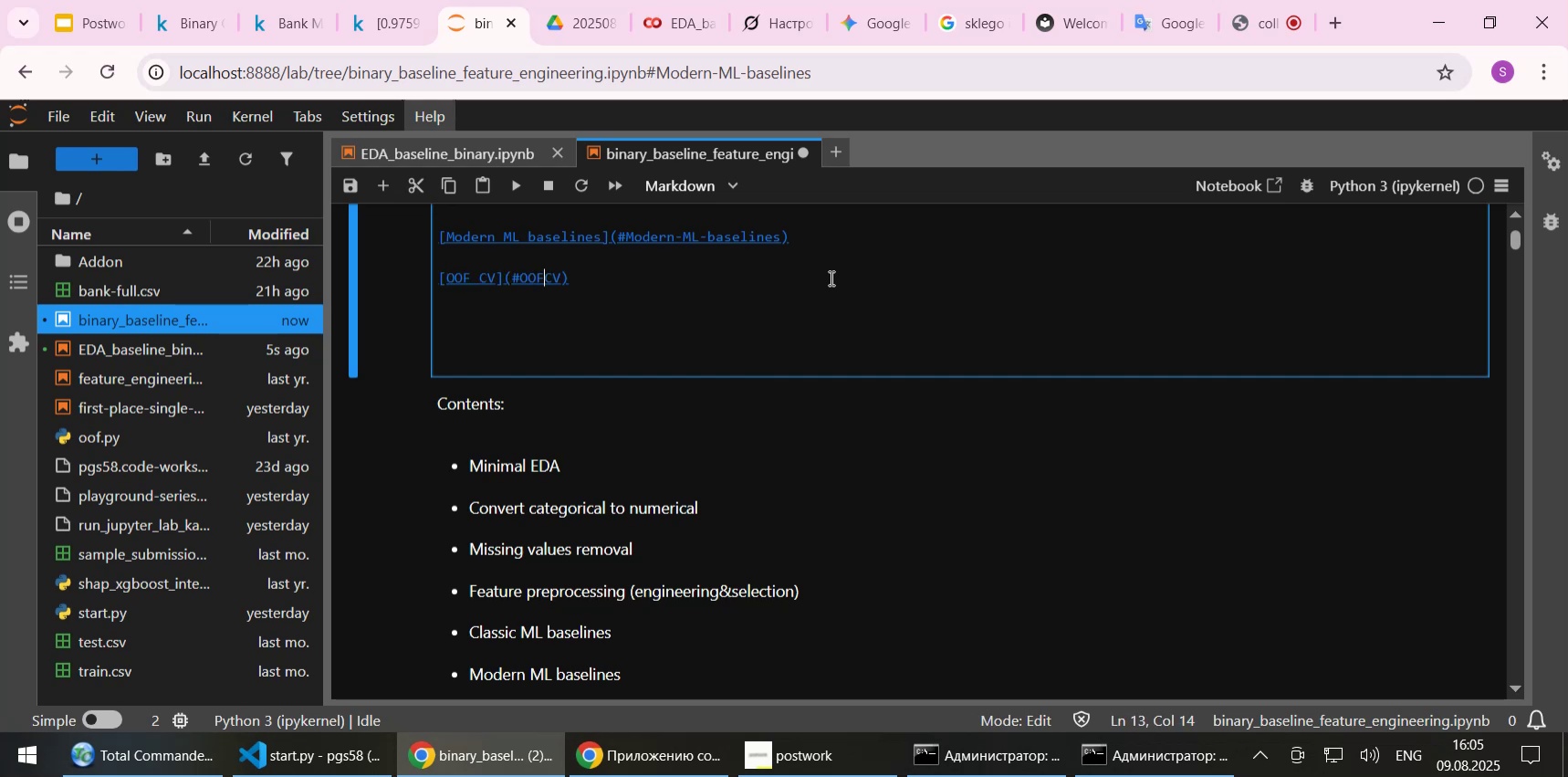 
key(Minus)
 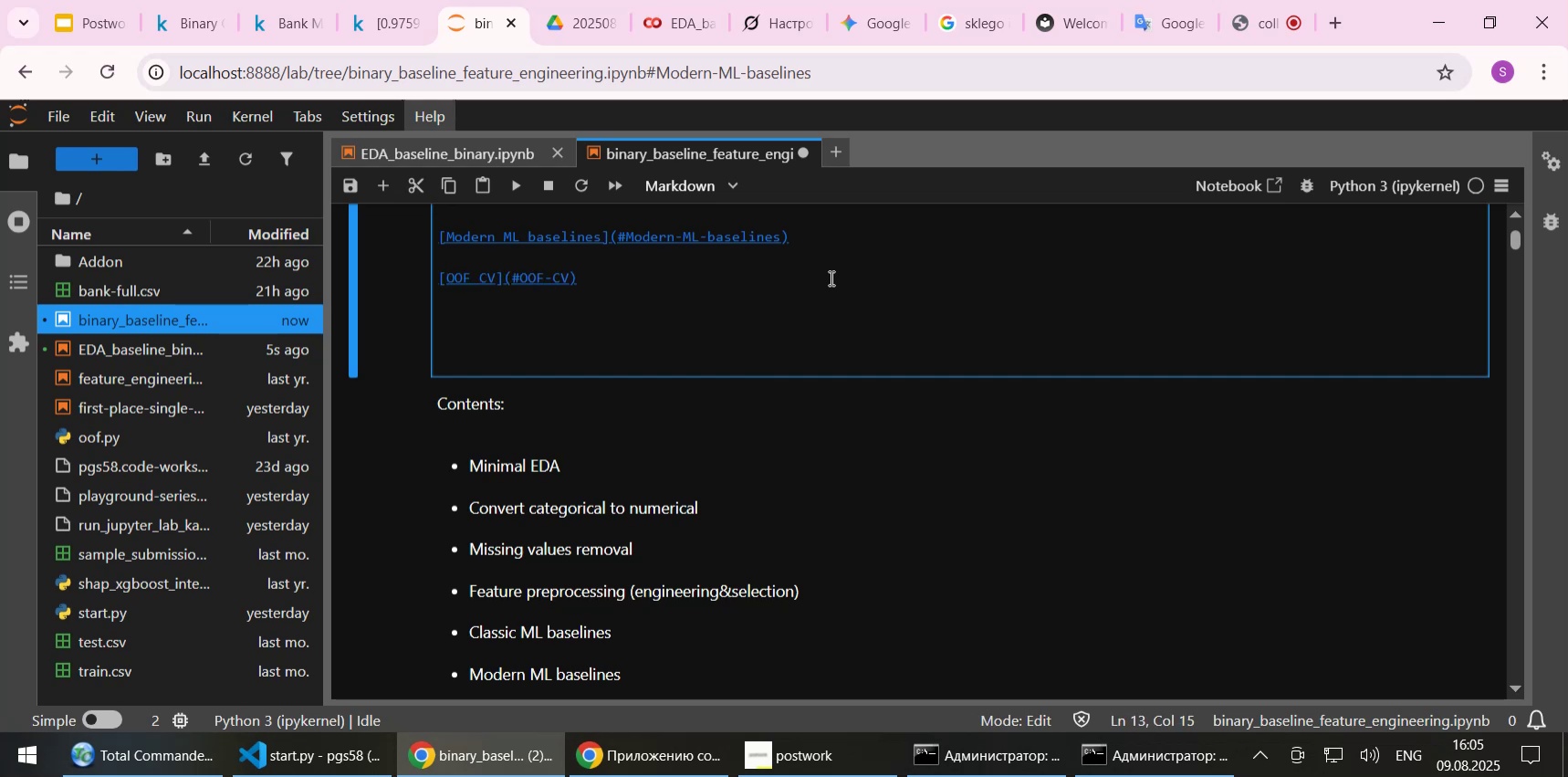 
key(Shift+ShiftLeft)
 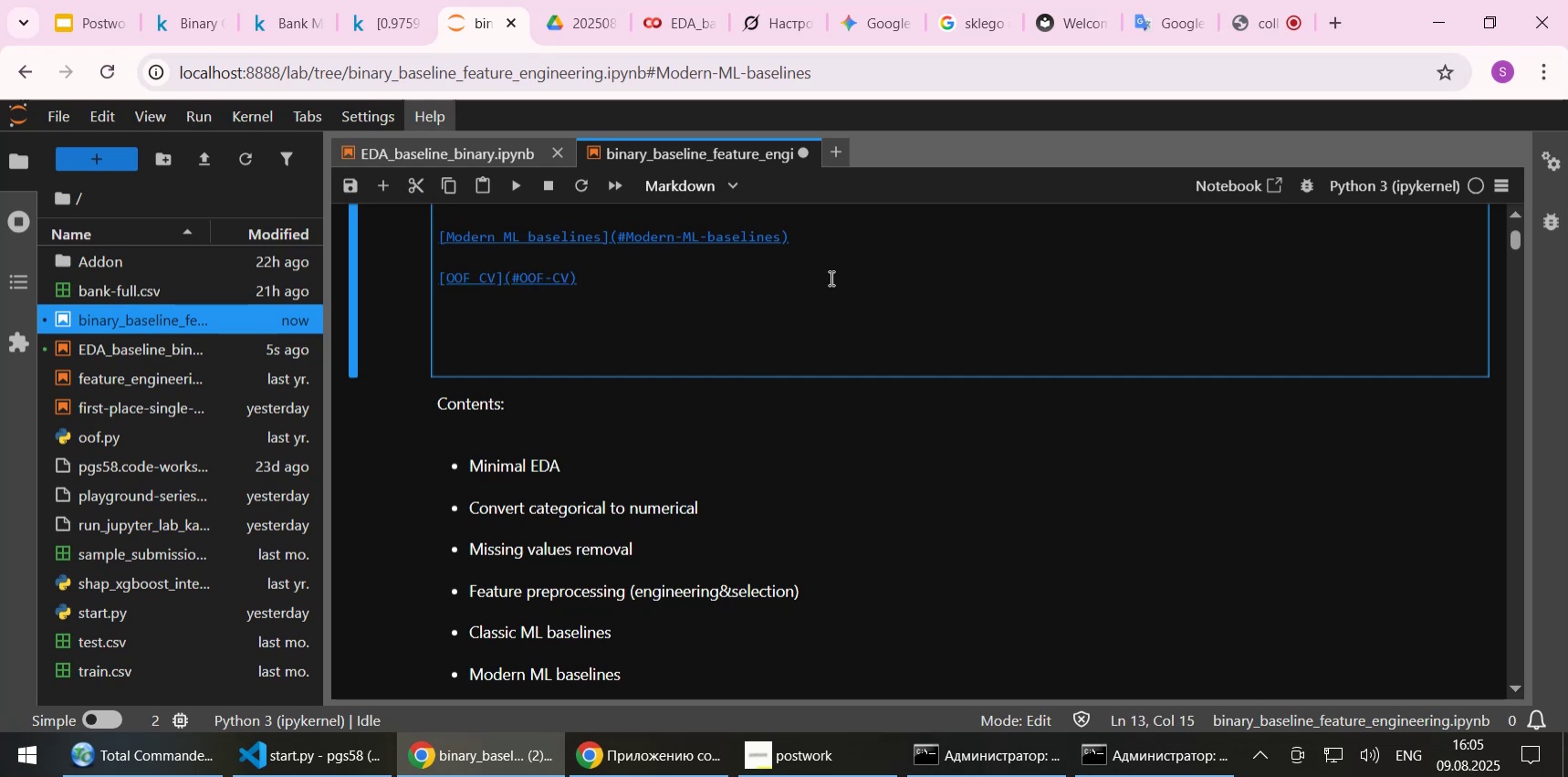 
key(Shift+Enter)
 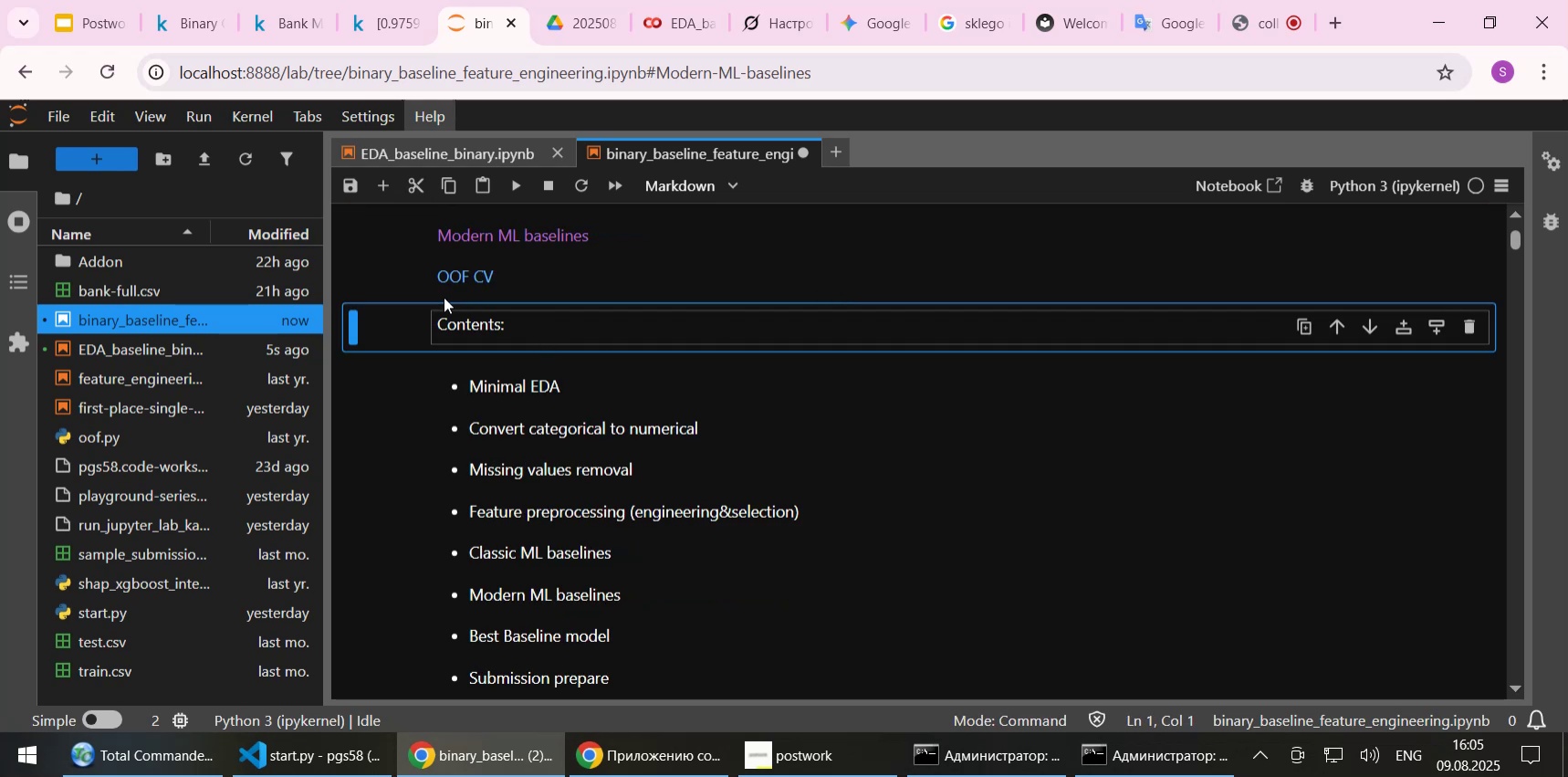 
left_click([448, 283])
 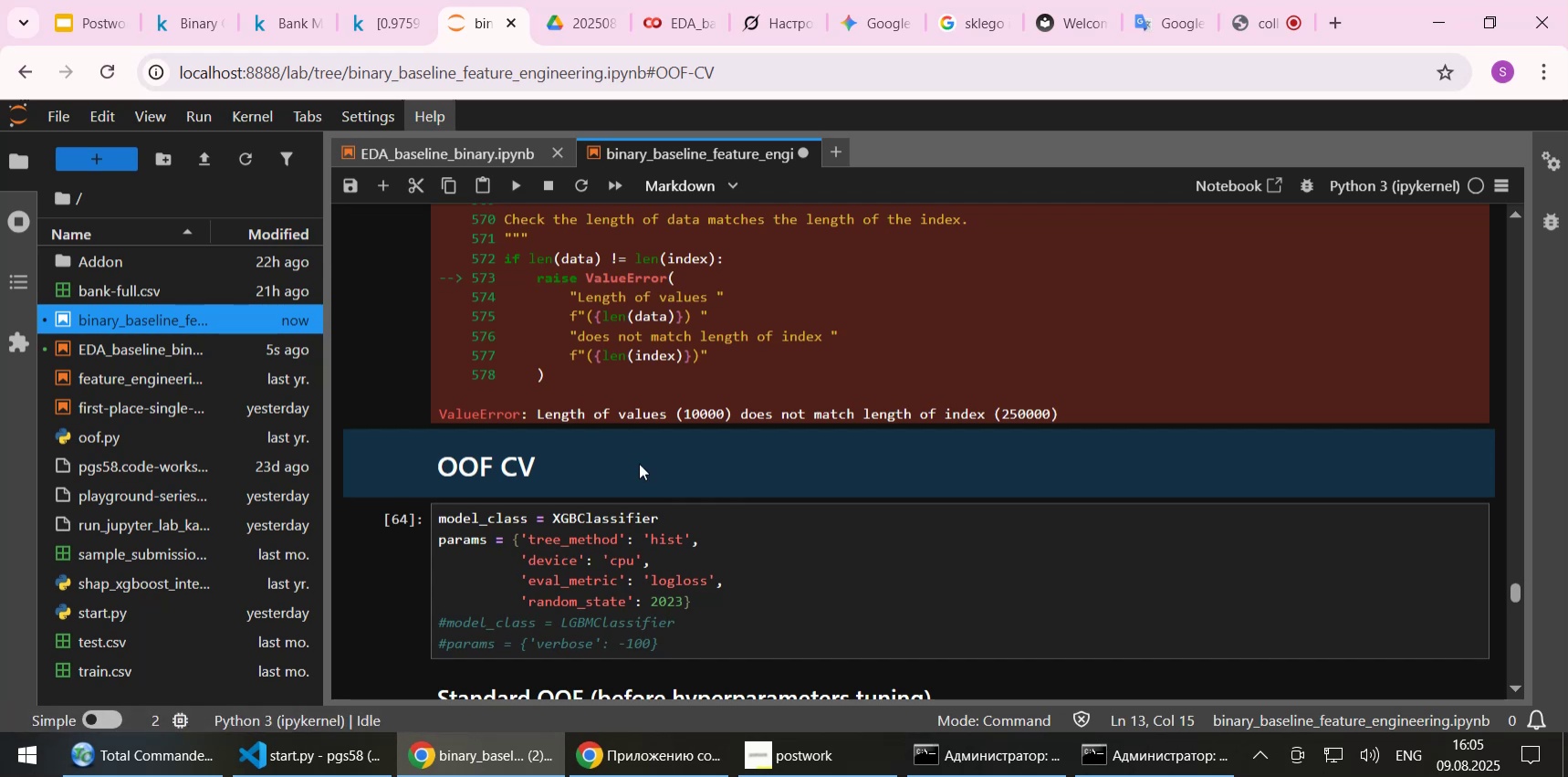 
scroll: coordinate [642, 466], scroll_direction: down, amount: 4.0
 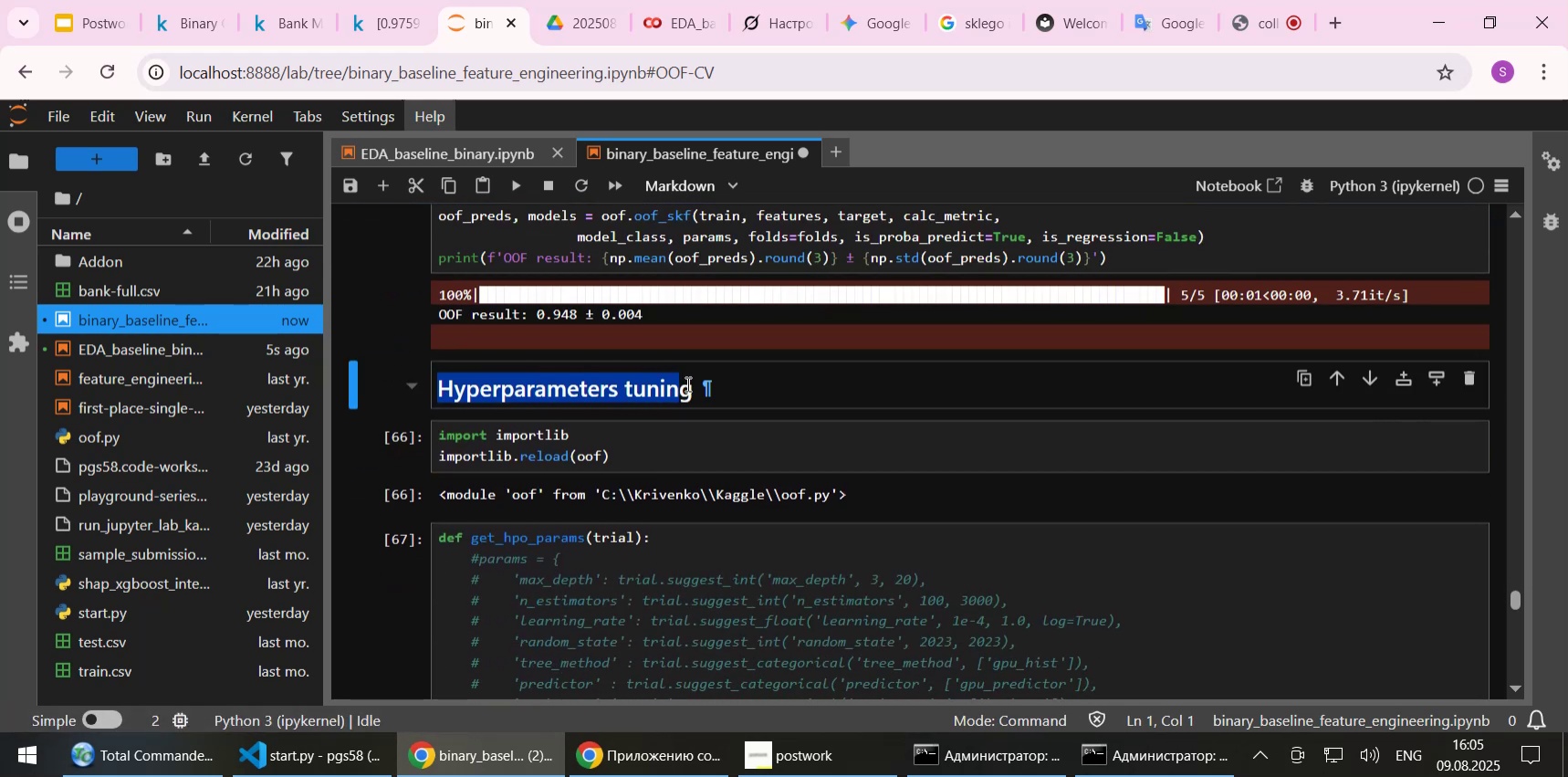 
key(Control+C)
 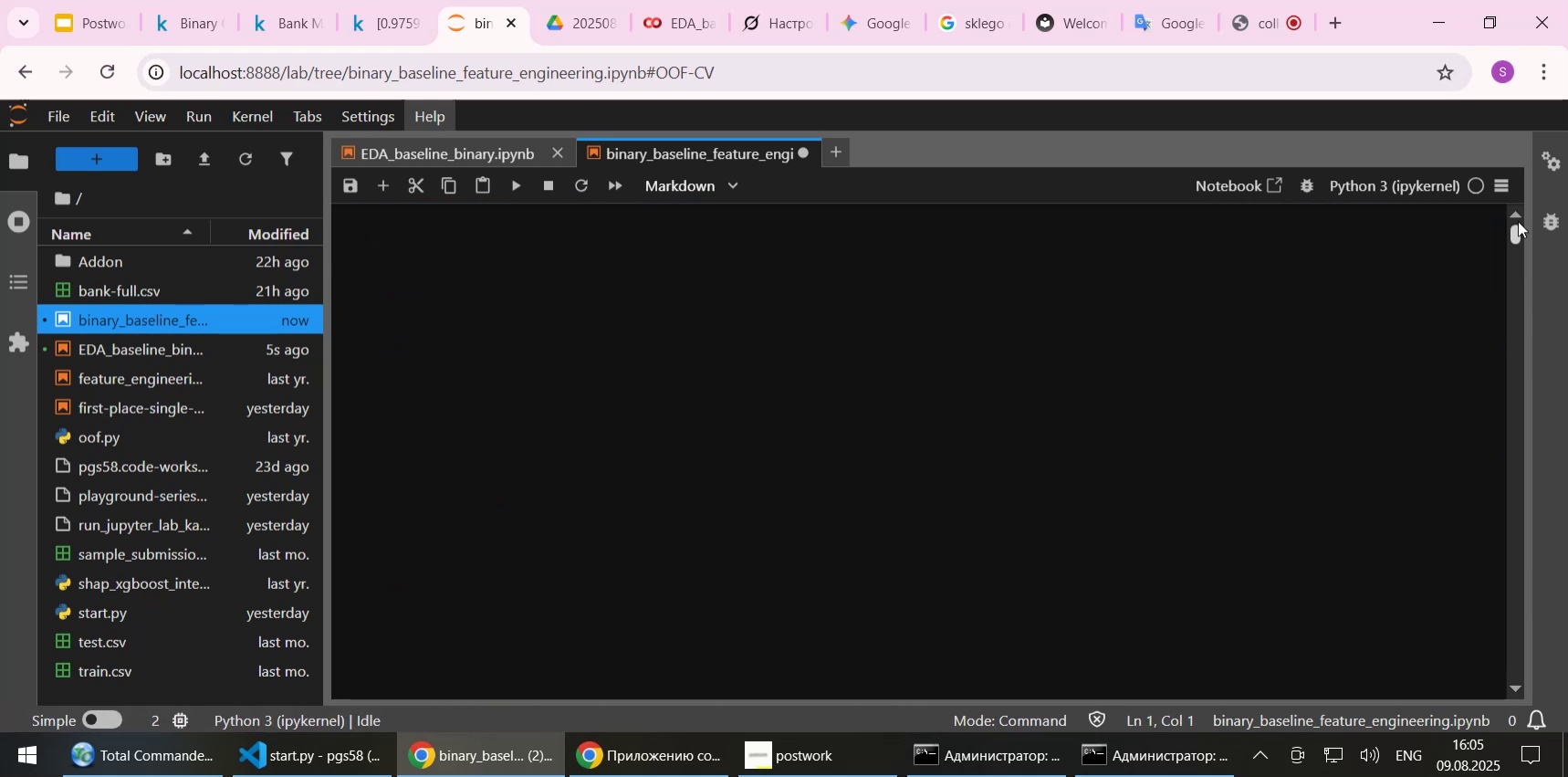 
scroll: coordinate [701, 522], scroll_direction: down, amount: 2.0
 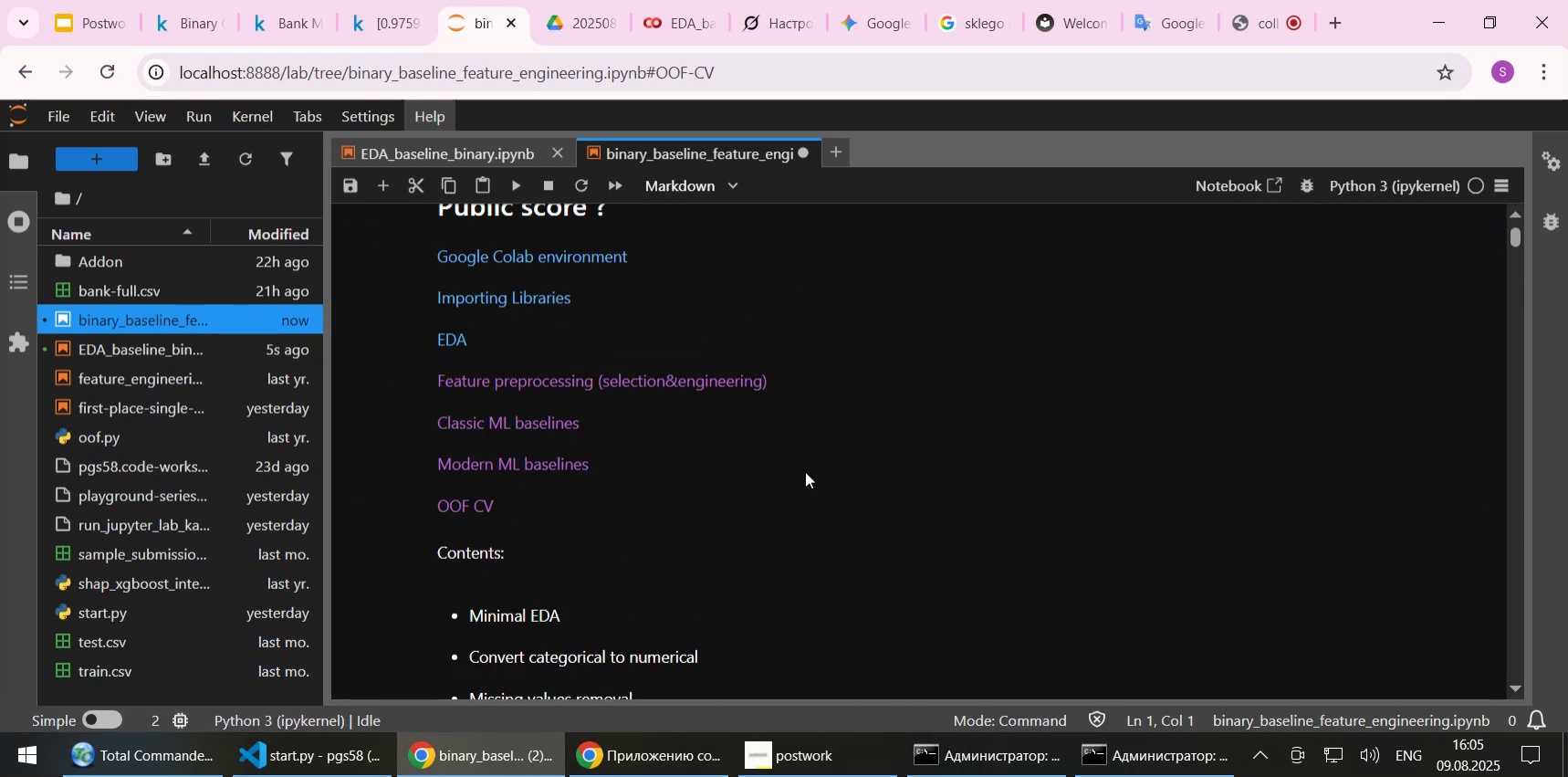 
double_click([807, 464])
 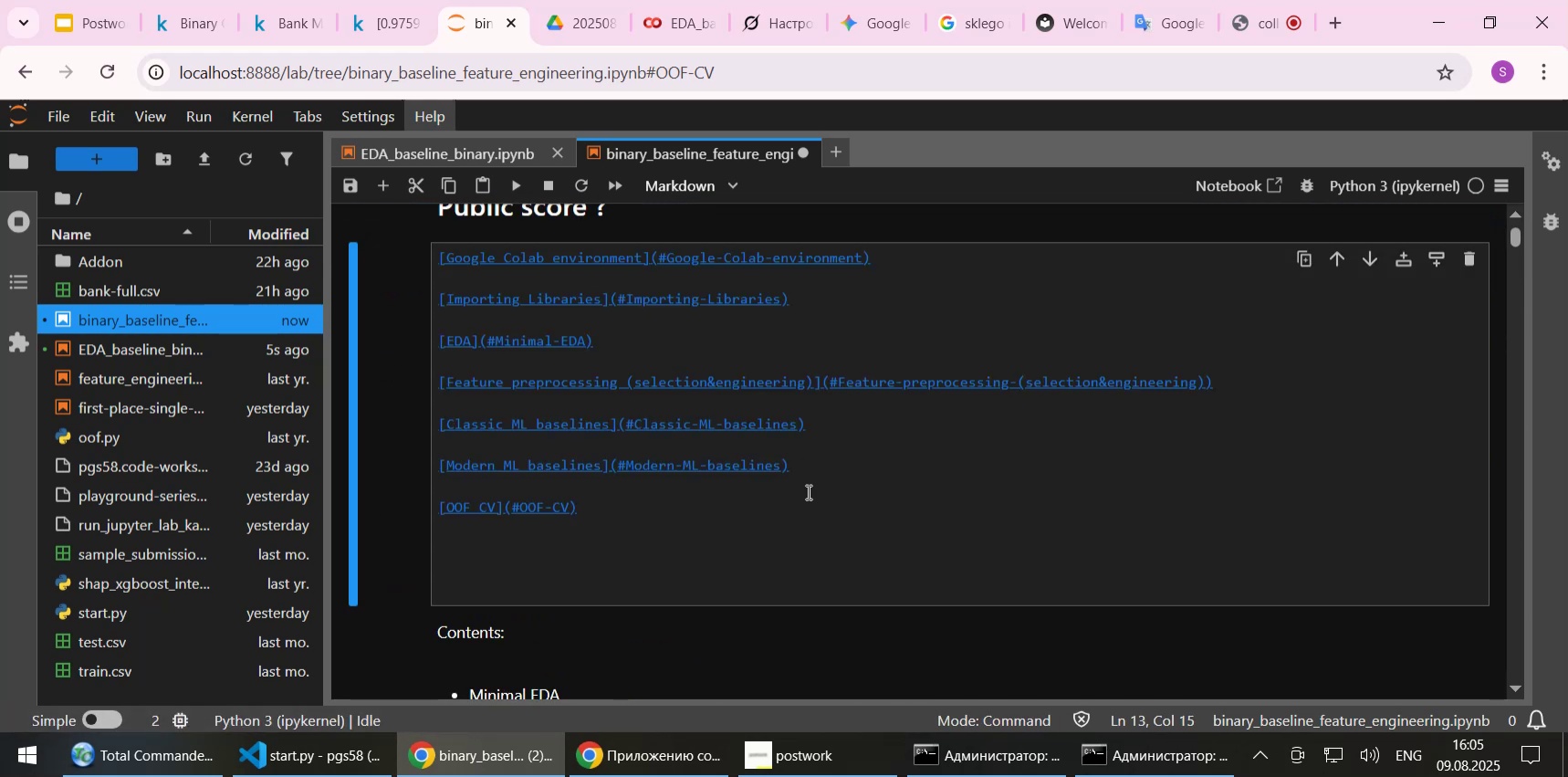 
left_click([795, 497])
 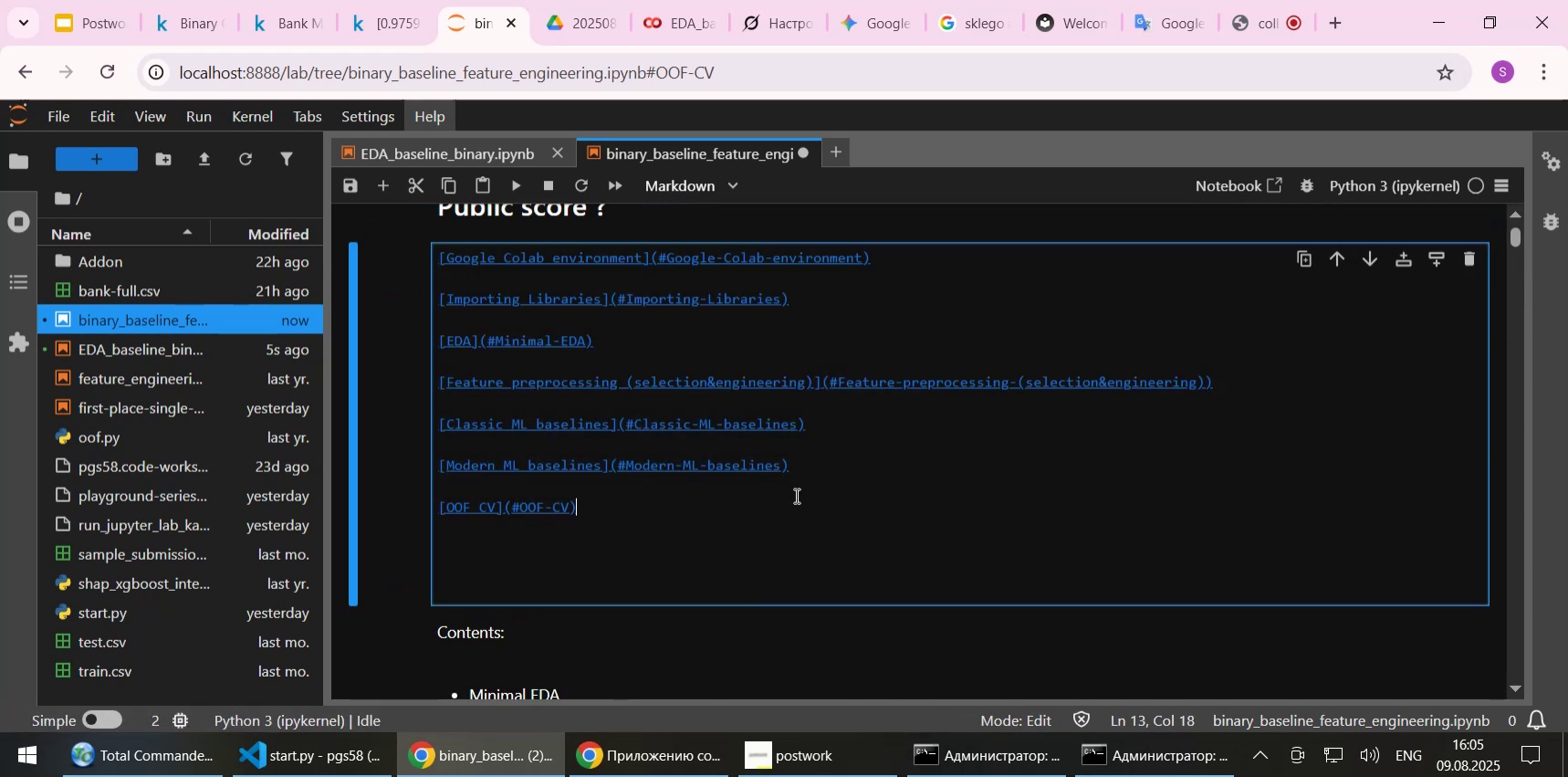 
key(NumpadEnter)
 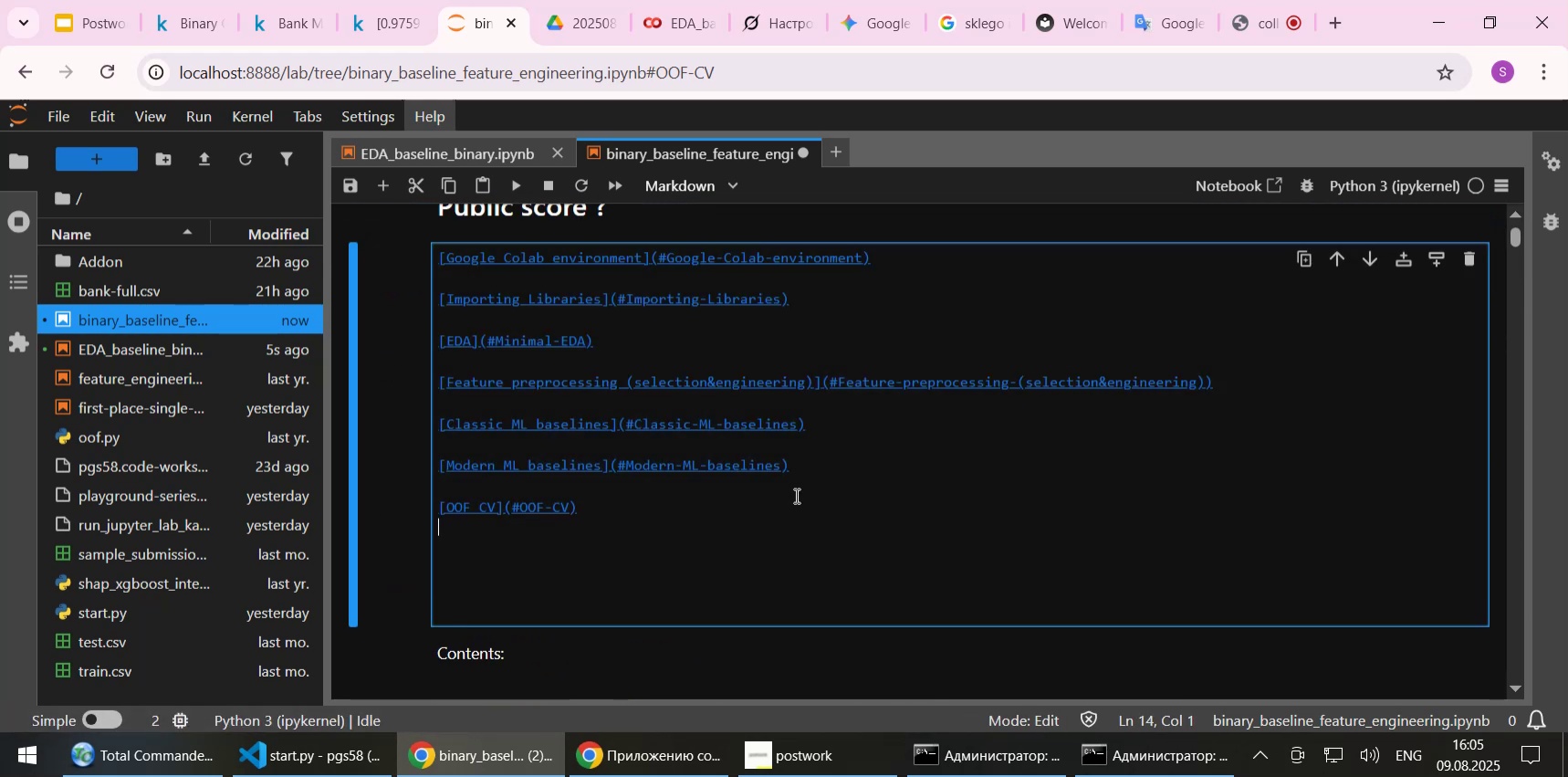 
key(NumpadEnter)
 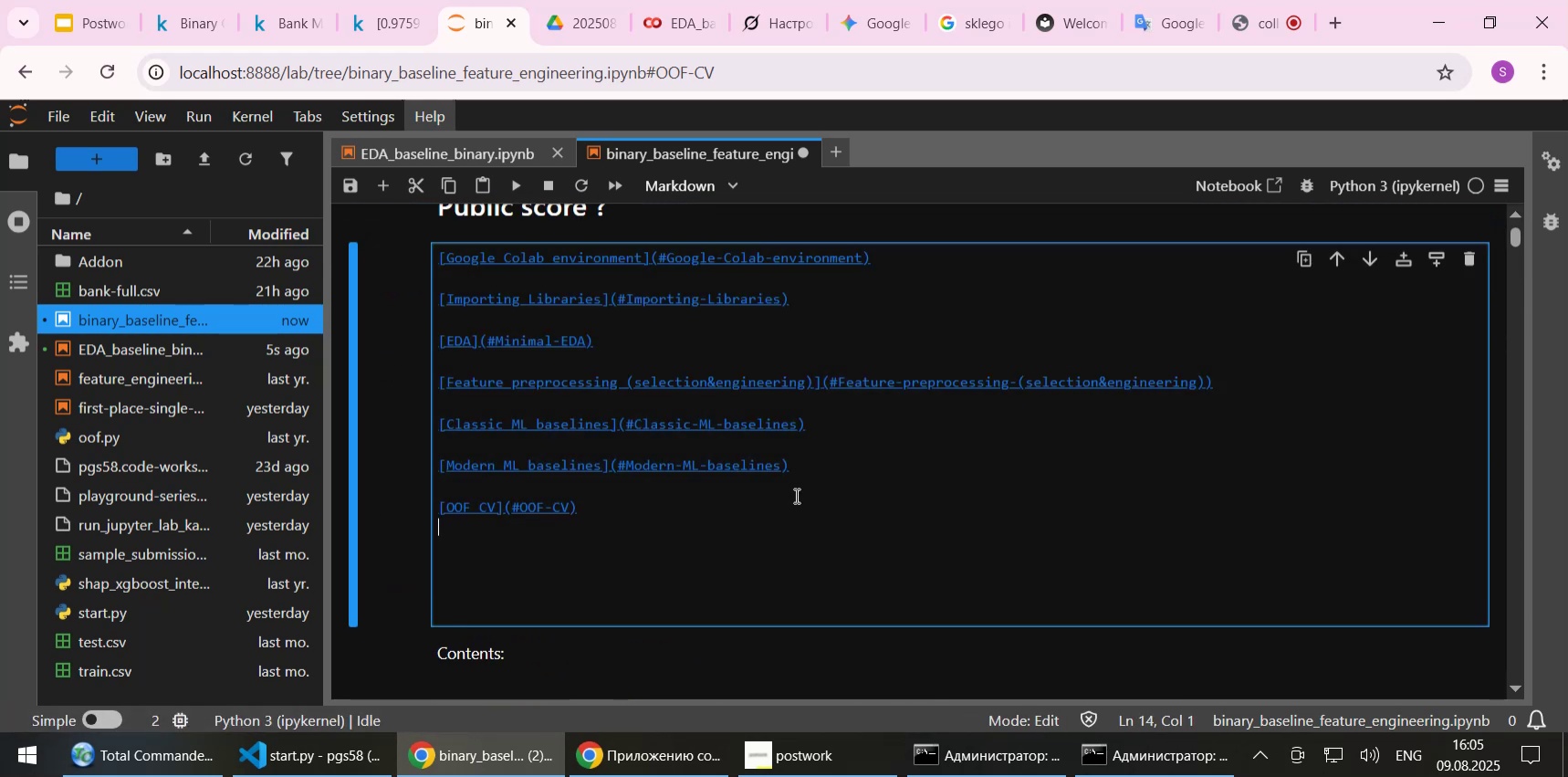 
key(NumpadEnter)
 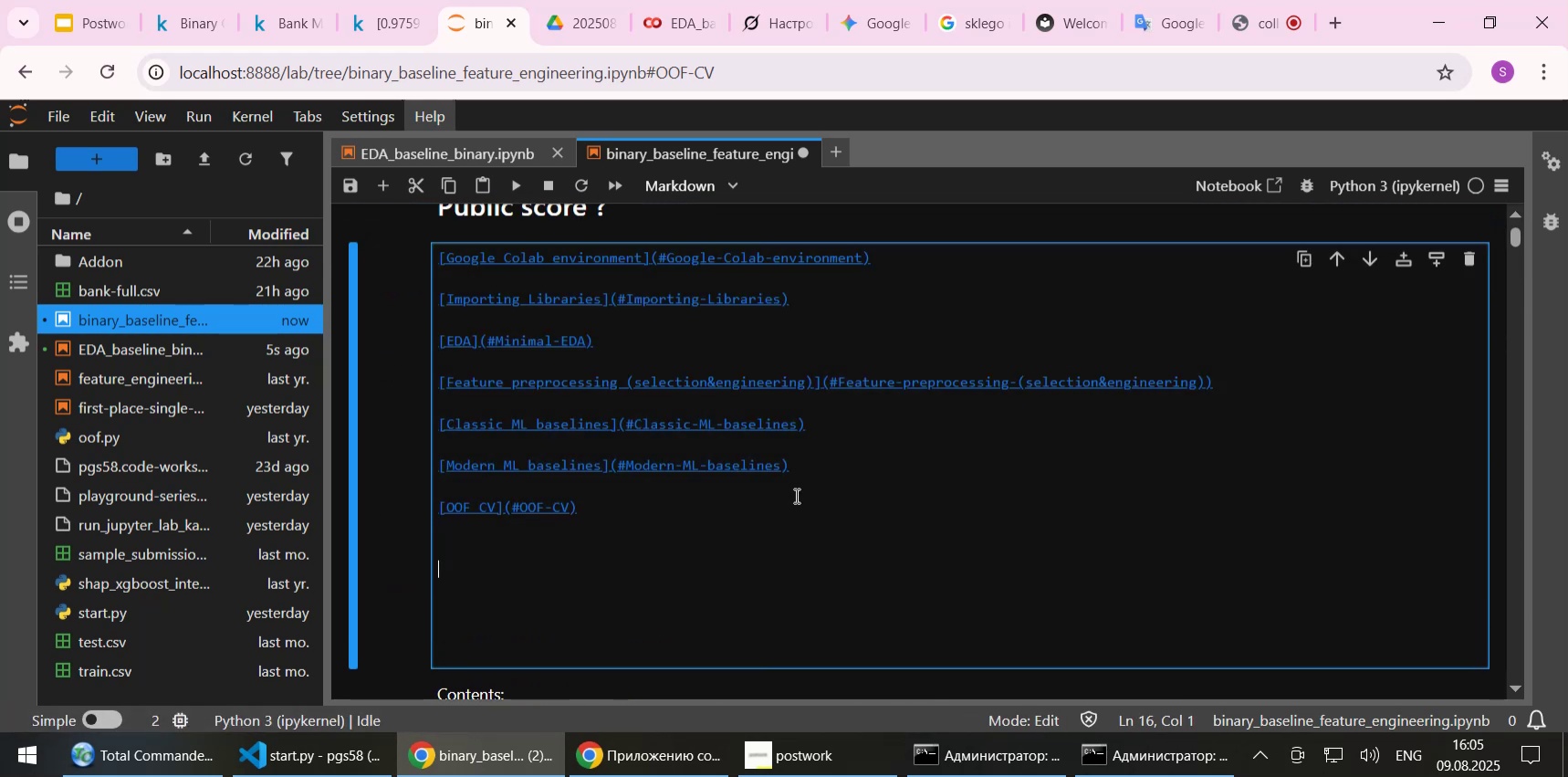 
key(Control+ControlLeft)
 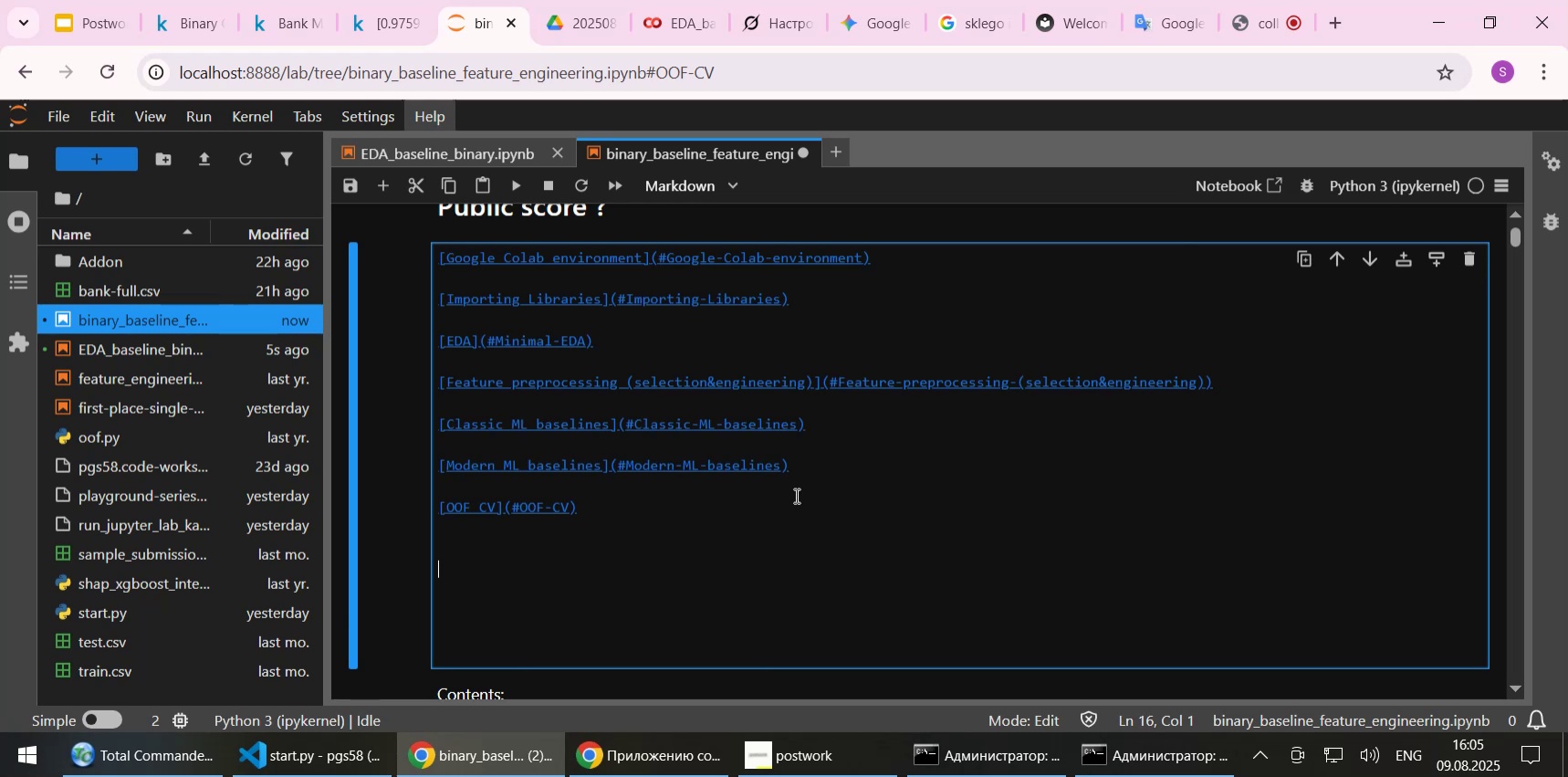 
key(Control+V)
 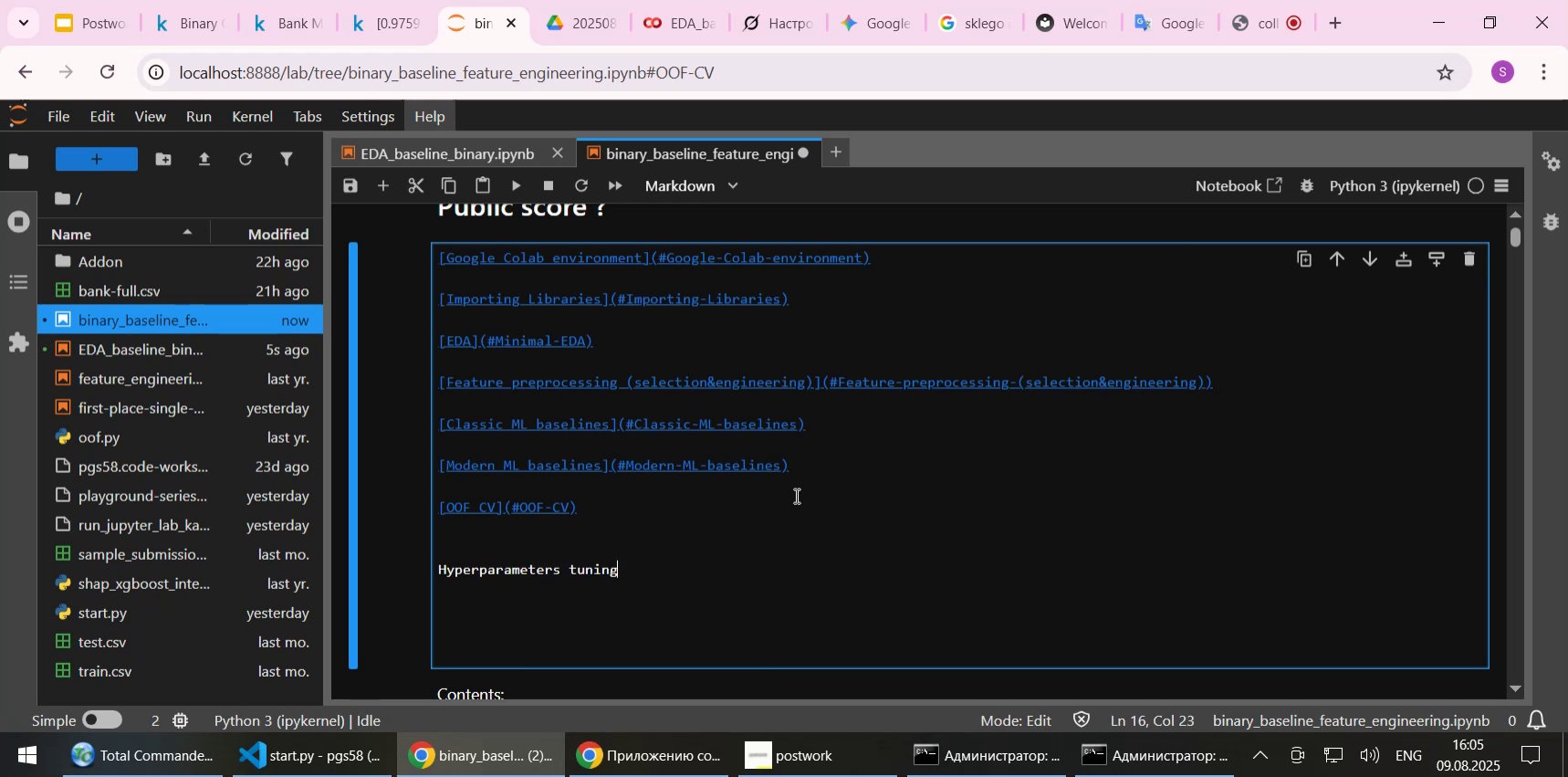 
key(ArrowUp)
 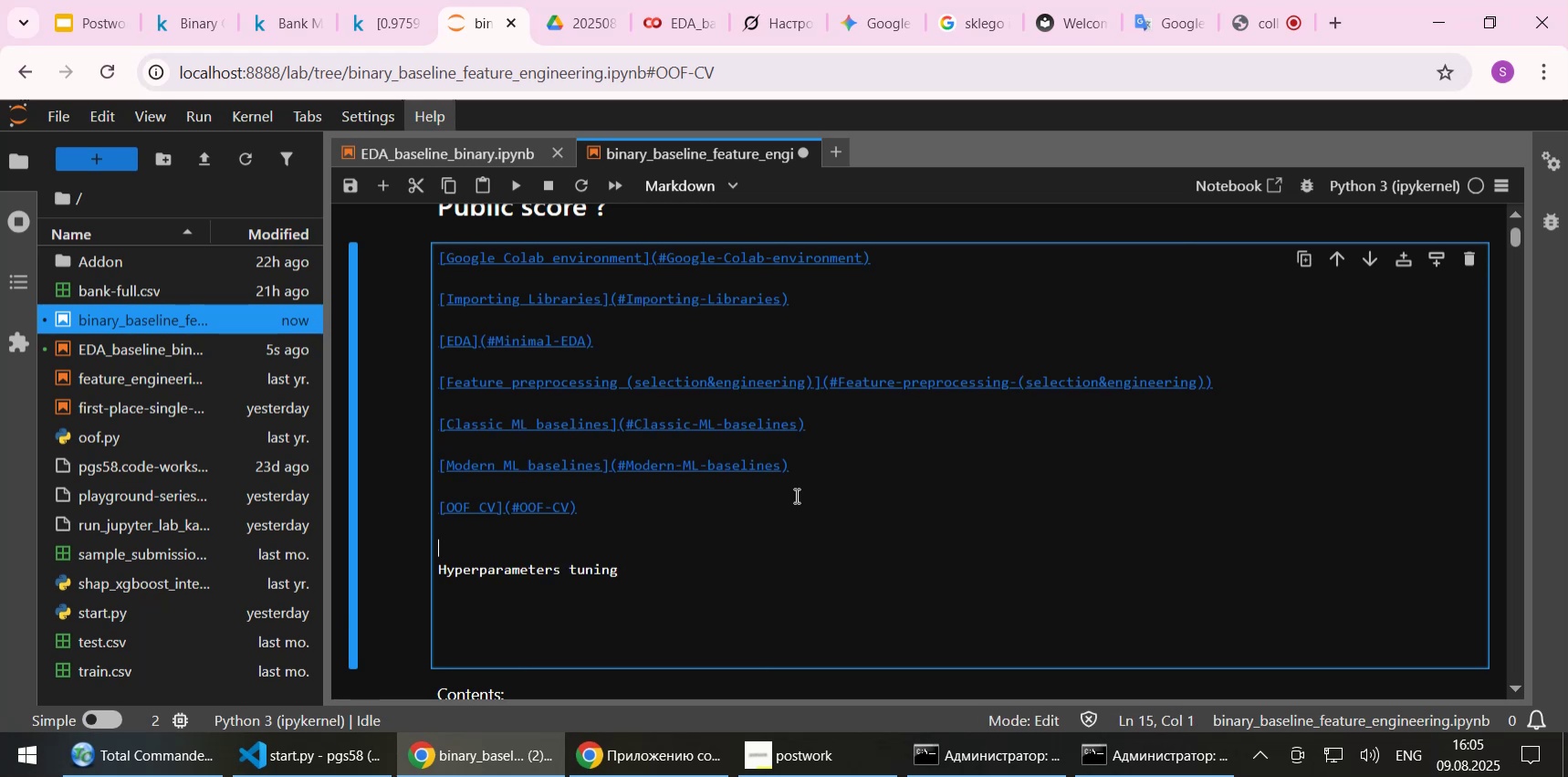 
key(ArrowUp)
 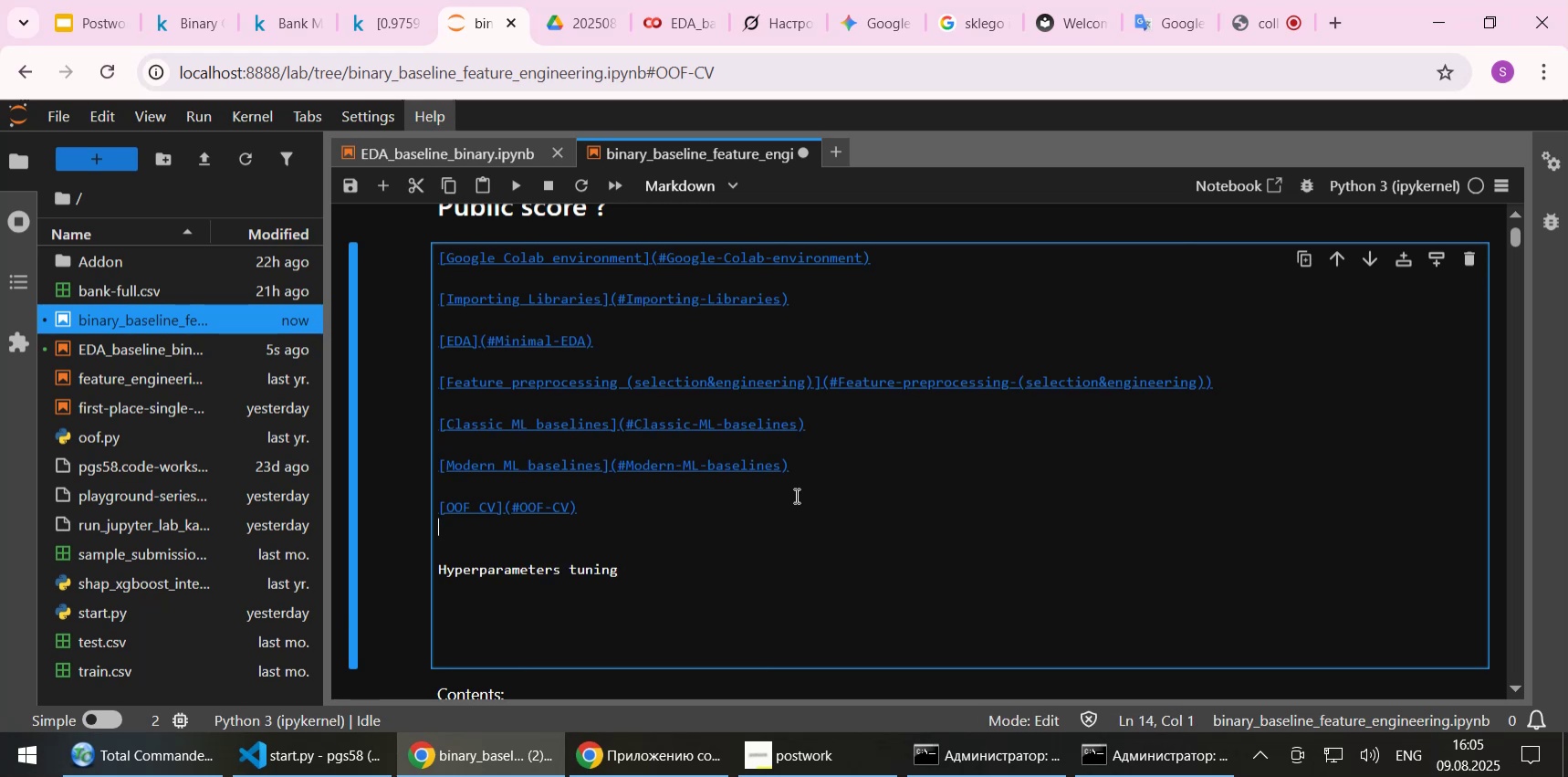 
key(ArrowUp)
 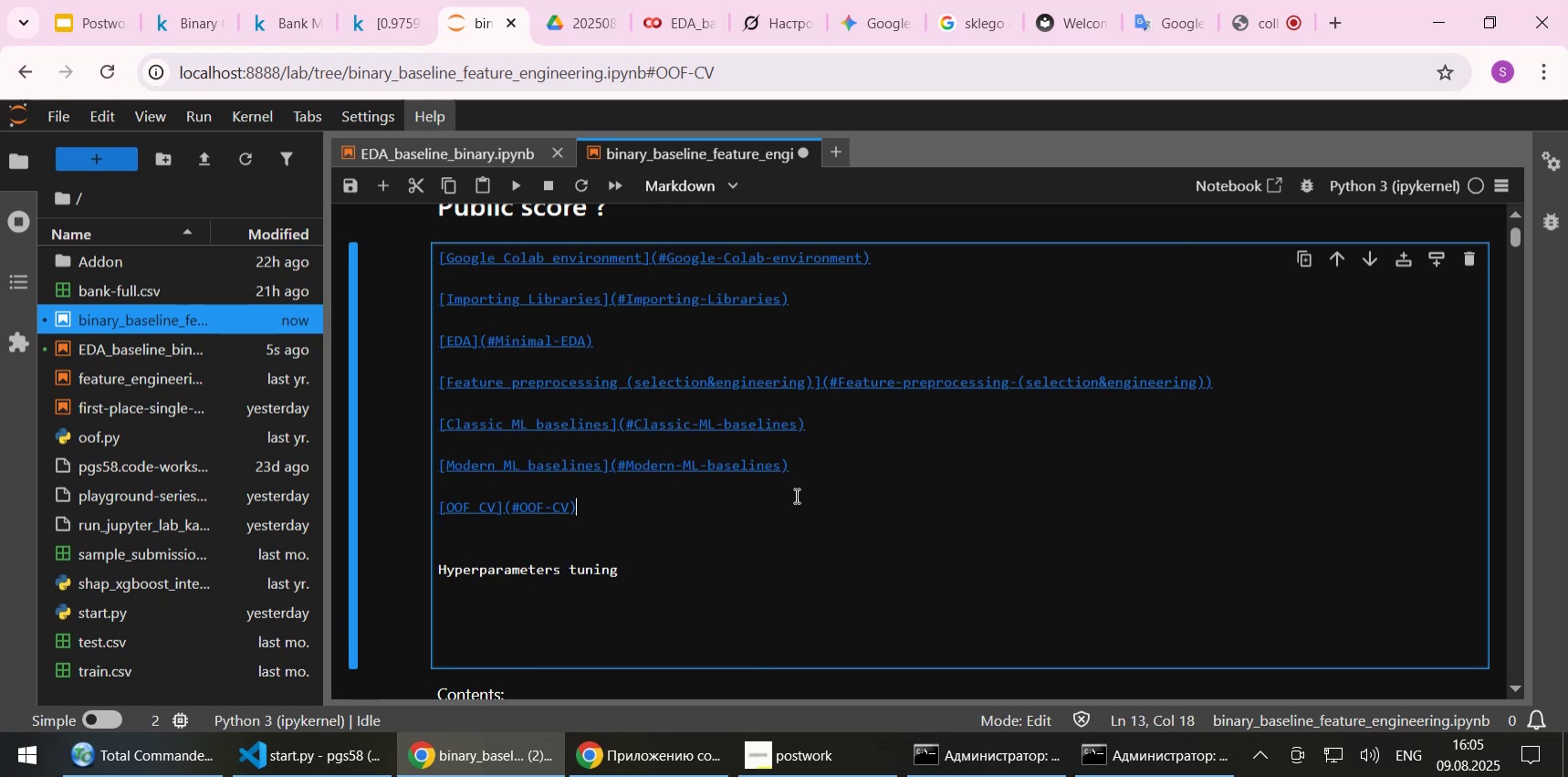 
key(Home)
 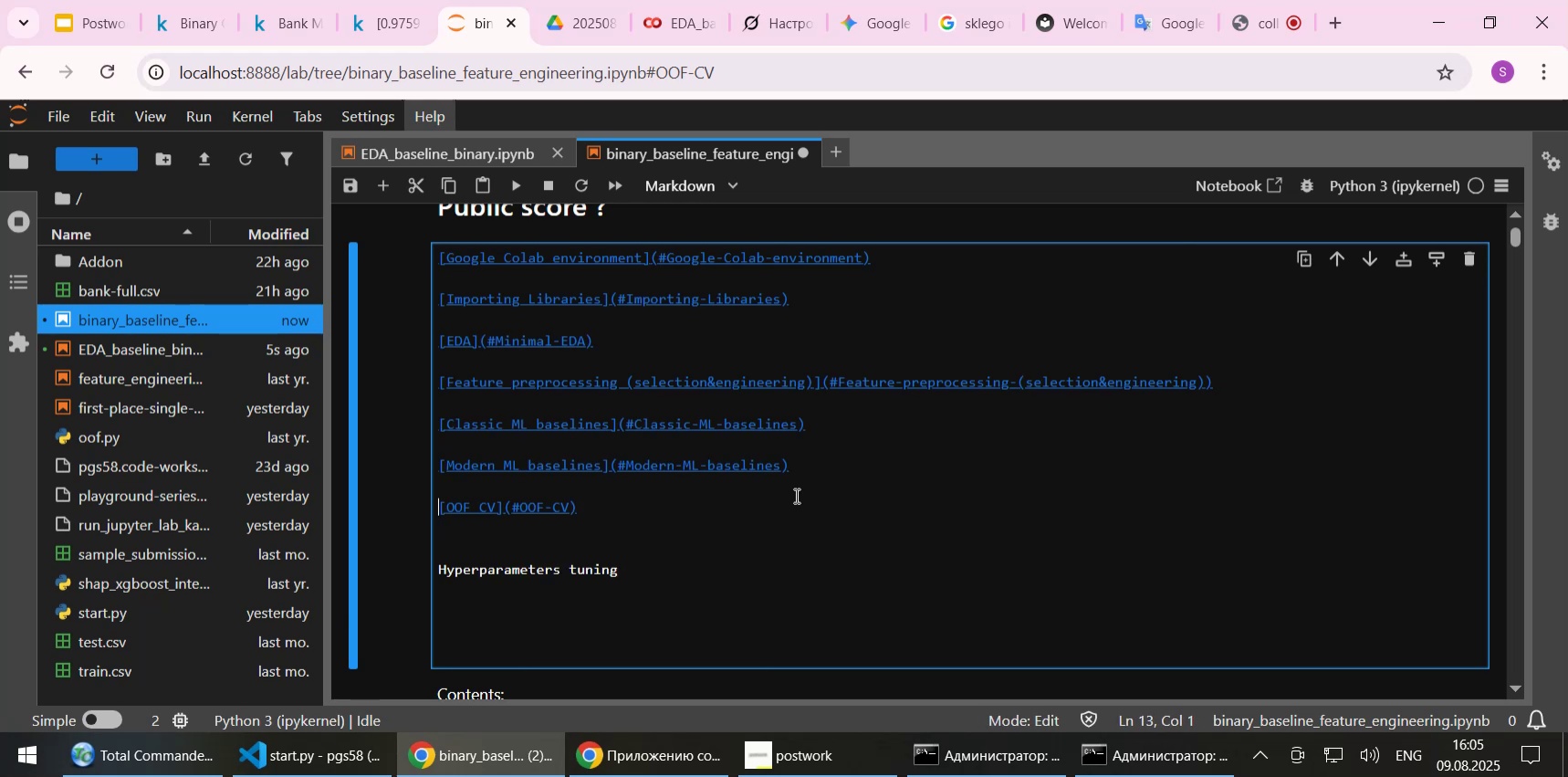 
key(Shift+ShiftLeft)
 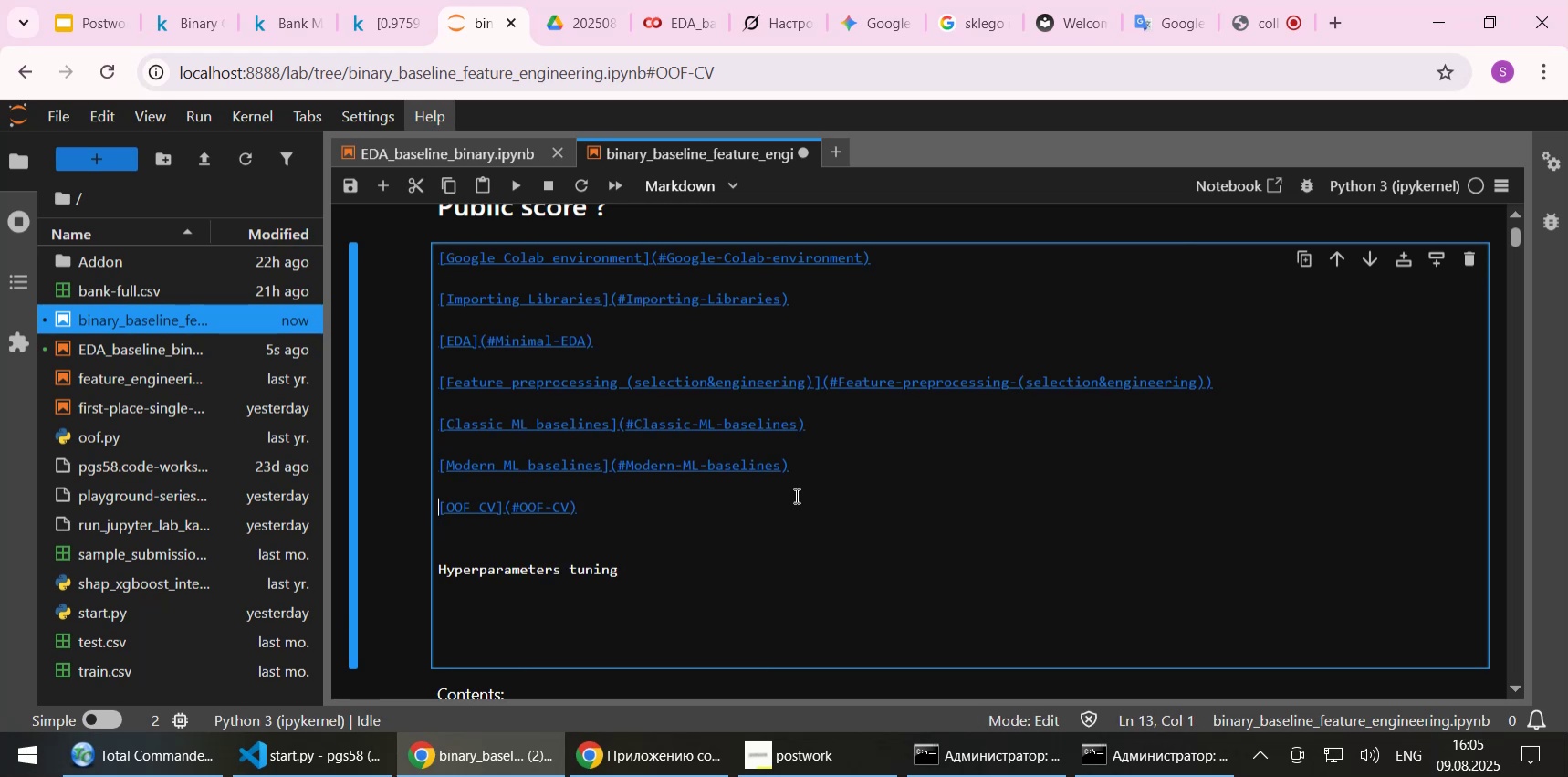 
key(Shift+End)
 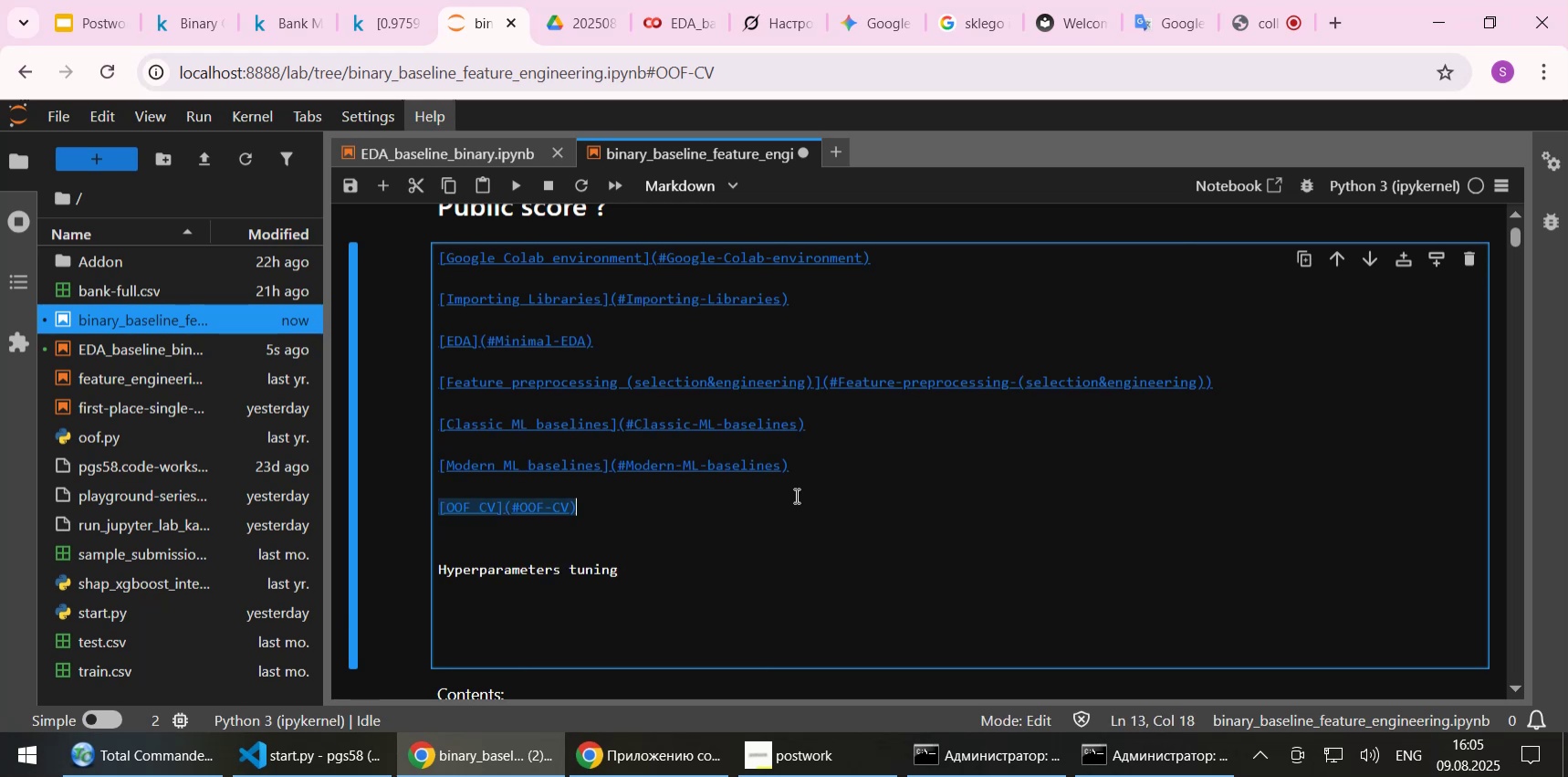 
key(Control+C)
 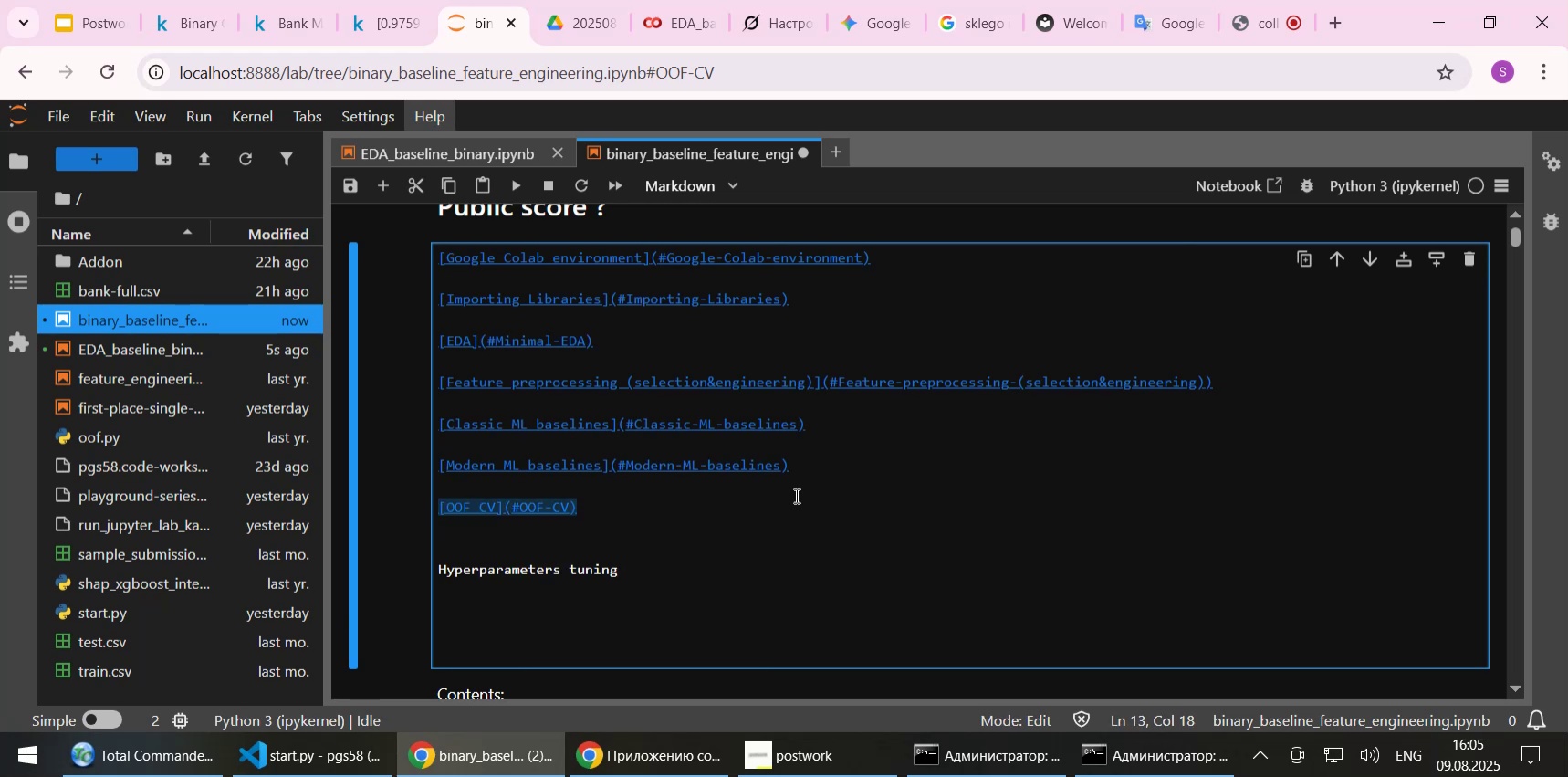 
key(ArrowDown)
 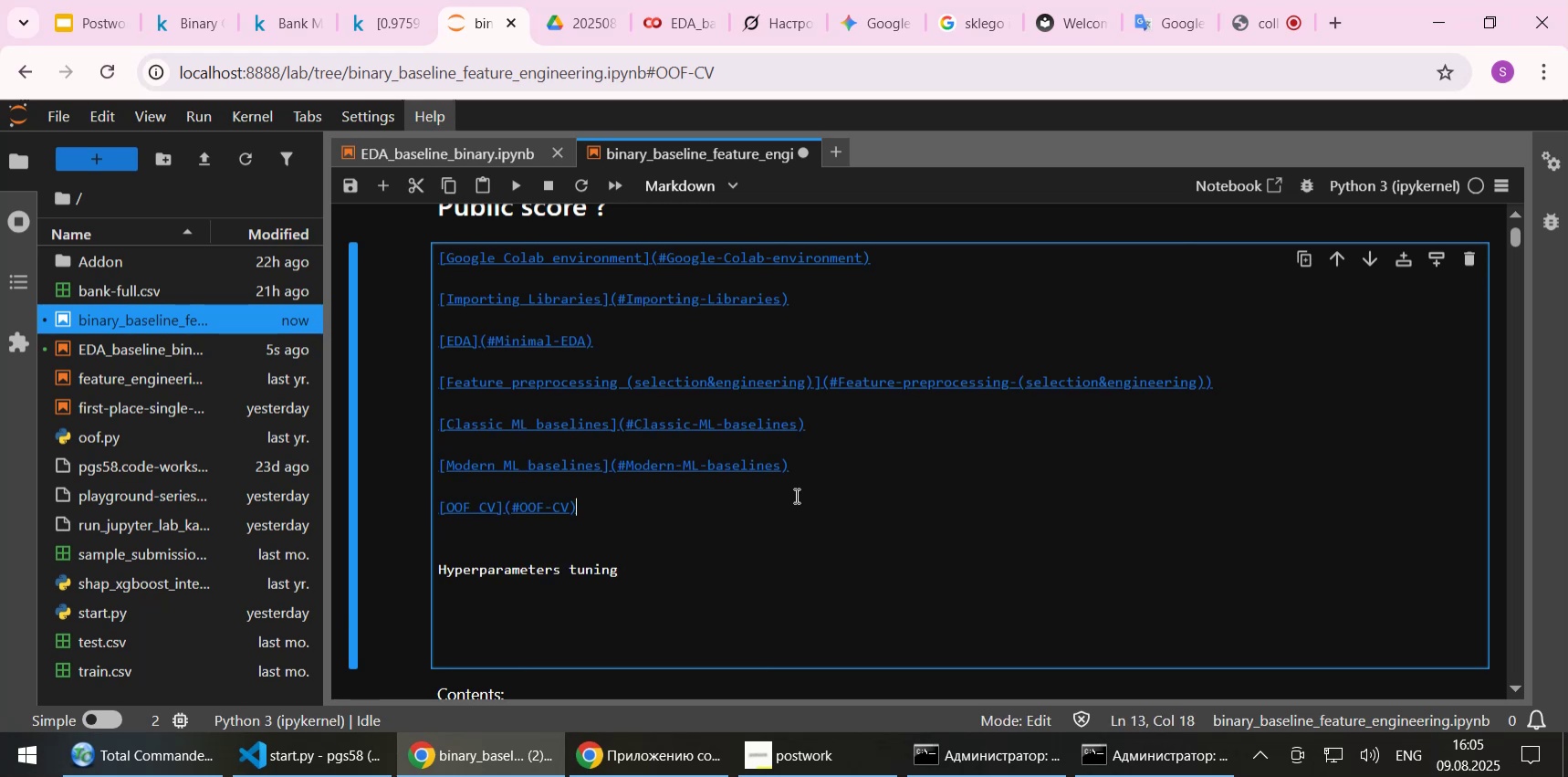 
key(ArrowDown)
 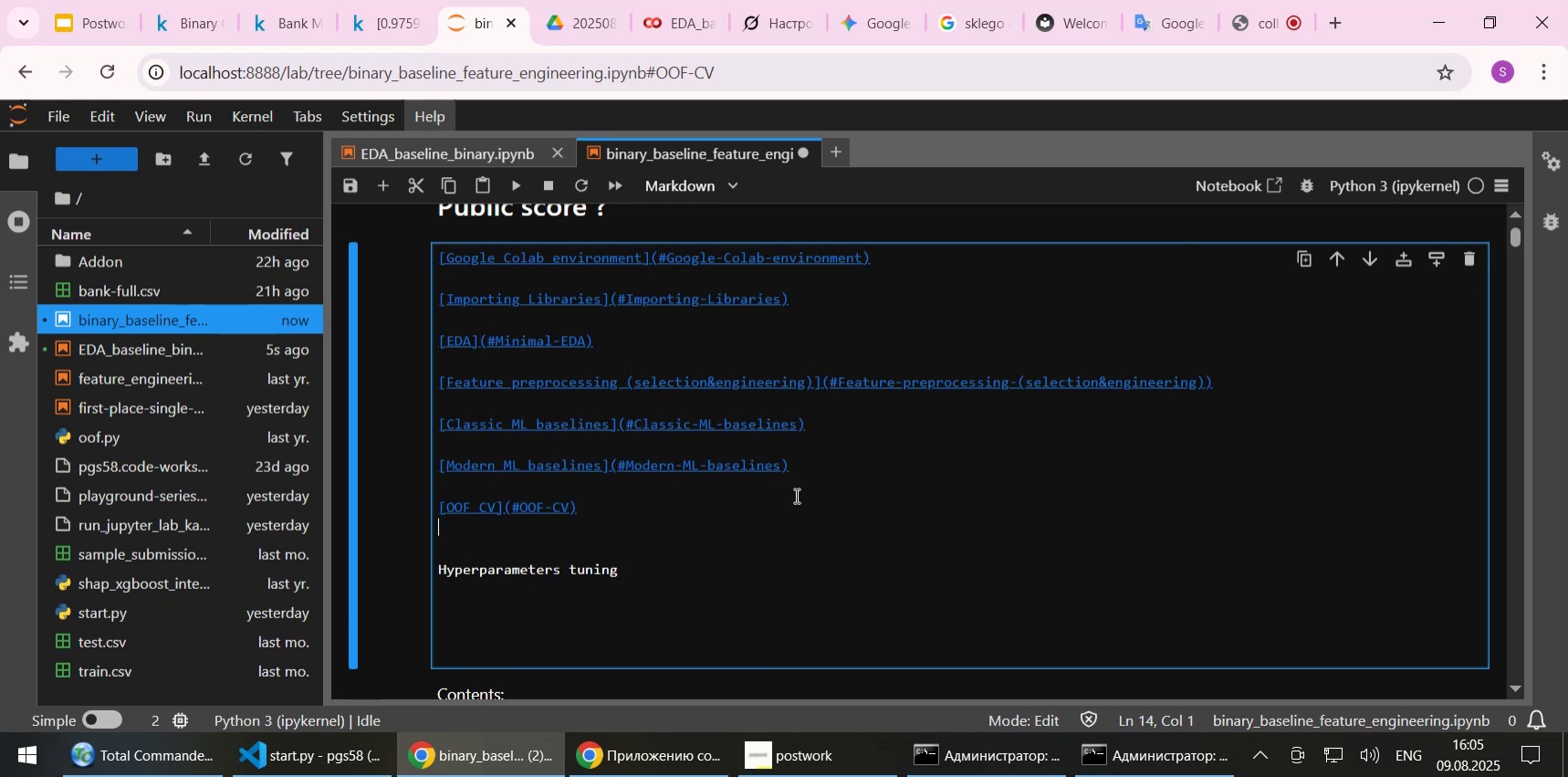 
key(ArrowDown)
 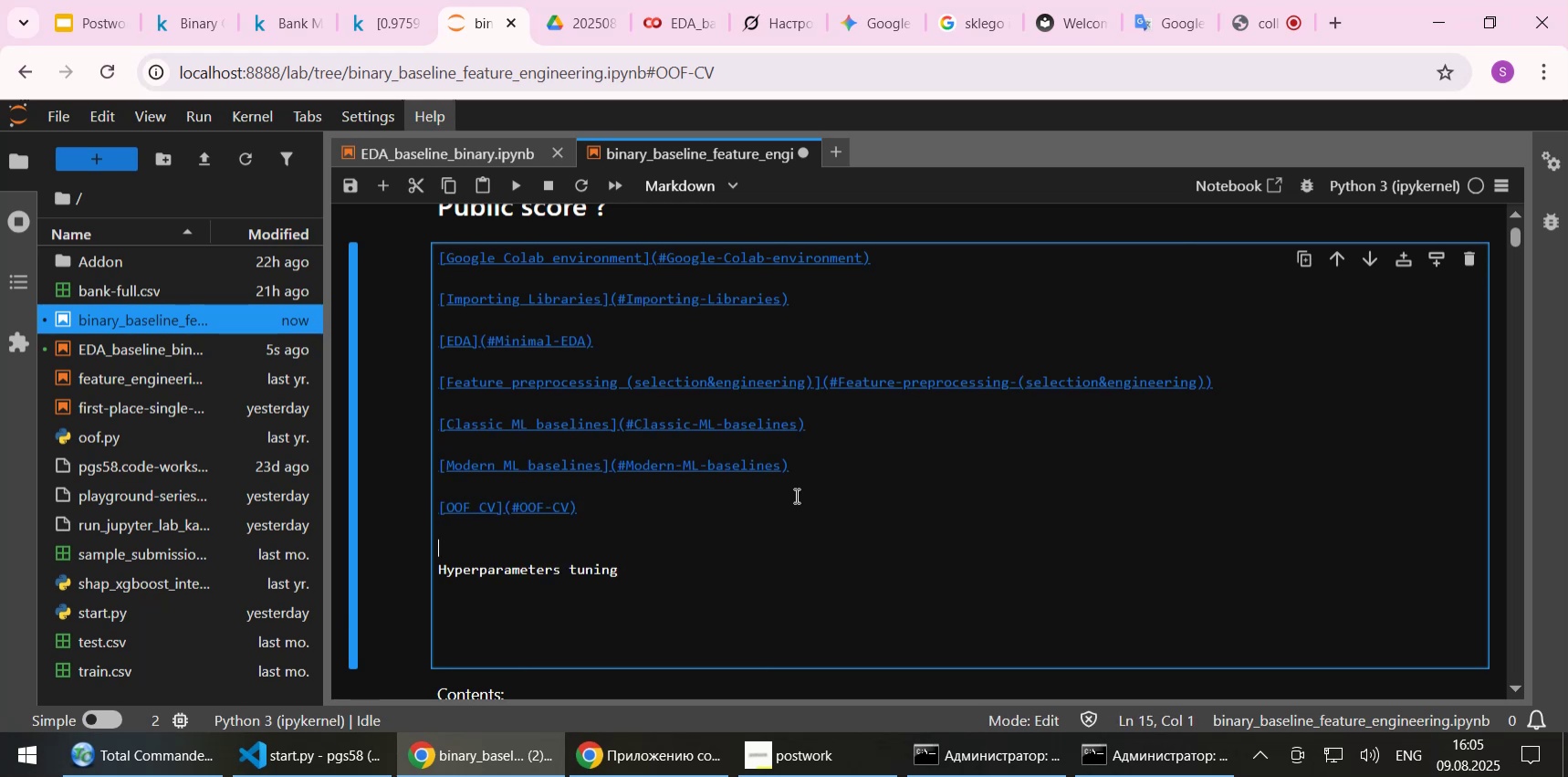 
key(Control+ControlLeft)
 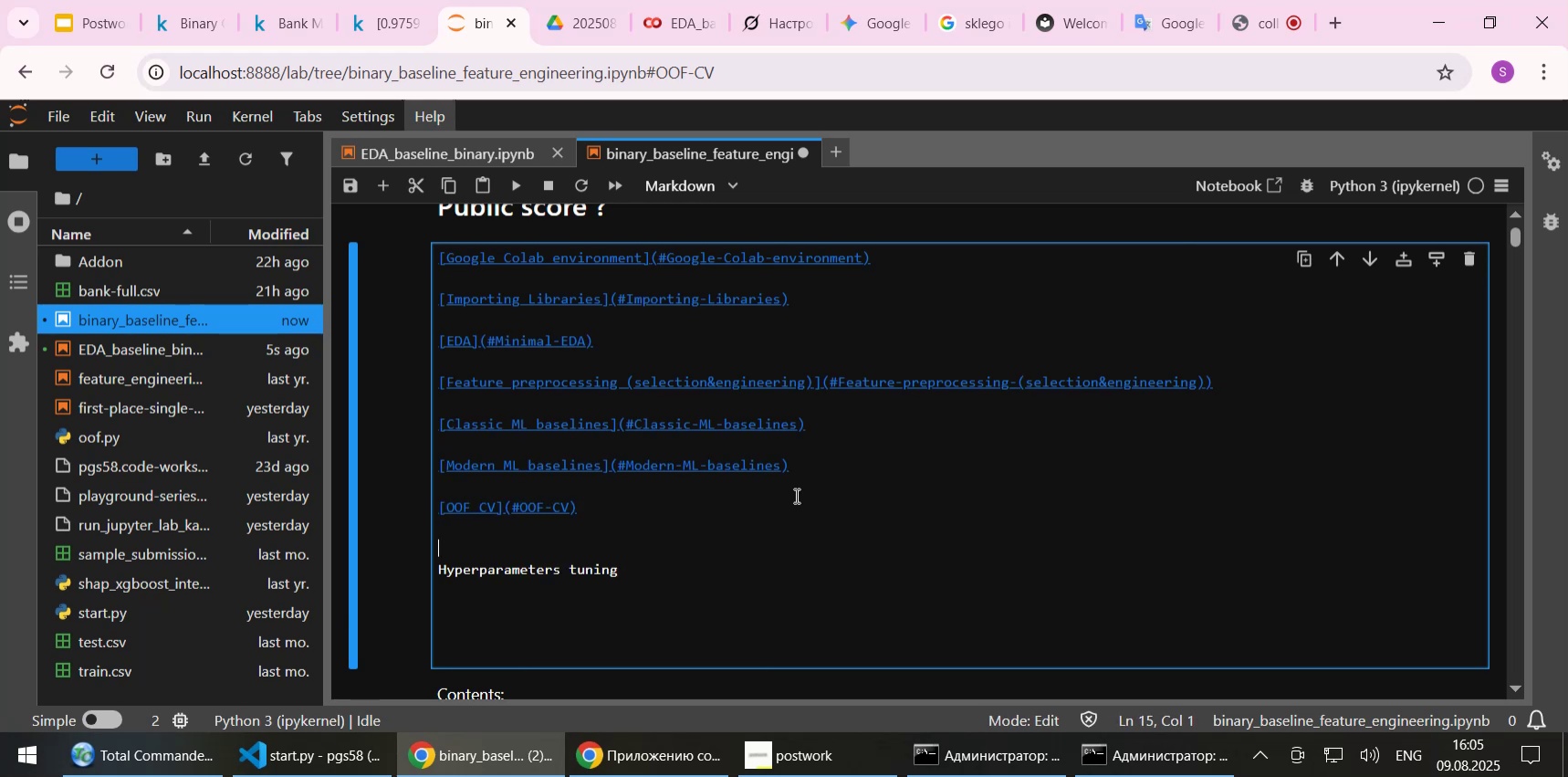 
key(Control+V)
 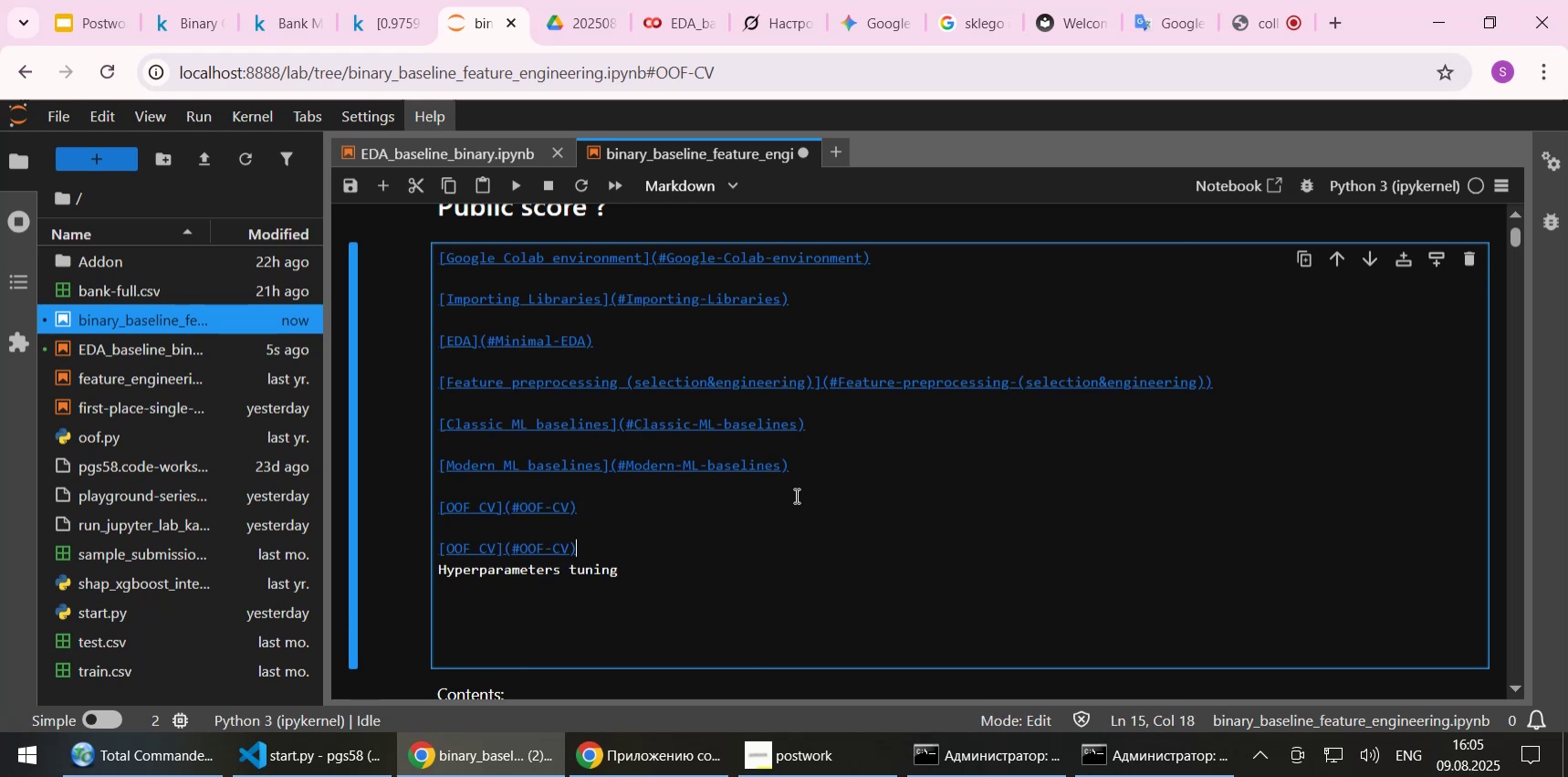 
key(ArrowDown)
 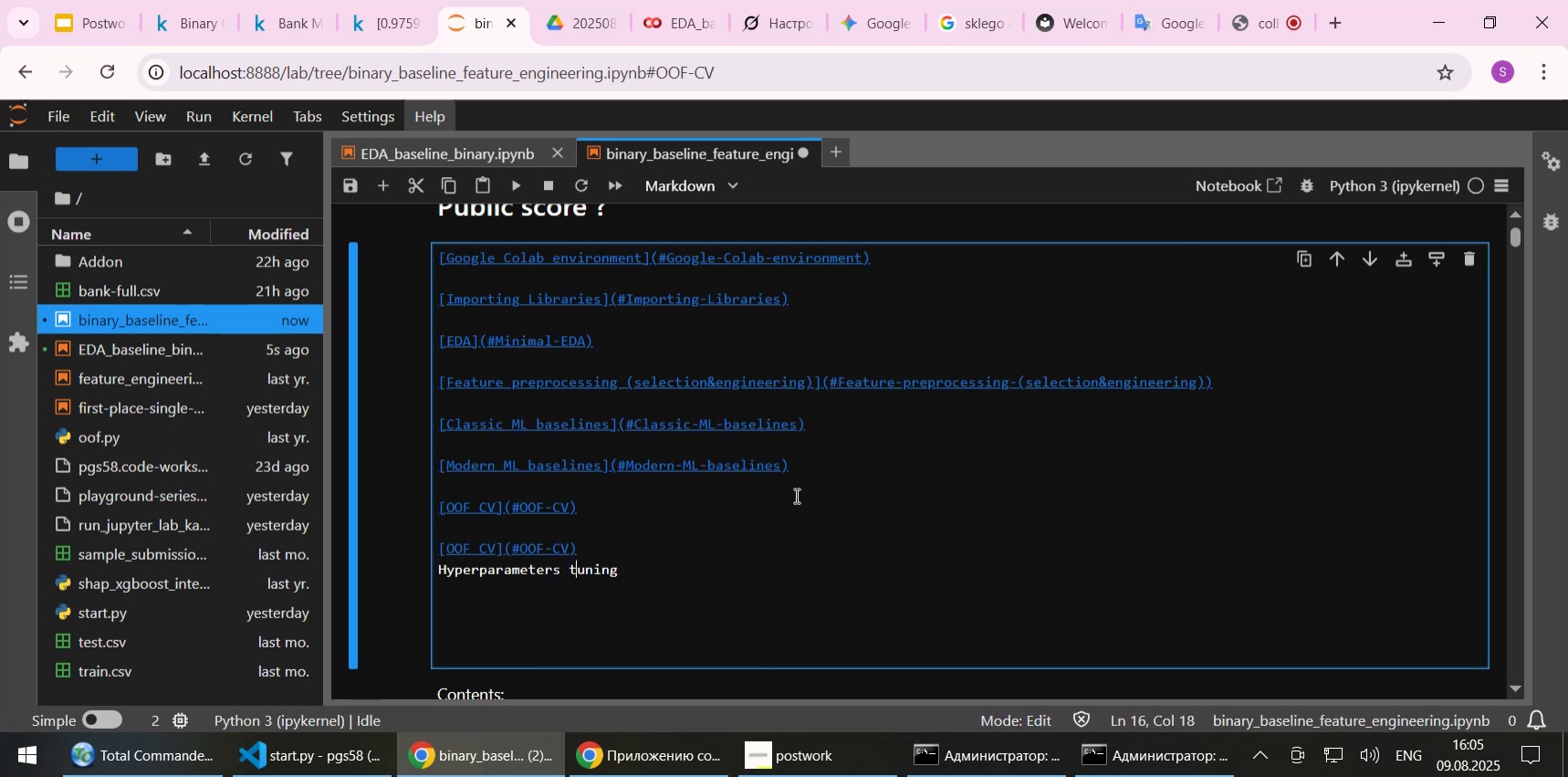 
key(Home)
 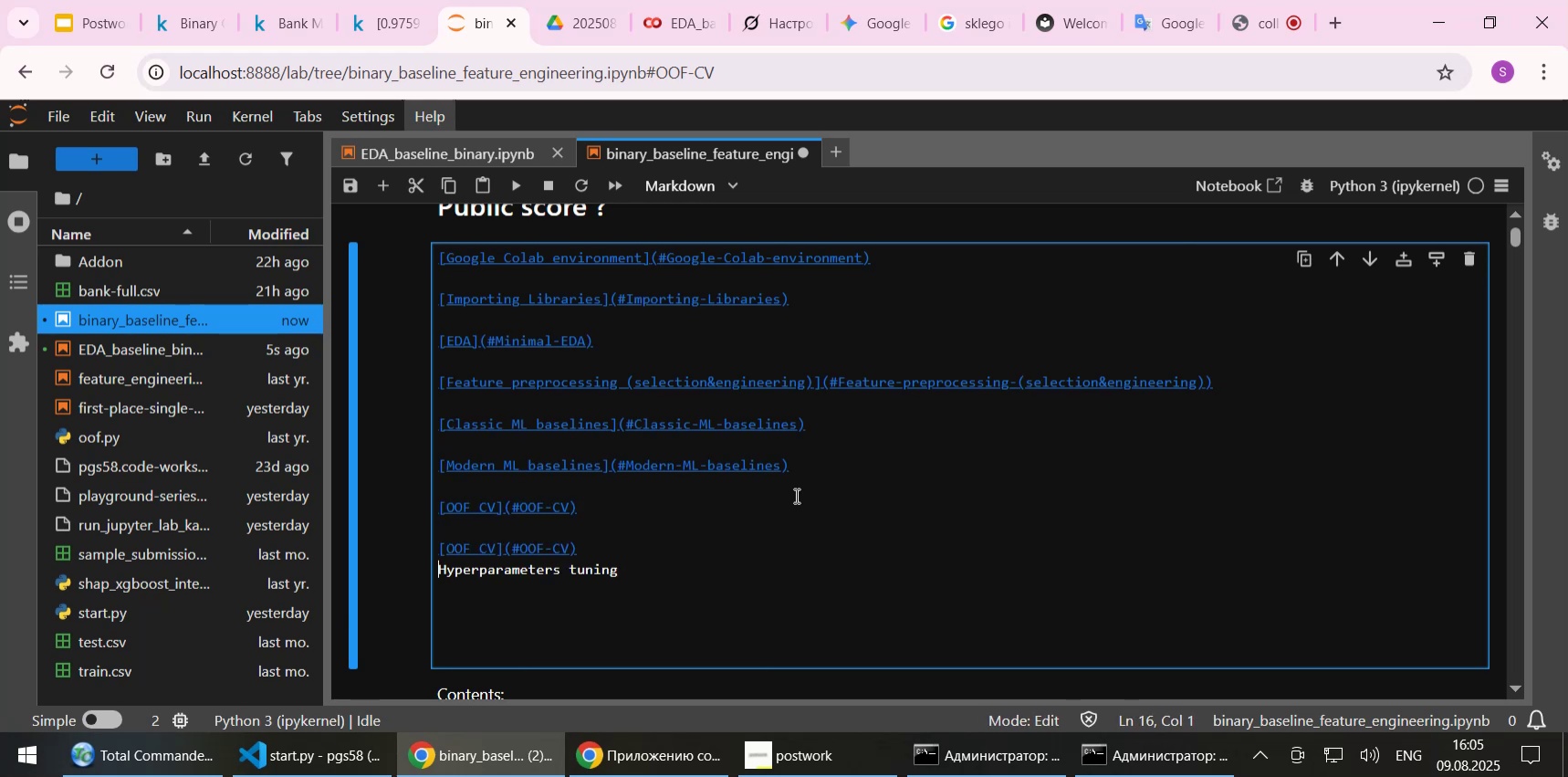 
key(Shift+ShiftLeft)
 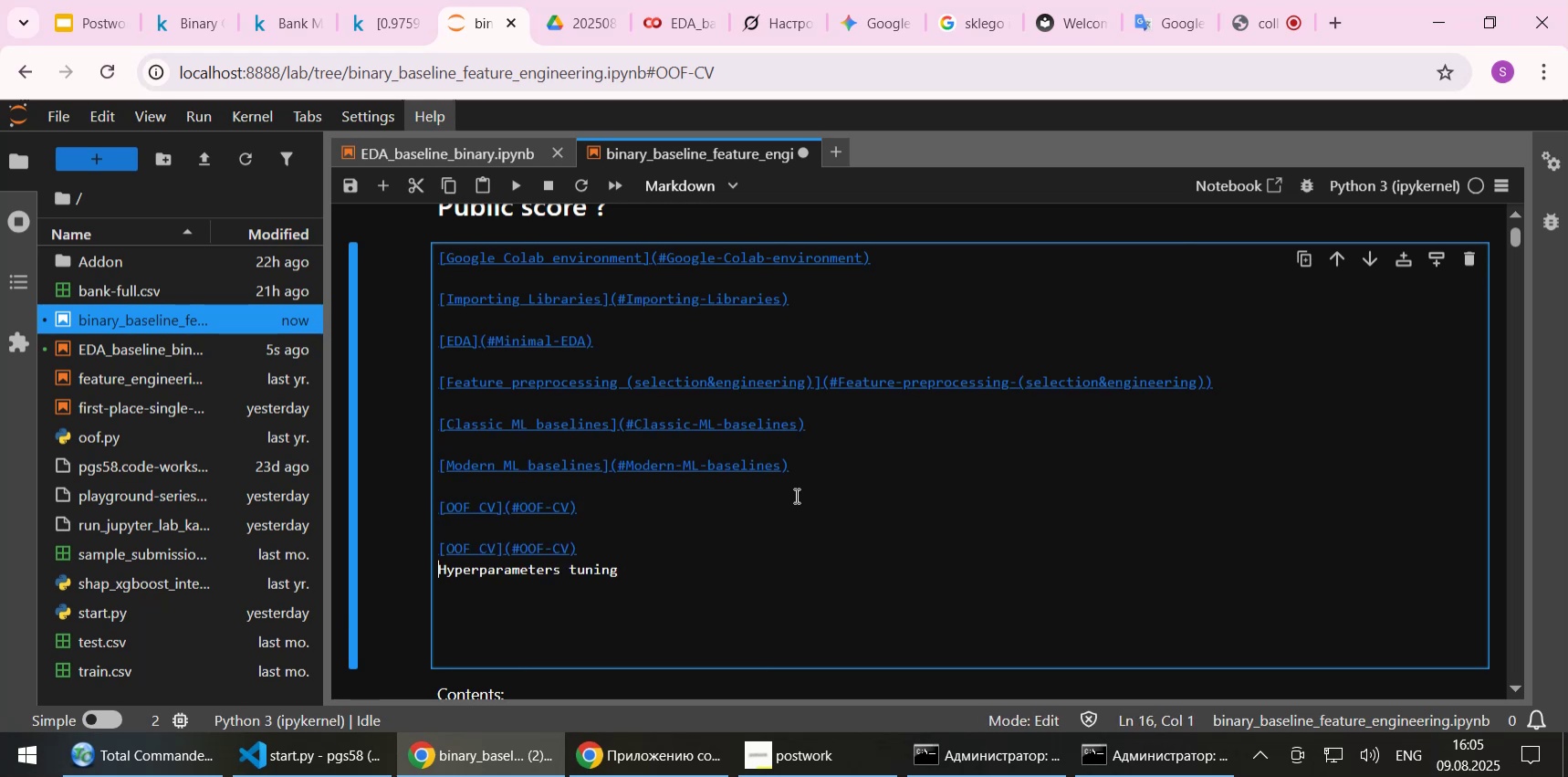 
key(Shift+End)
 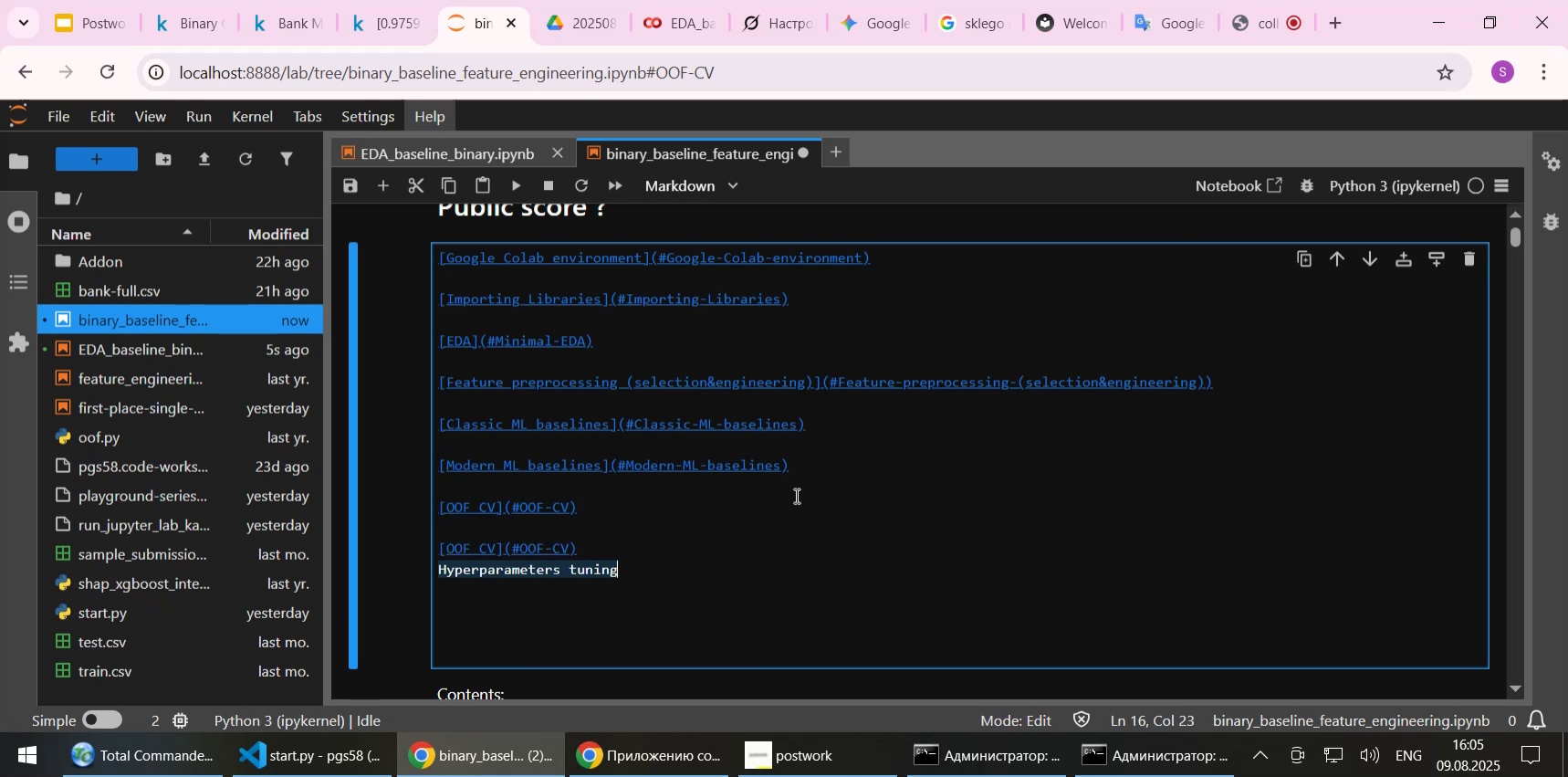 
key(Control+X)
 